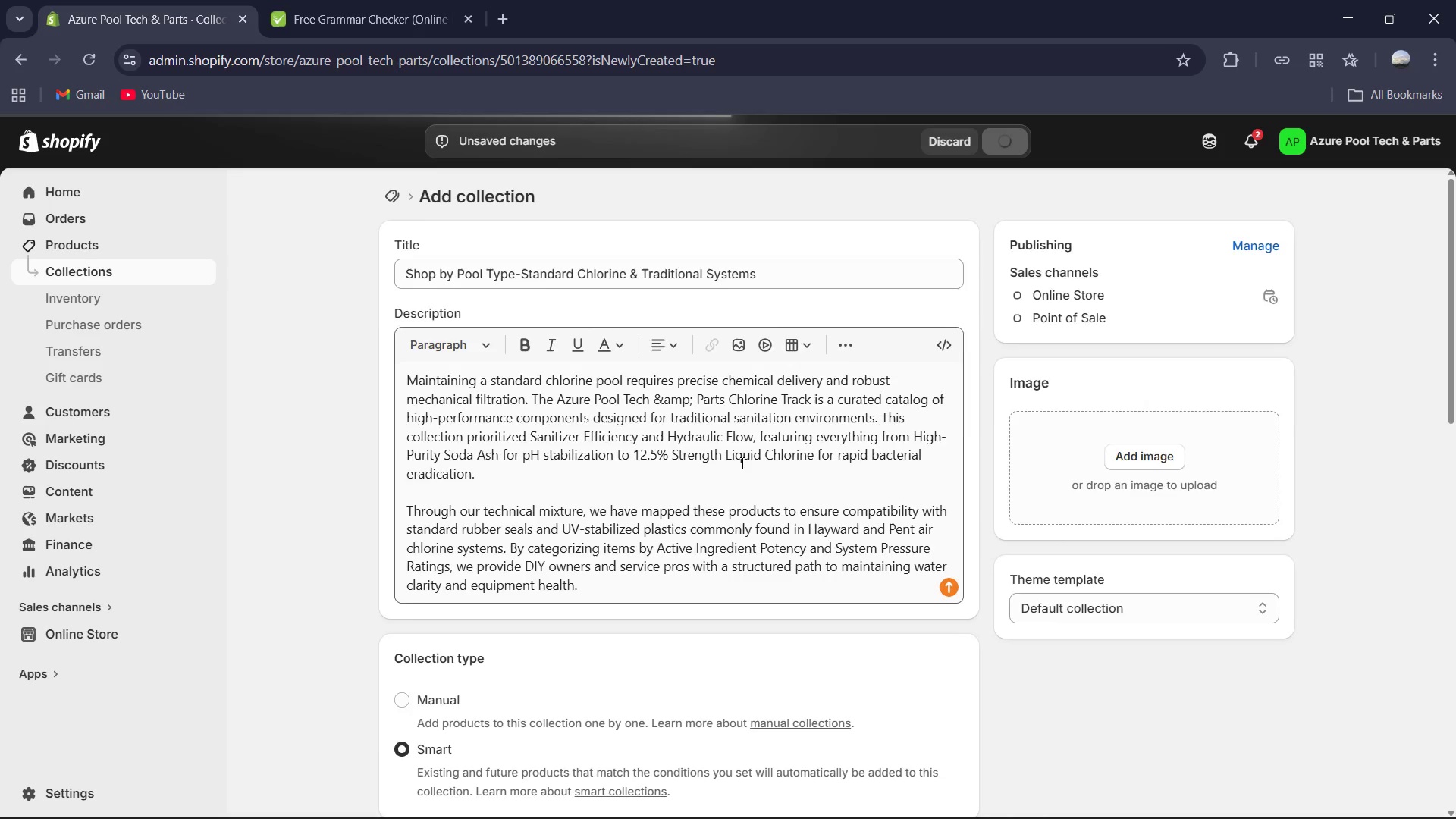 
mouse_move([679, 665])
 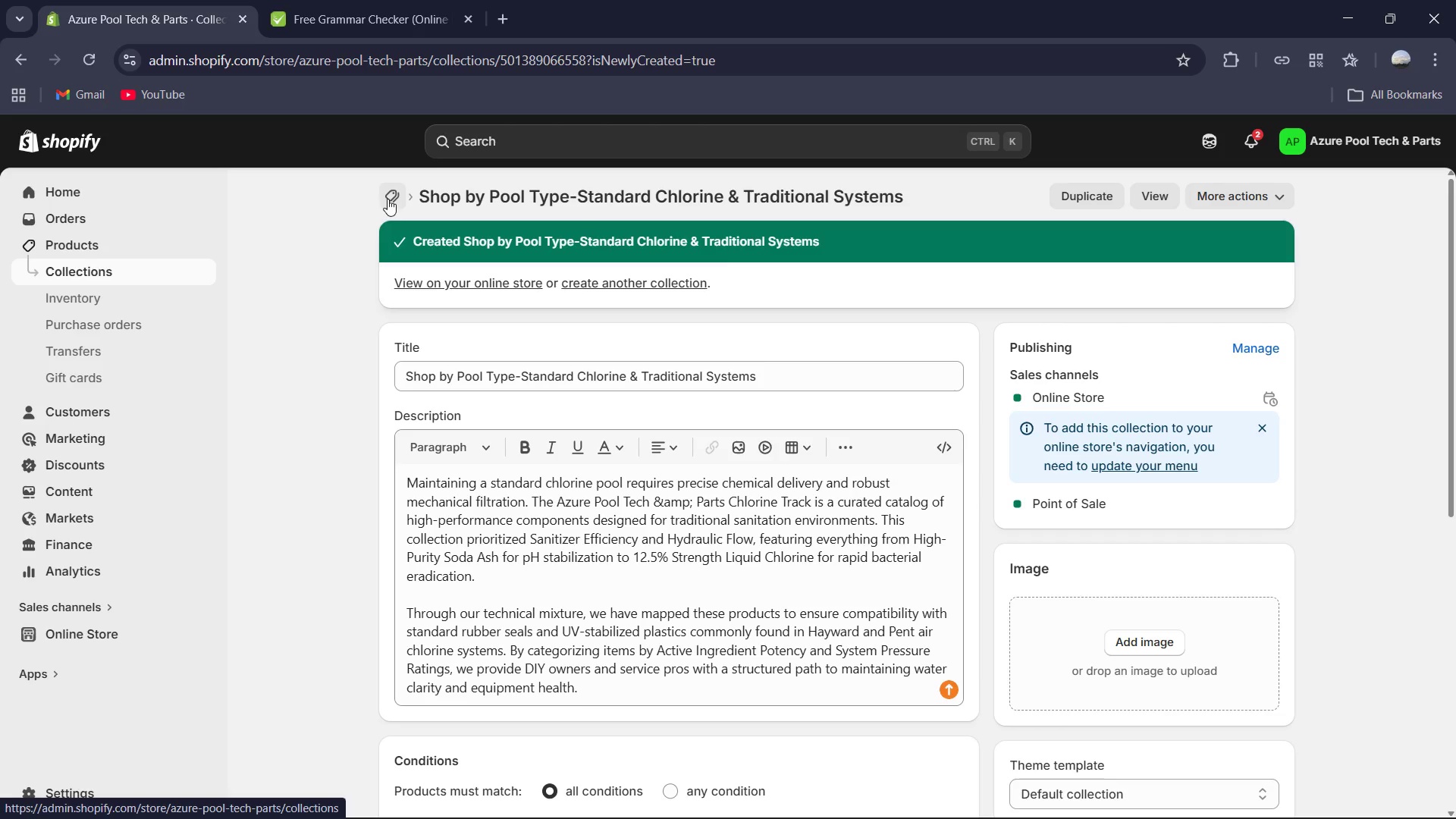 
scroll: coordinate [785, 494], scroll_direction: up, amount: 5.0
 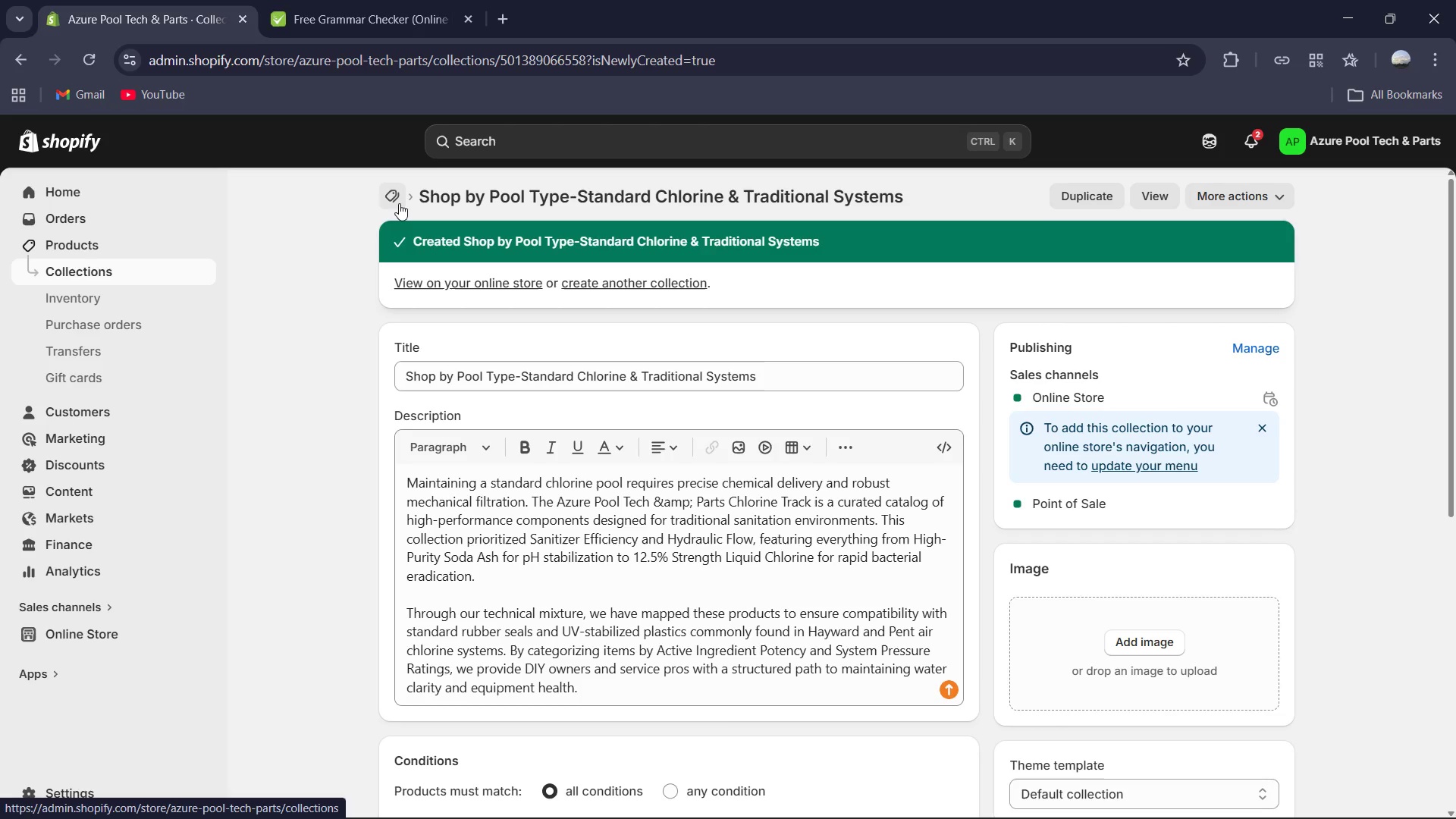 
left_click([396, 199])
 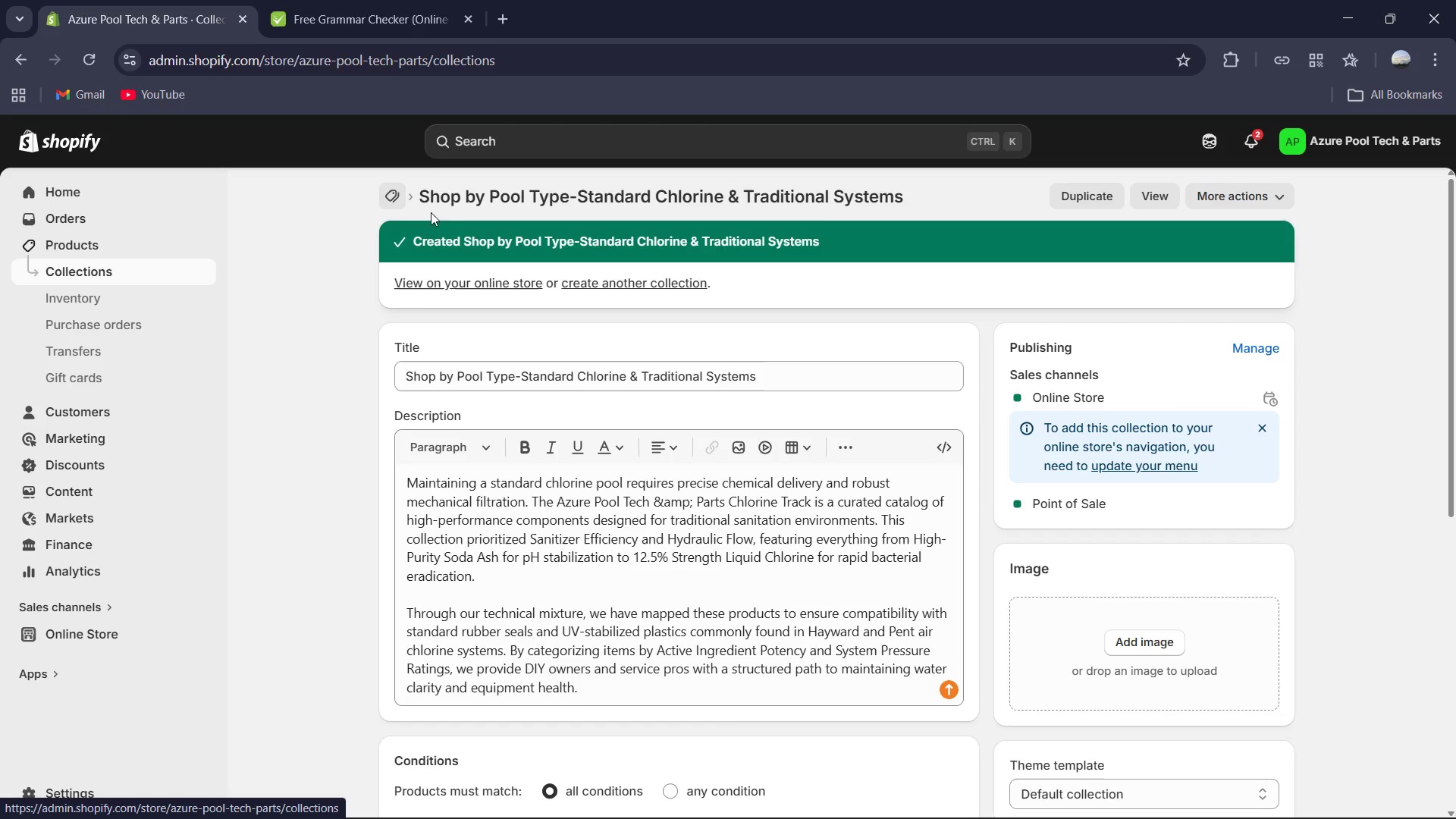 
mouse_move([720, 351])
 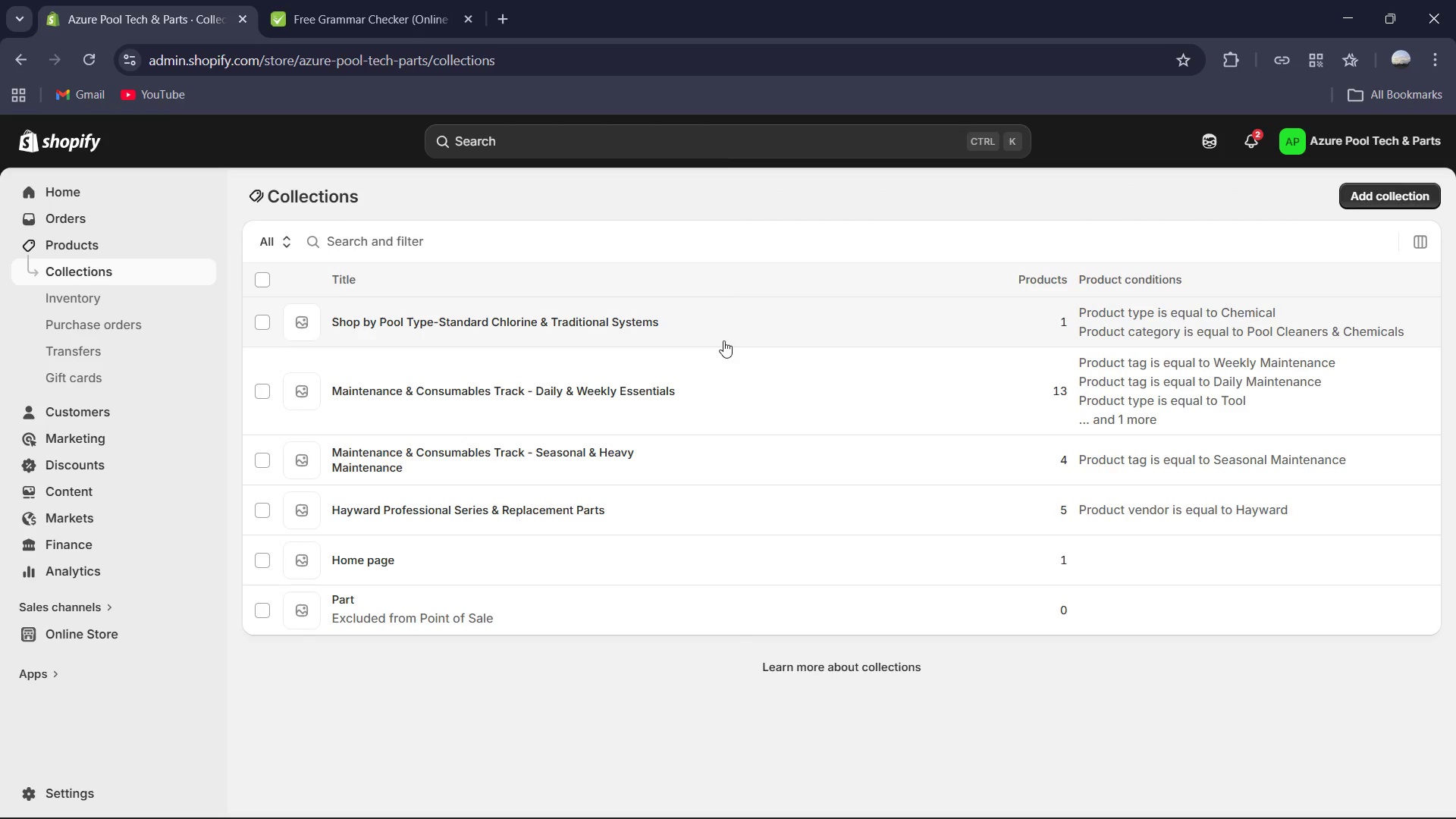 
wait(9.28)
 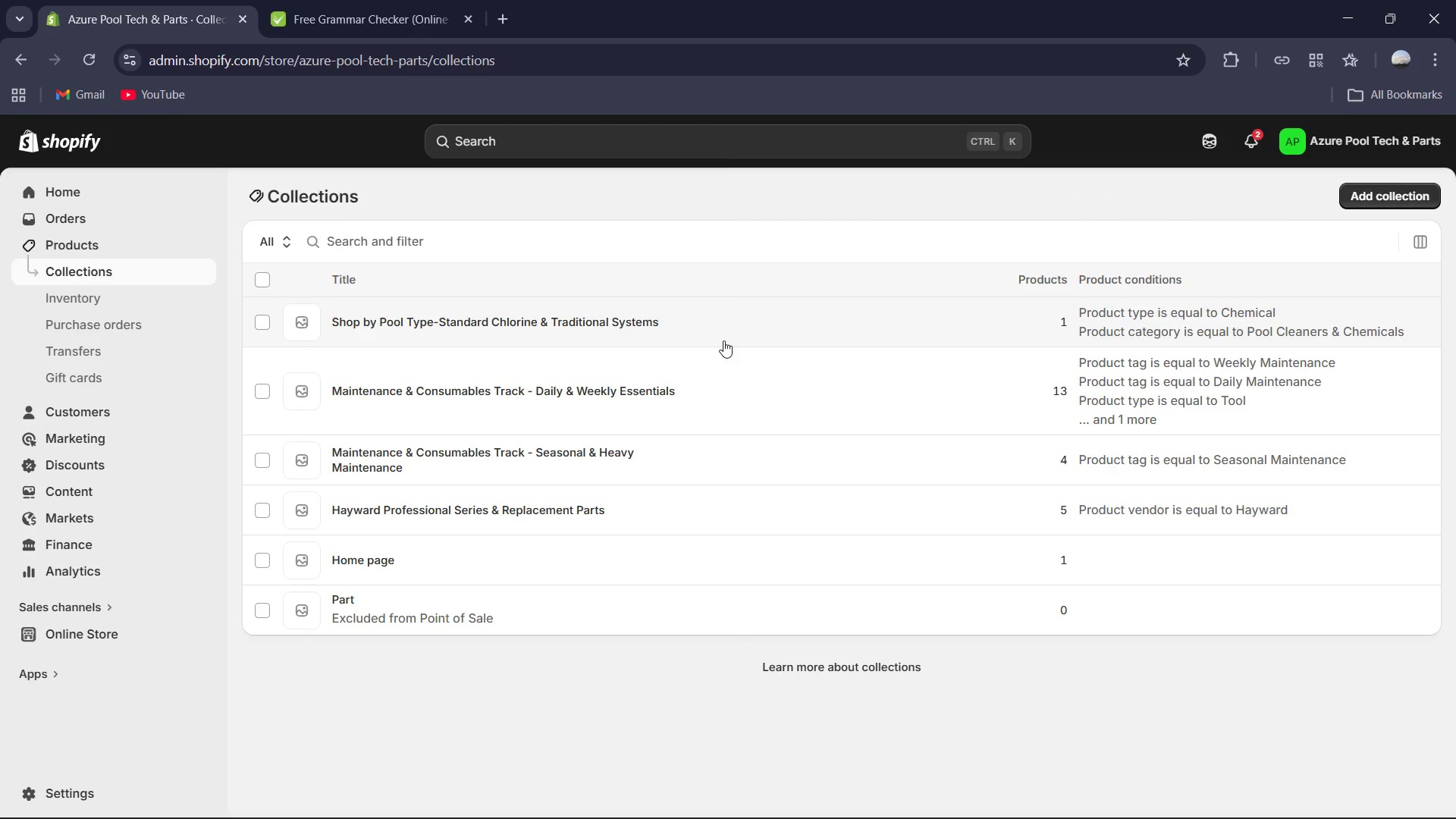 
left_click([1382, 194])
 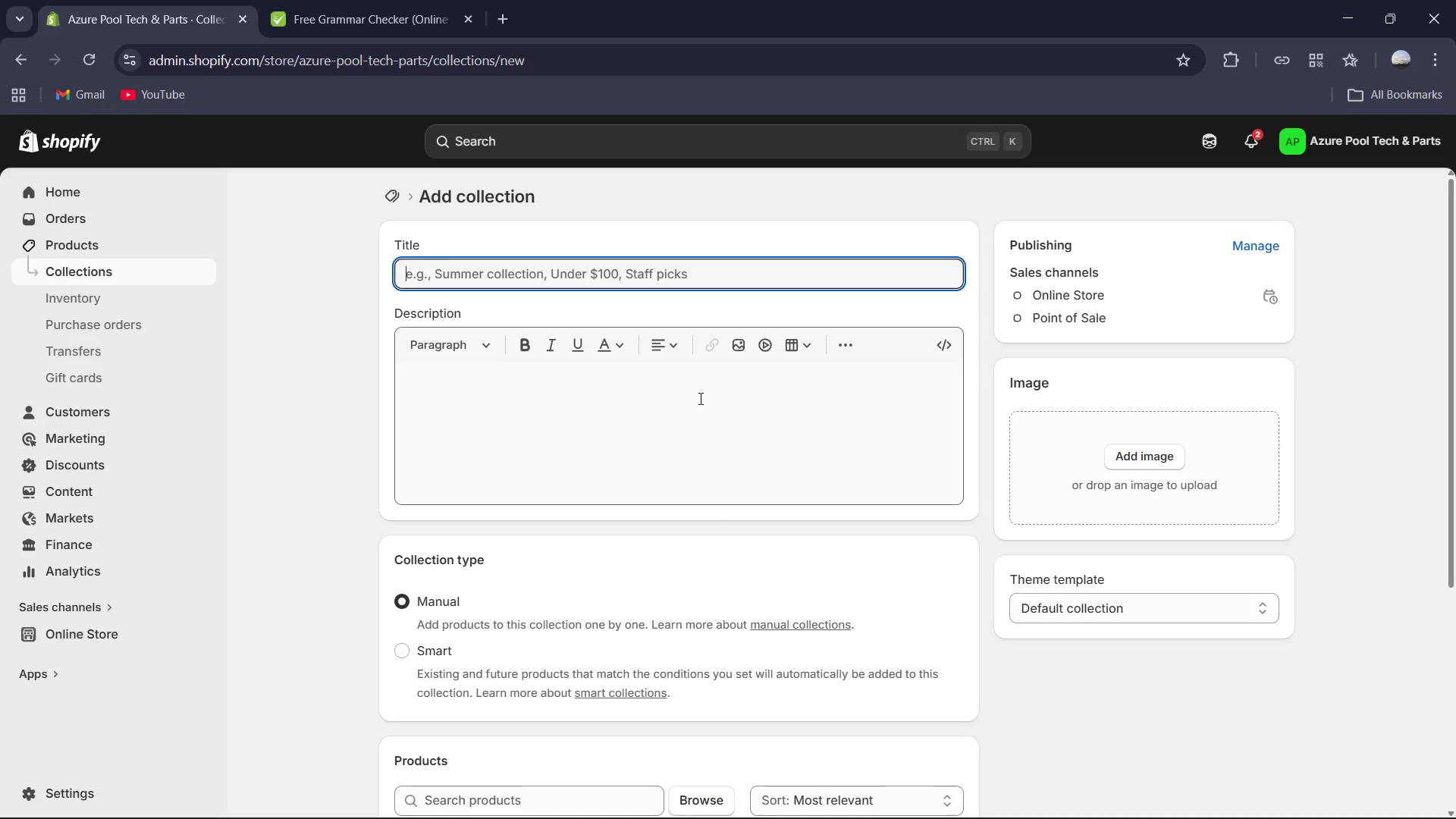 
wait(56.48)
 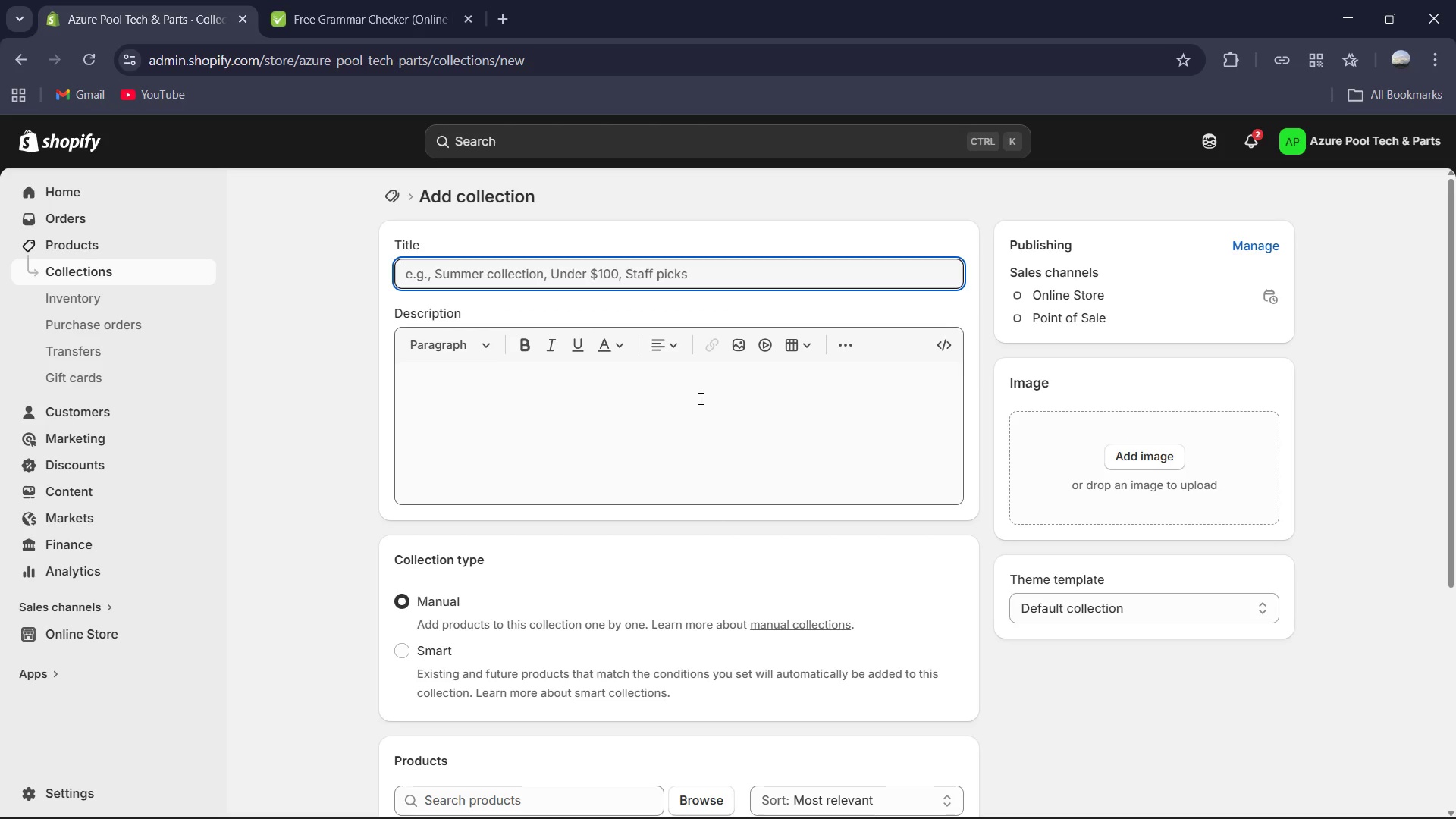 
left_click([545, 319])
 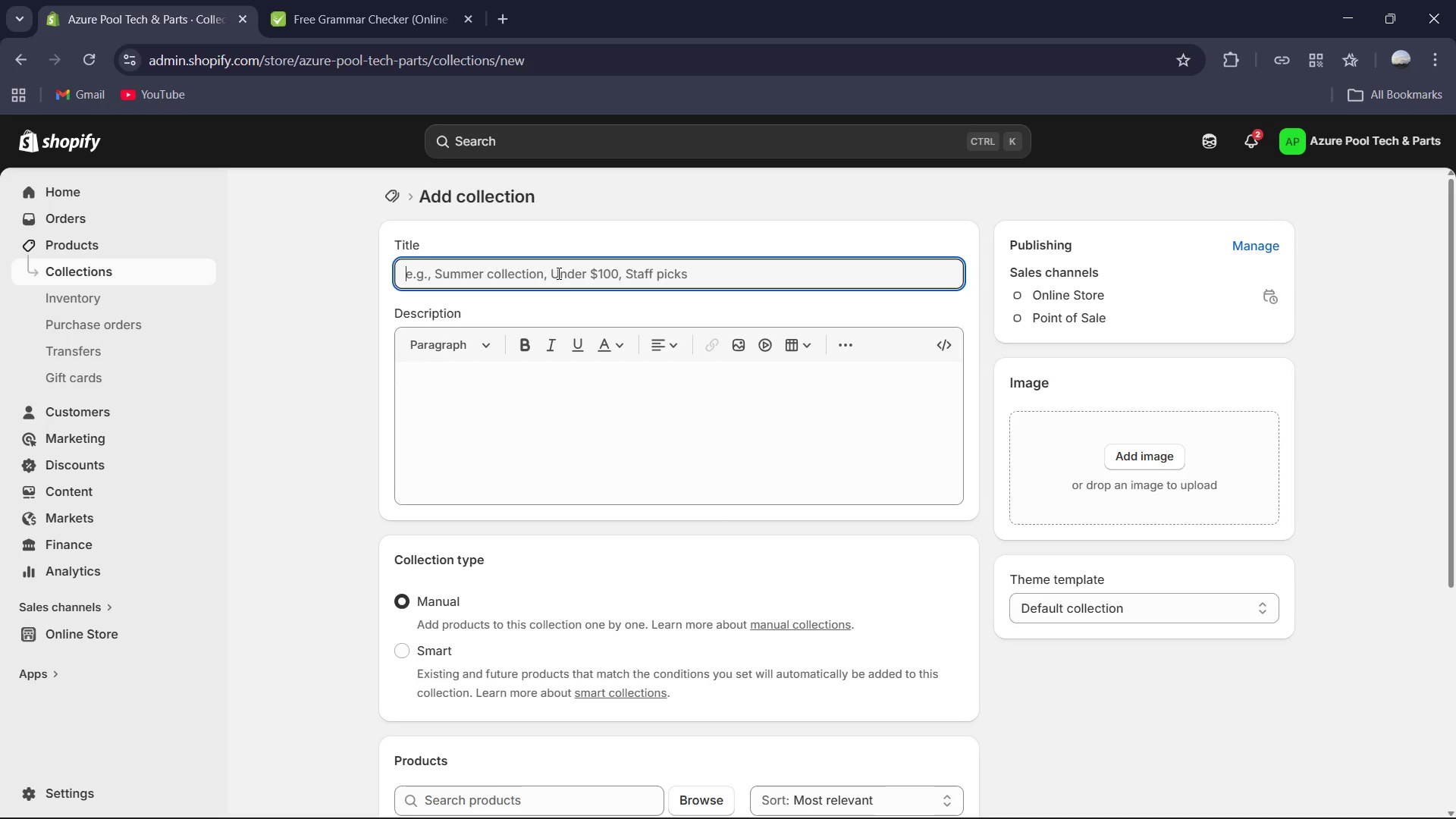 
wait(10.27)
 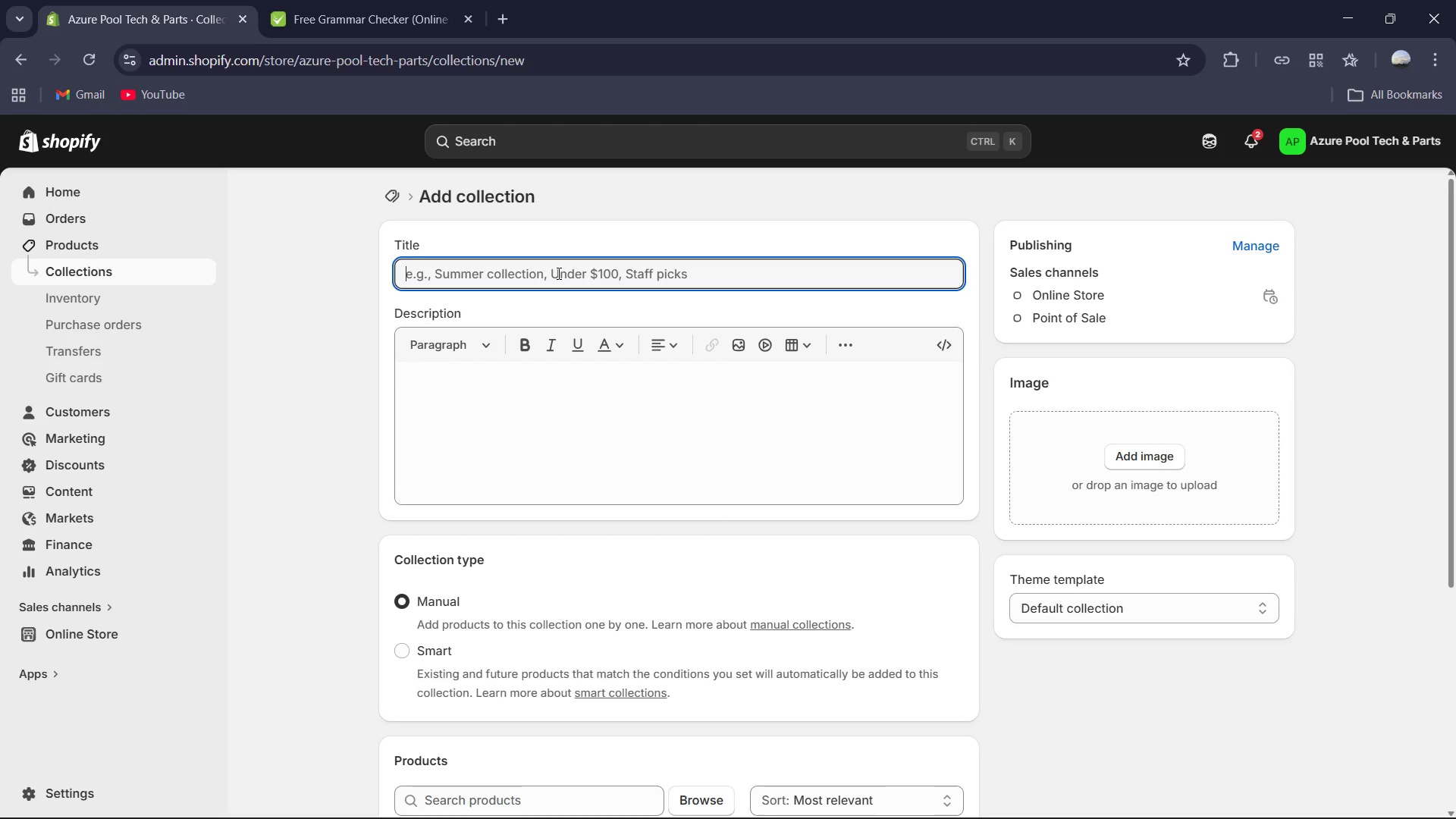 
type(Brand )
 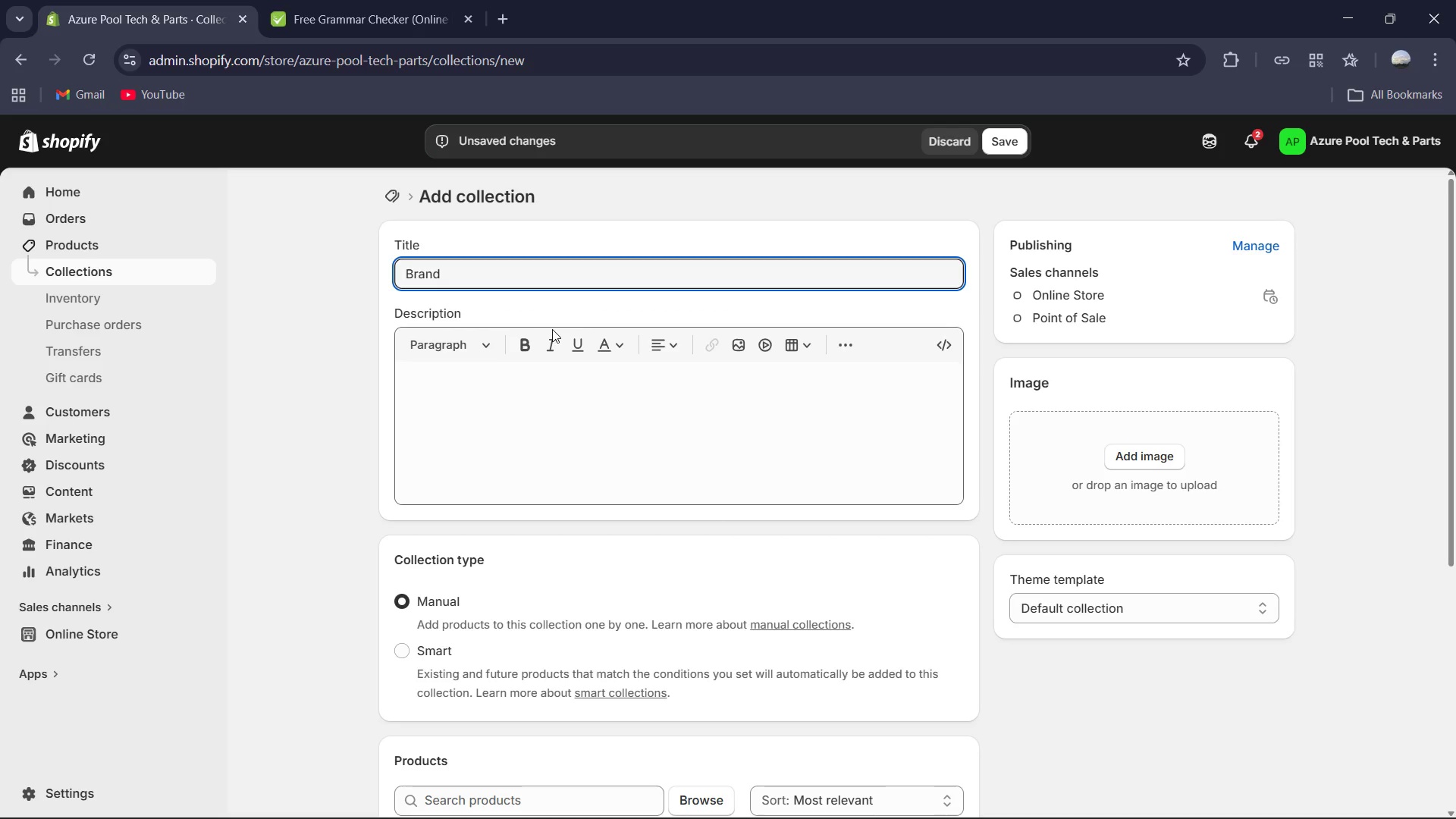 
type(- Pentair High-Perfen)
key(Backspace)
key(Backspace)
type(ormance Series )
 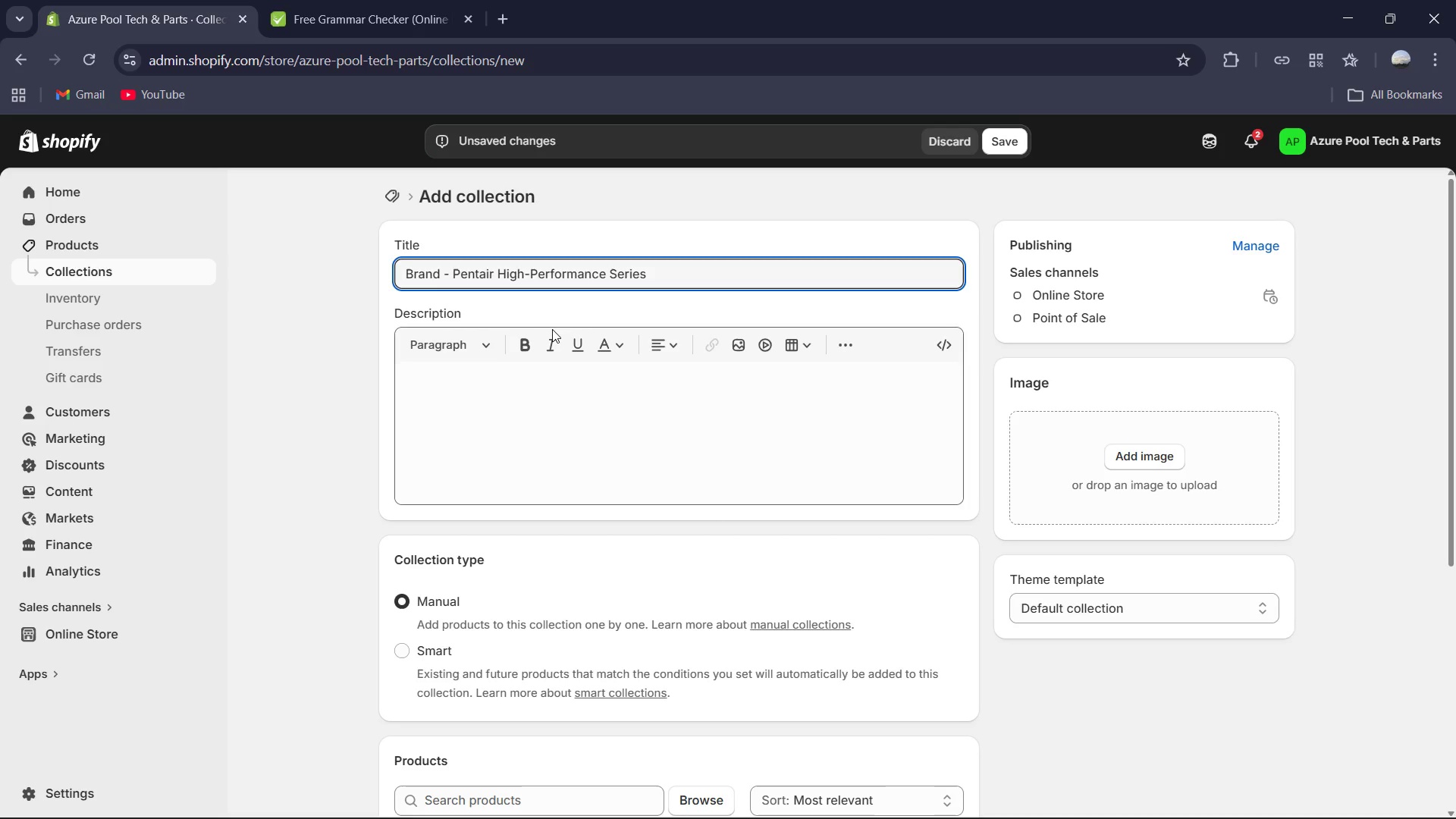 
left_click_drag(start_coordinate=[620, 413], to_coordinate=[625, 412])
 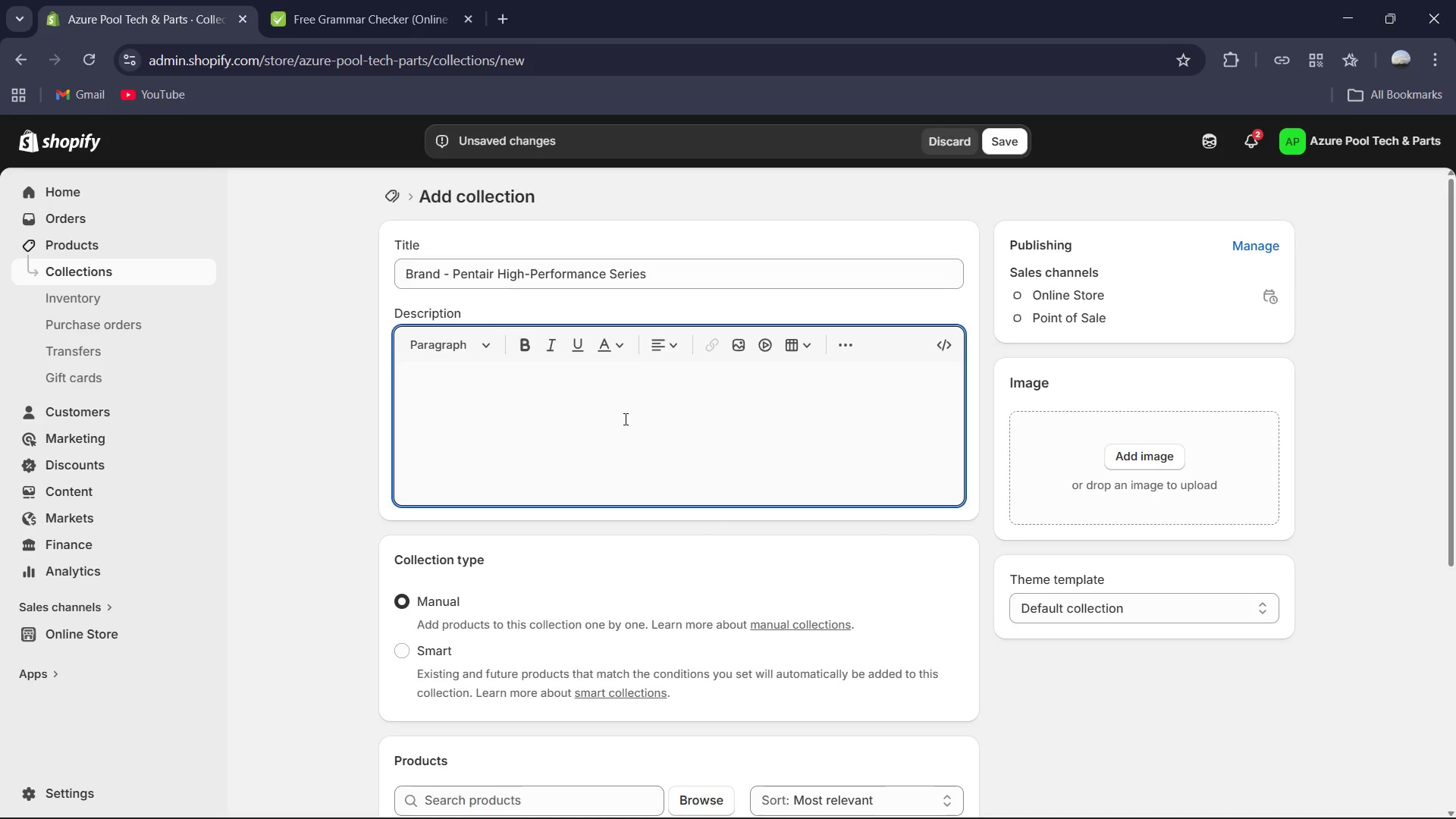 
wait(5.17)
 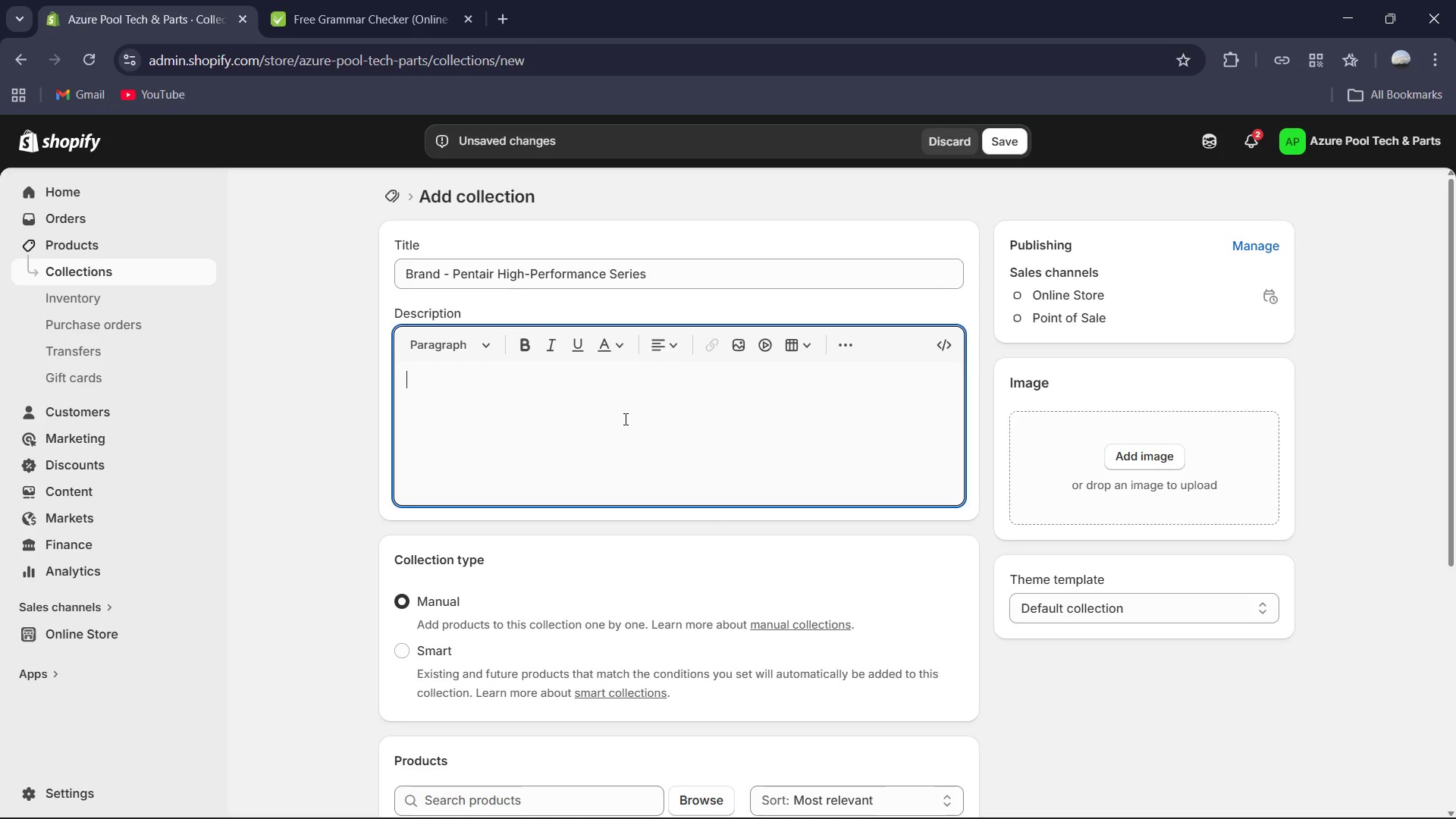 
type(Pentair remians at the forefront of aquatic innovation, and the Azure Pool Tech & Parts Pentair Collection reflects this commit)
 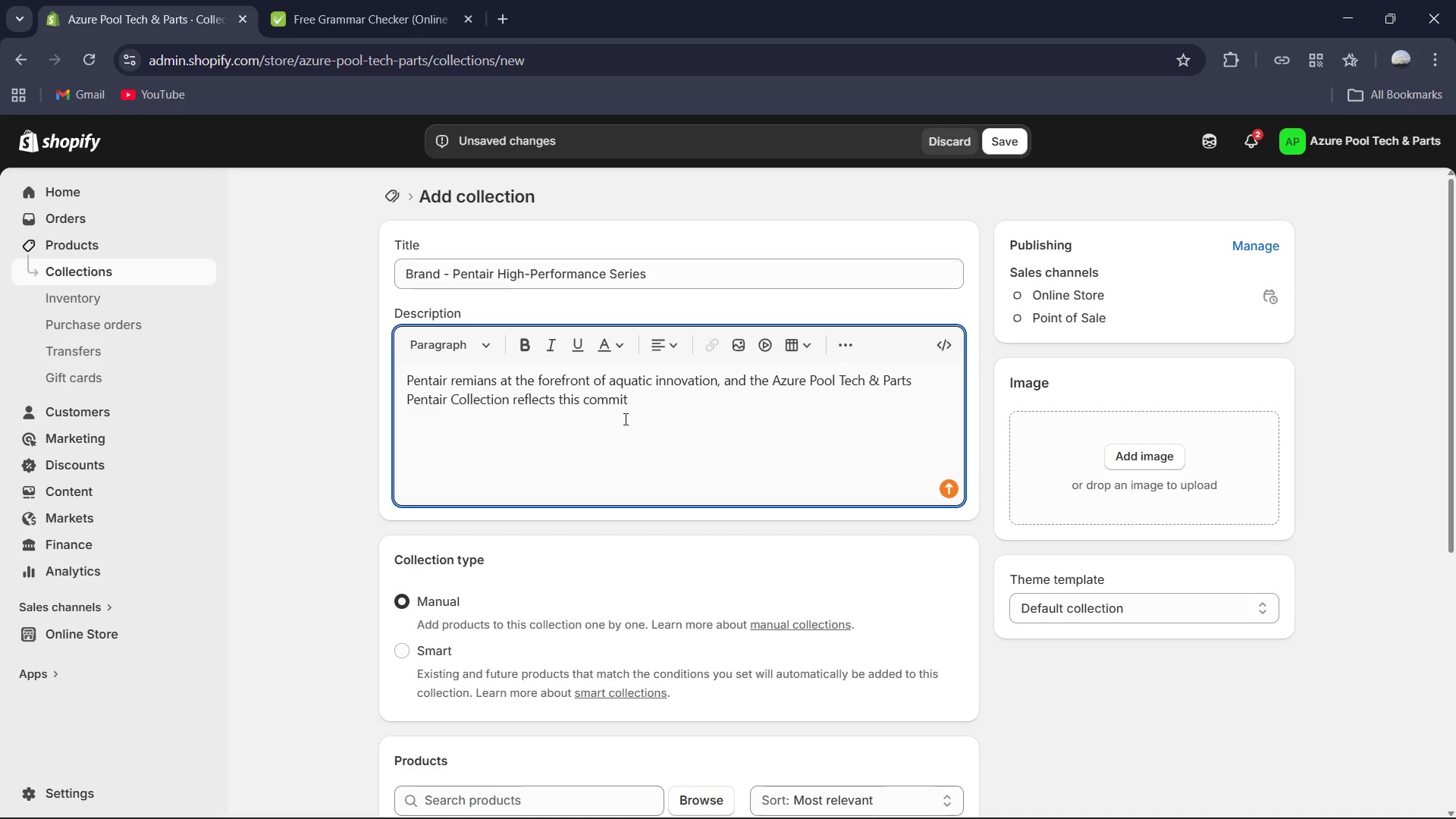 
type(ment to efficency and reliablity [Mute])
 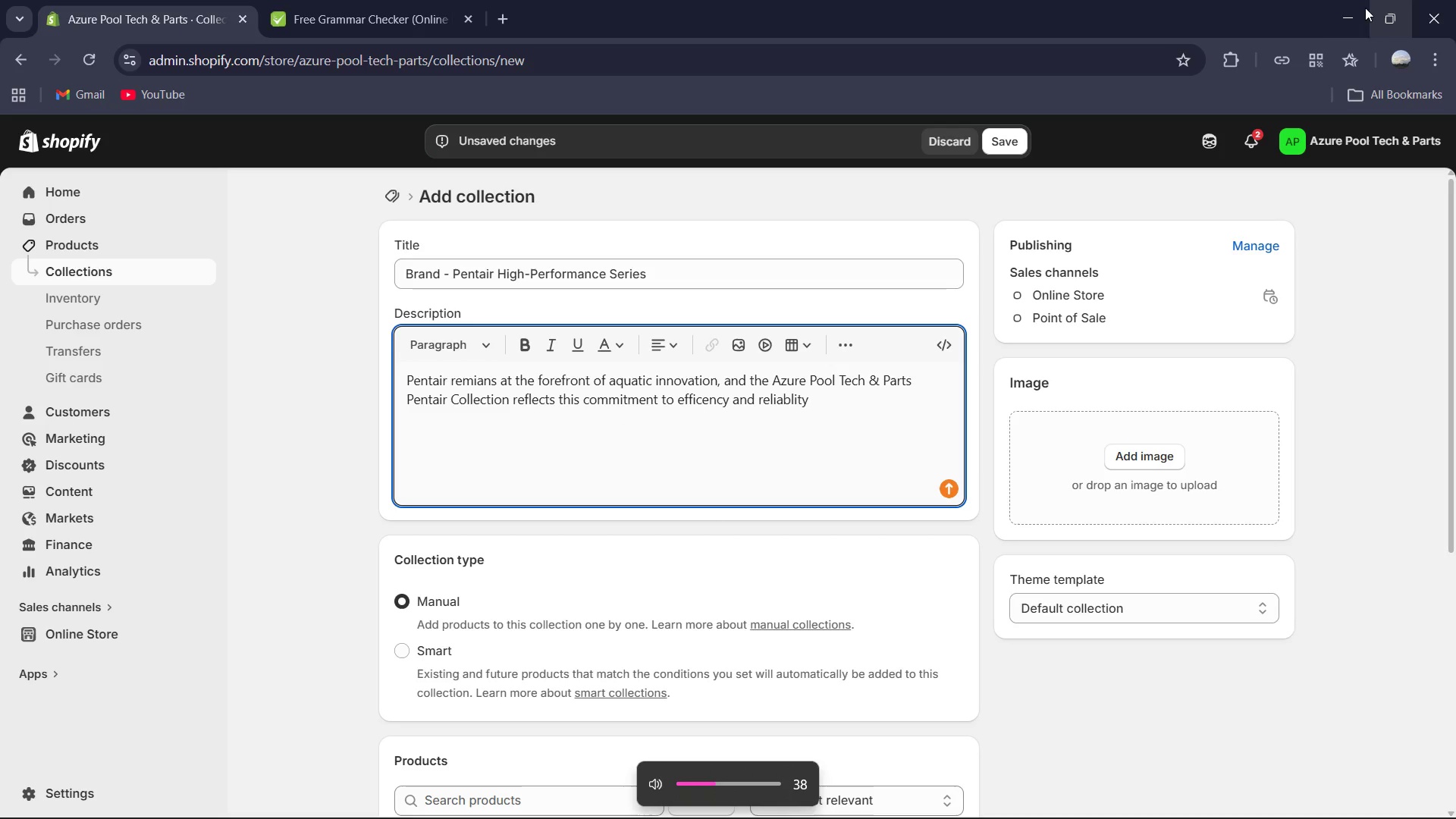 
left_click_drag(start_coordinate=[1341, 19], to_coordinate=[1337, 19])
 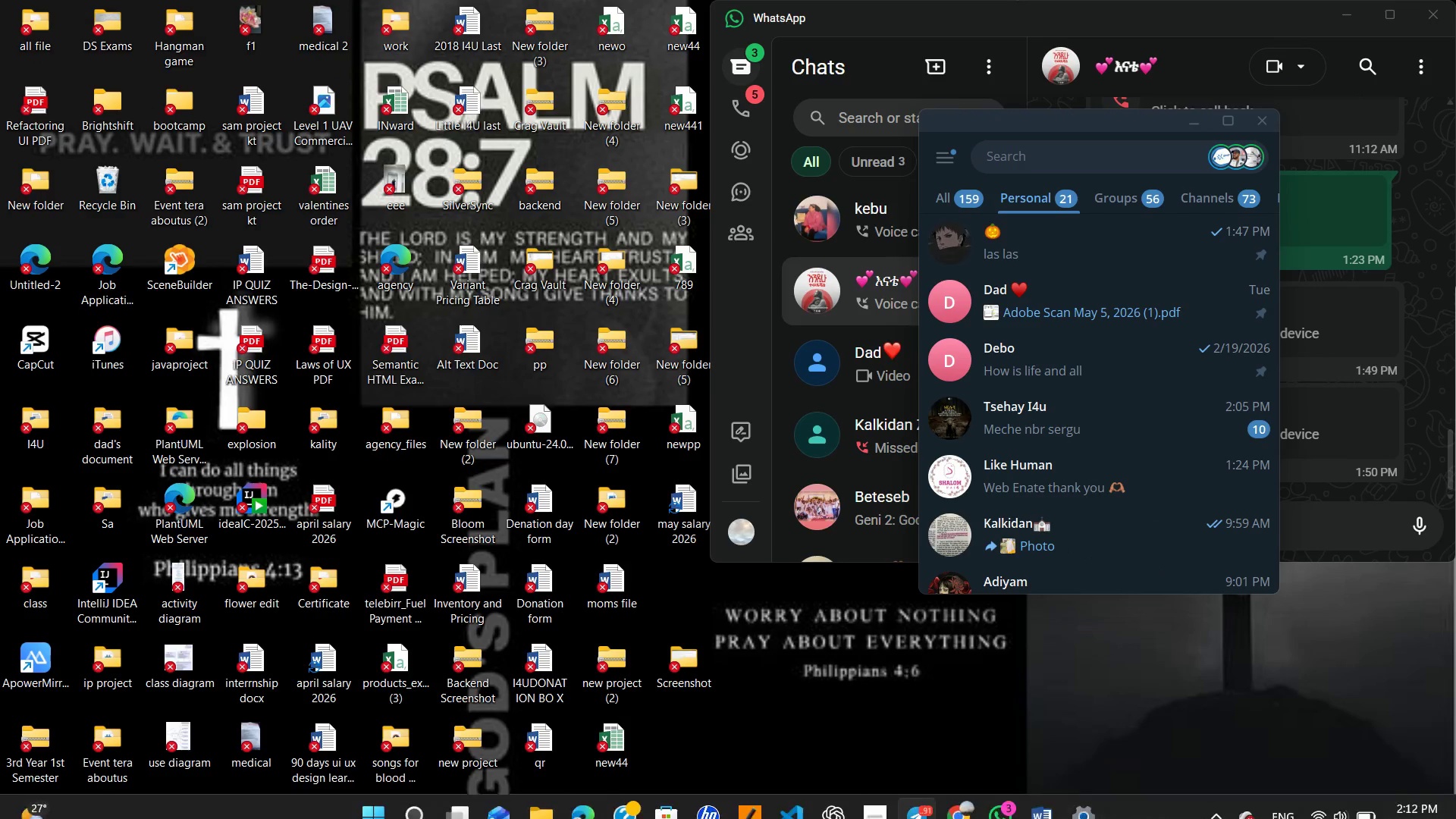 
mouse_move([1015, 797])
 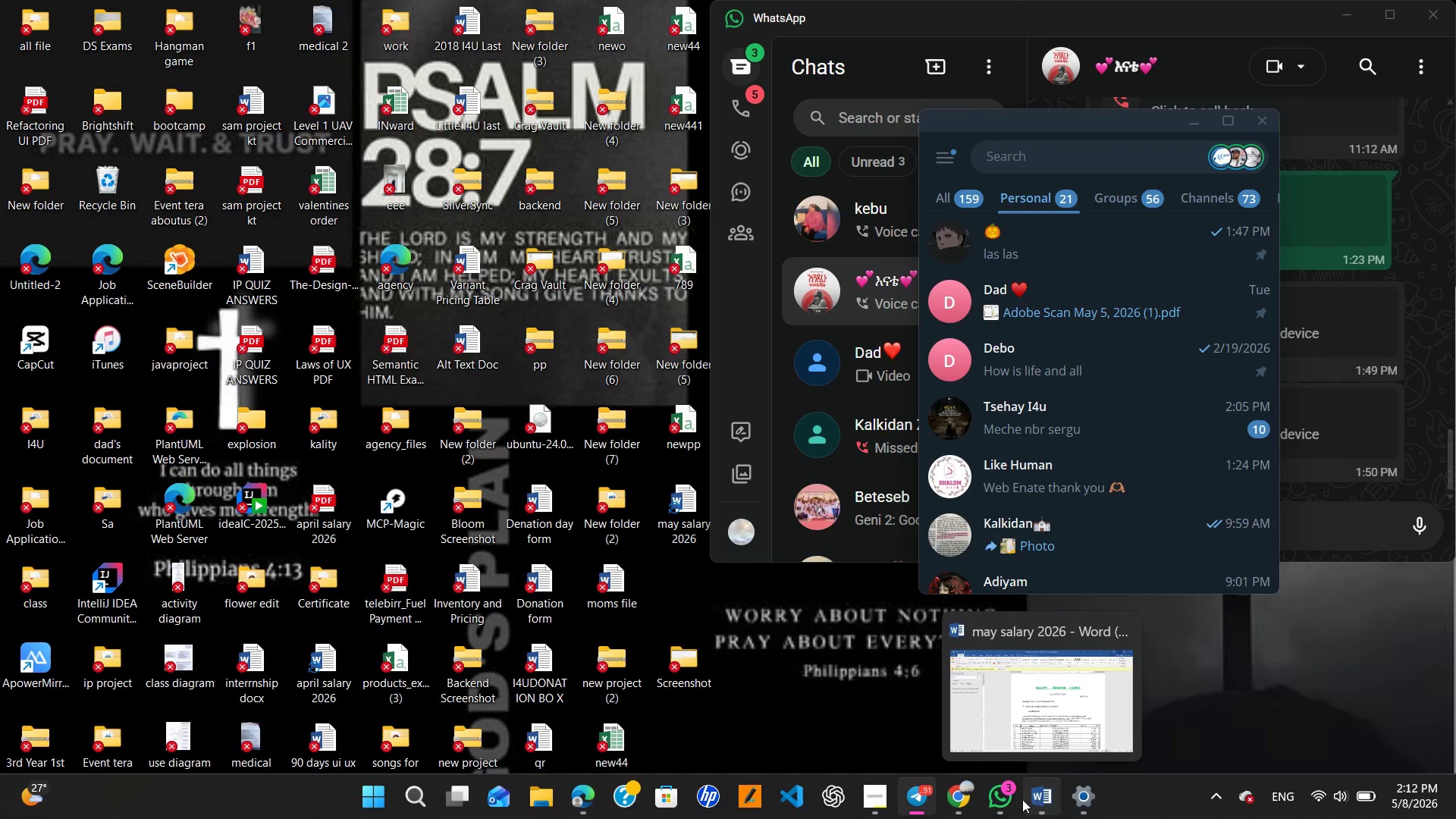 
left_click([965, 795])
 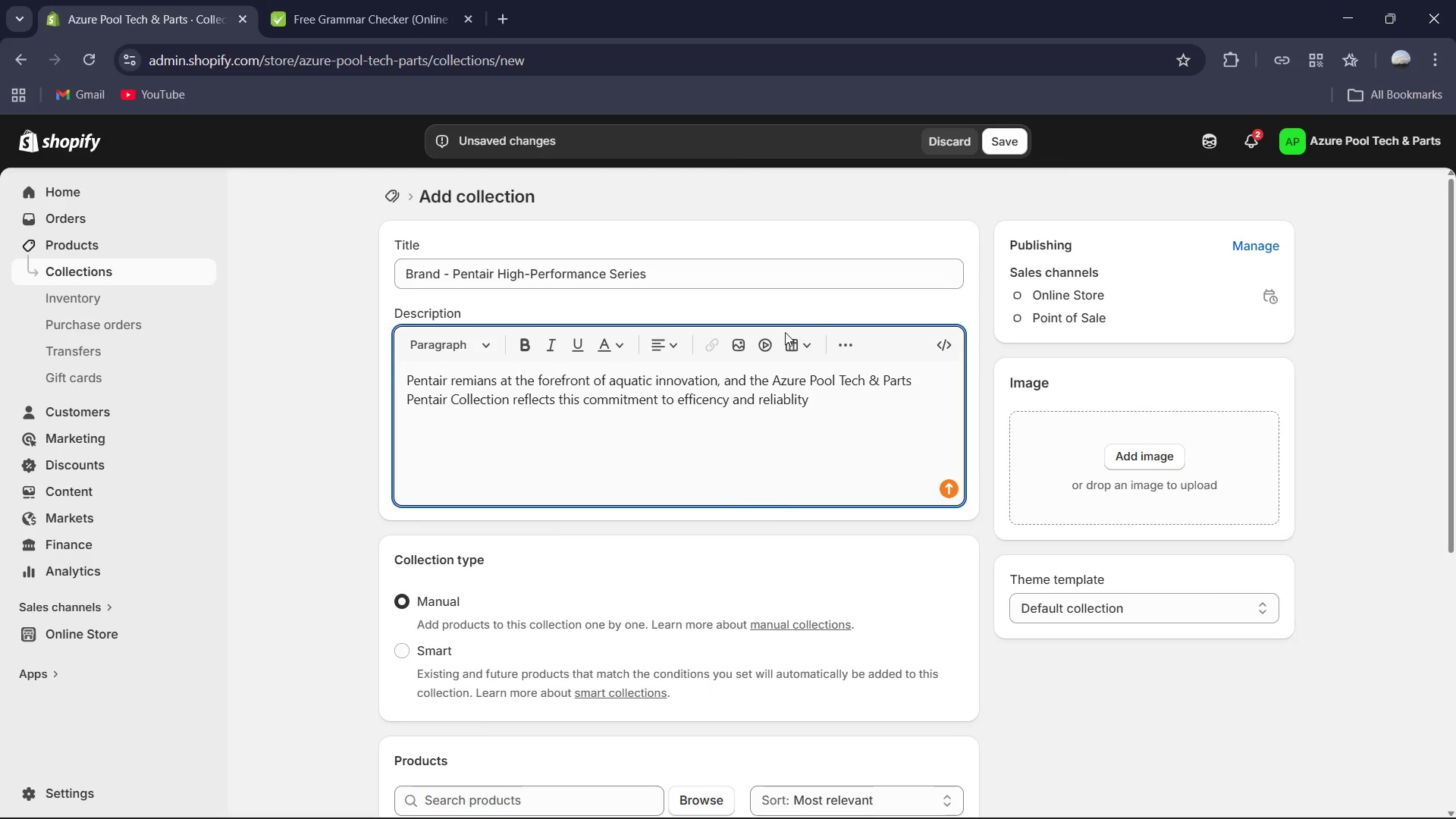 
key(VolumeUp)
 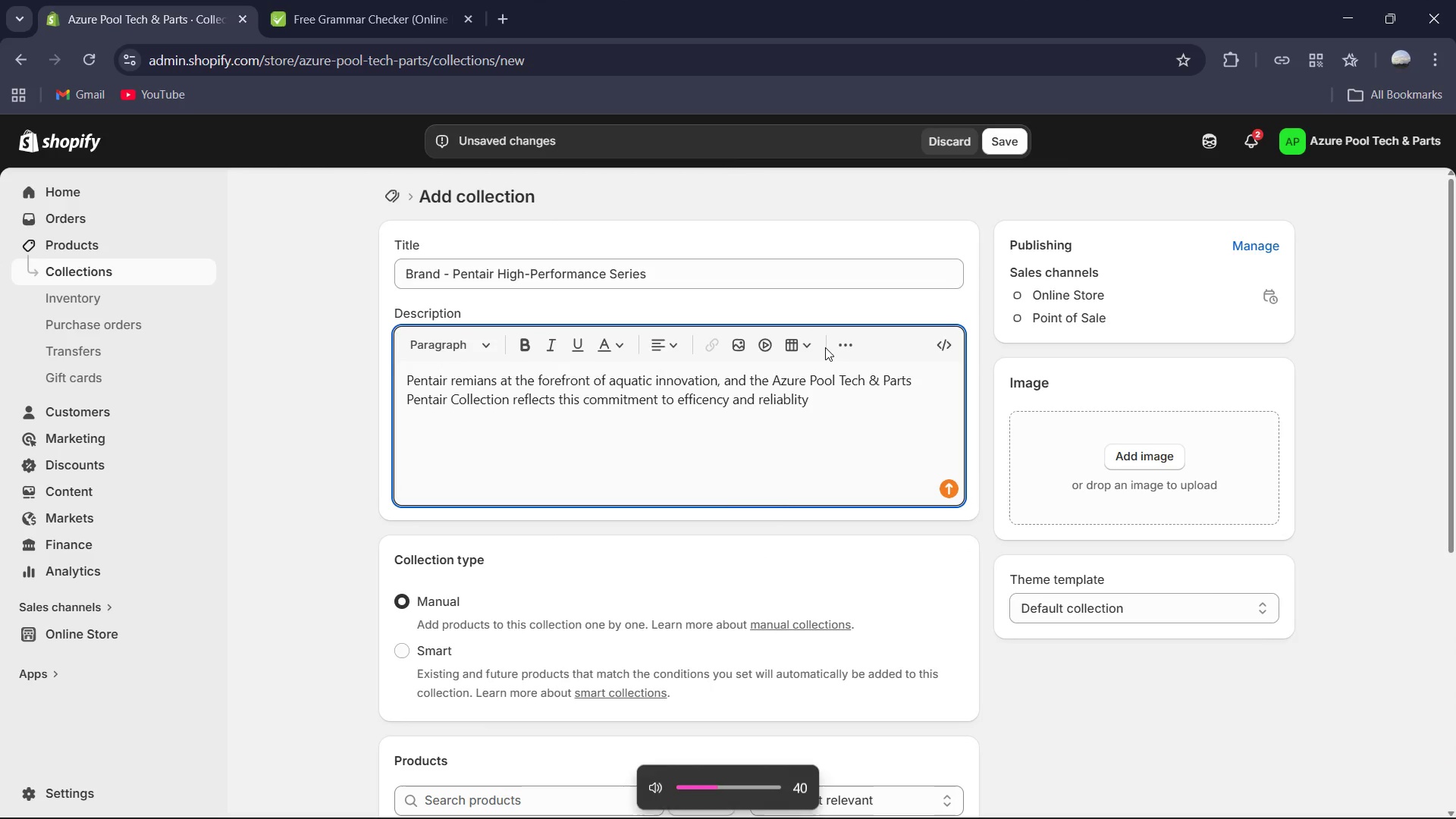 
key(X)
 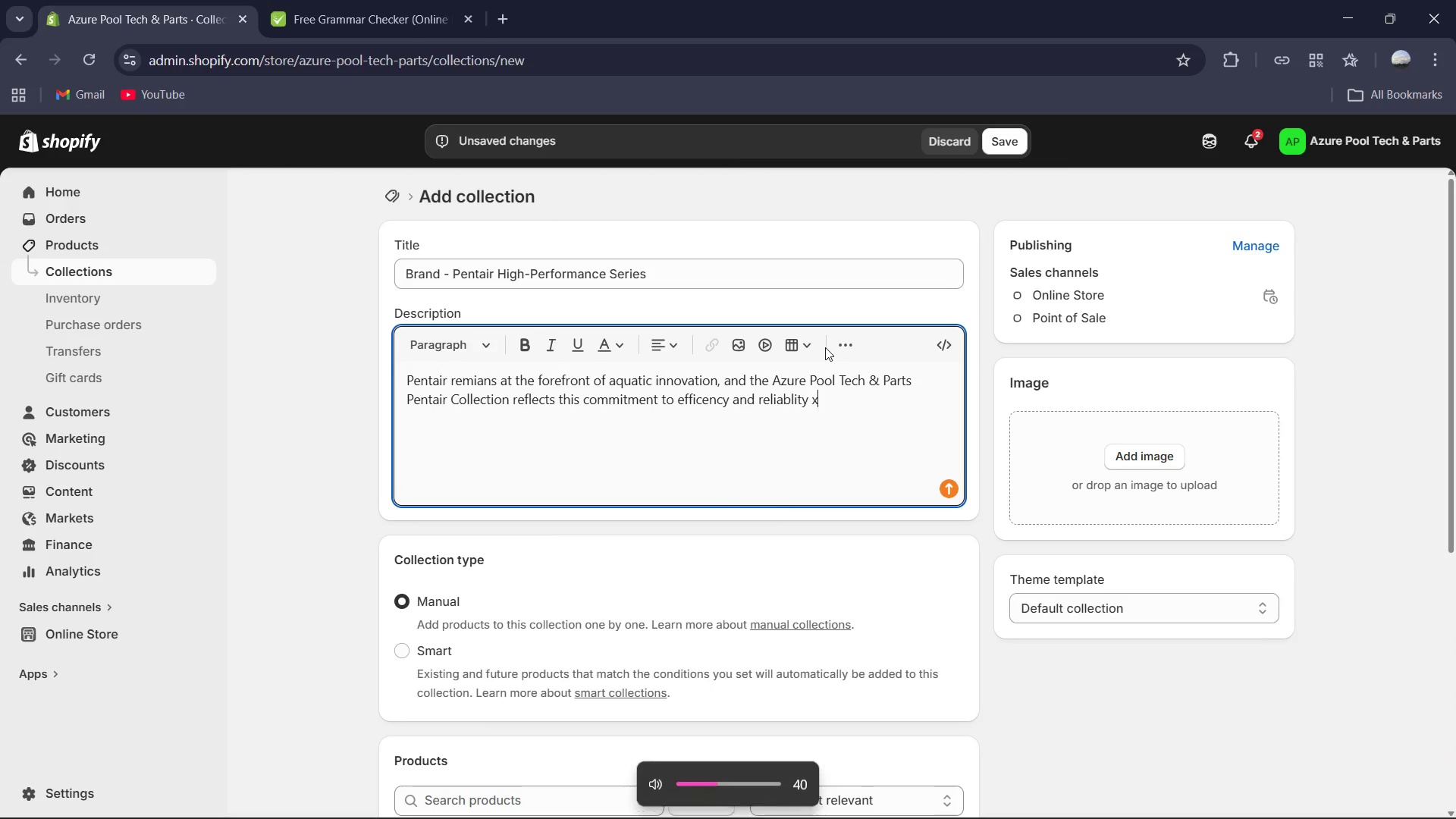 
key(VolumeUp)
 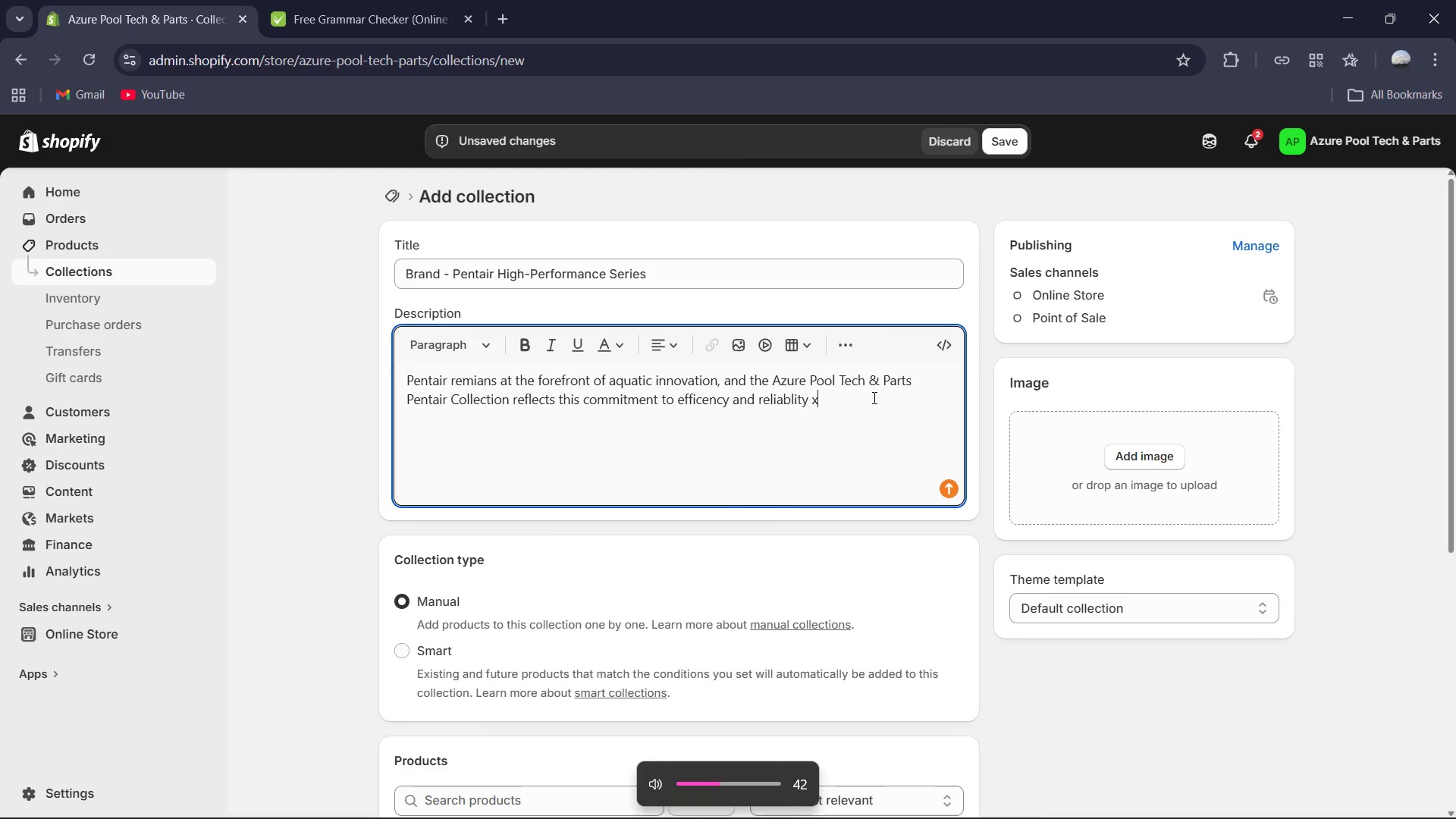 
key(VolumeUp)
 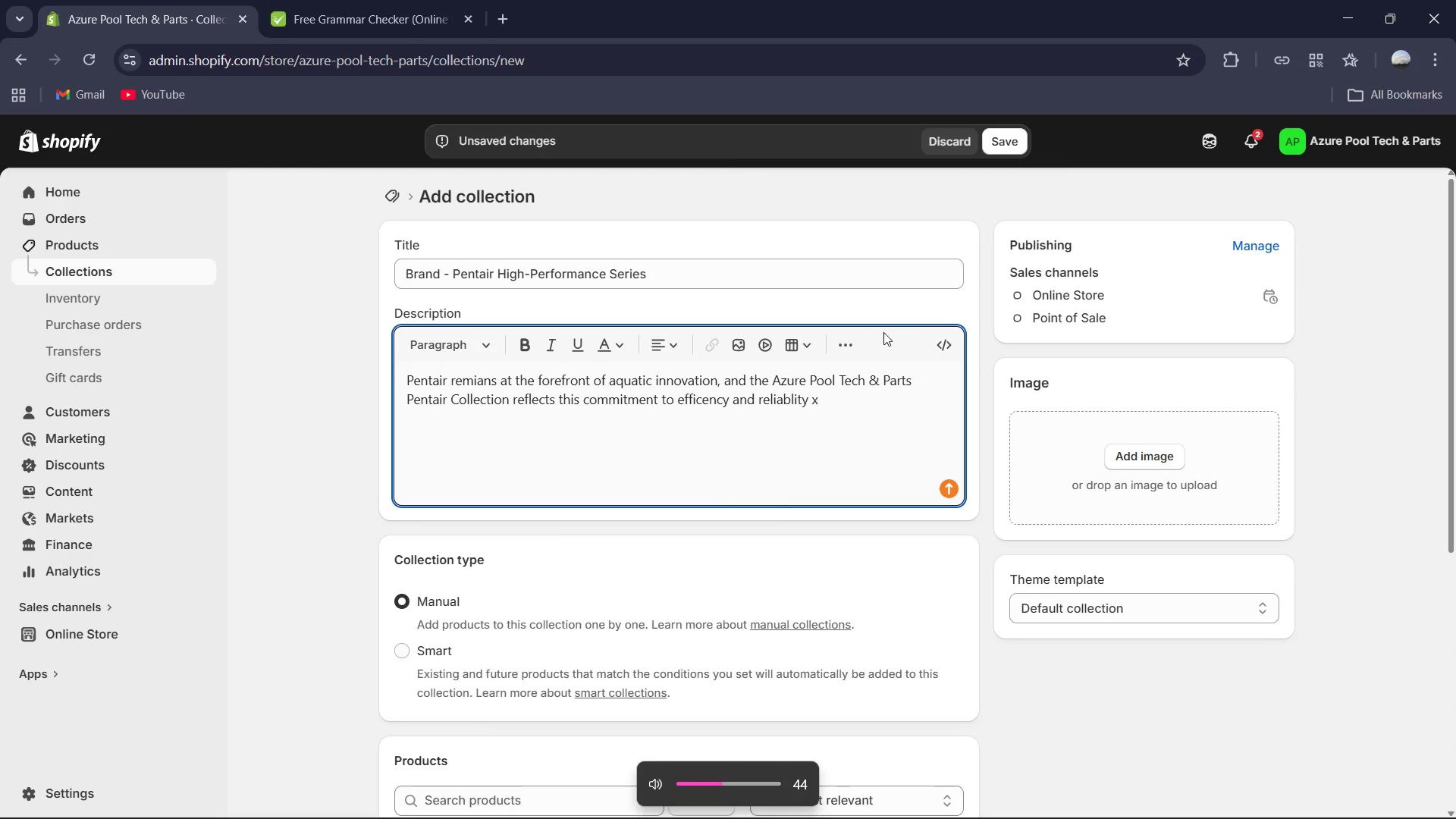 
key(VolumeUp)
 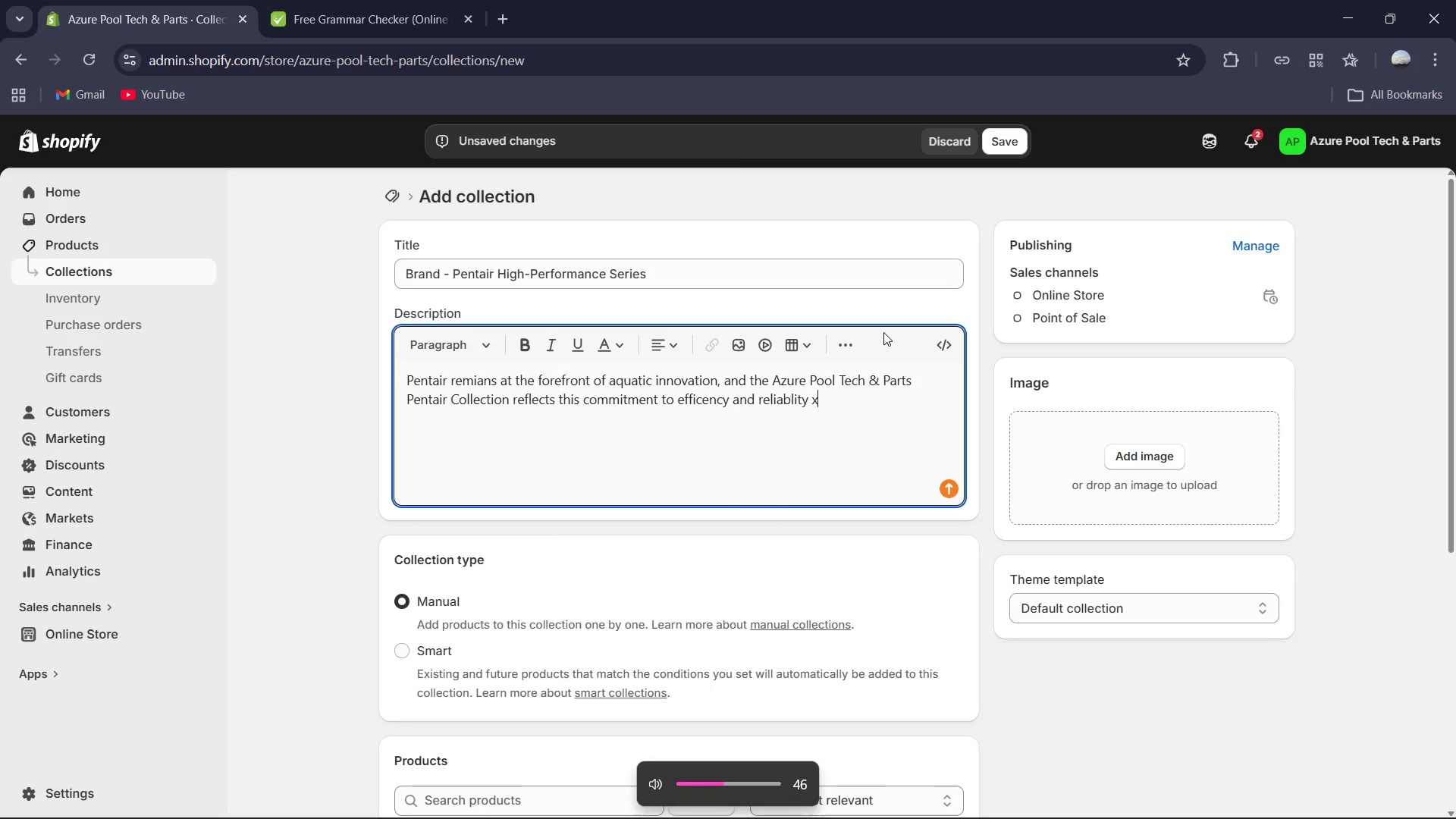 
key(Backspace)
 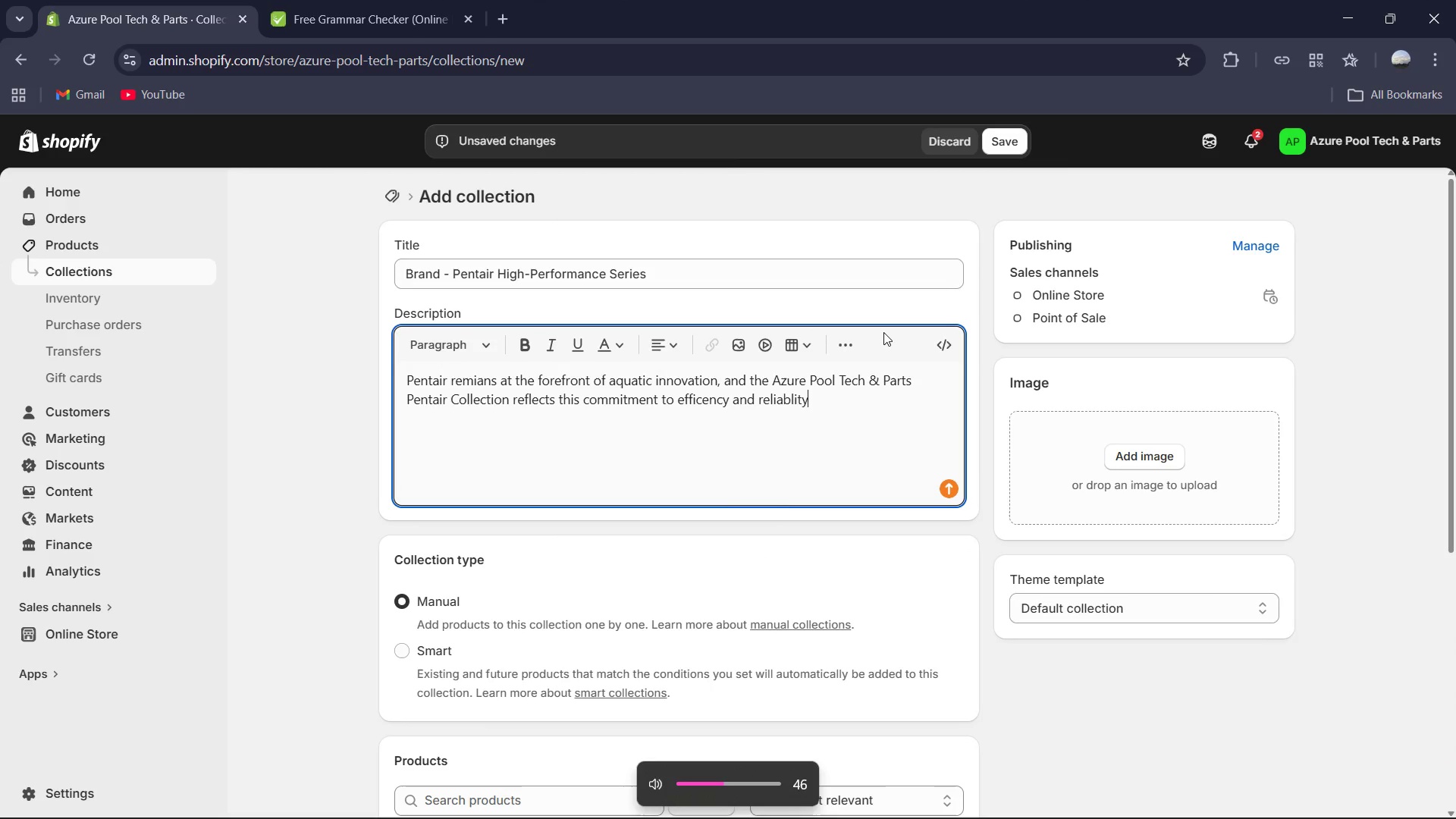 
key(Backspace)
 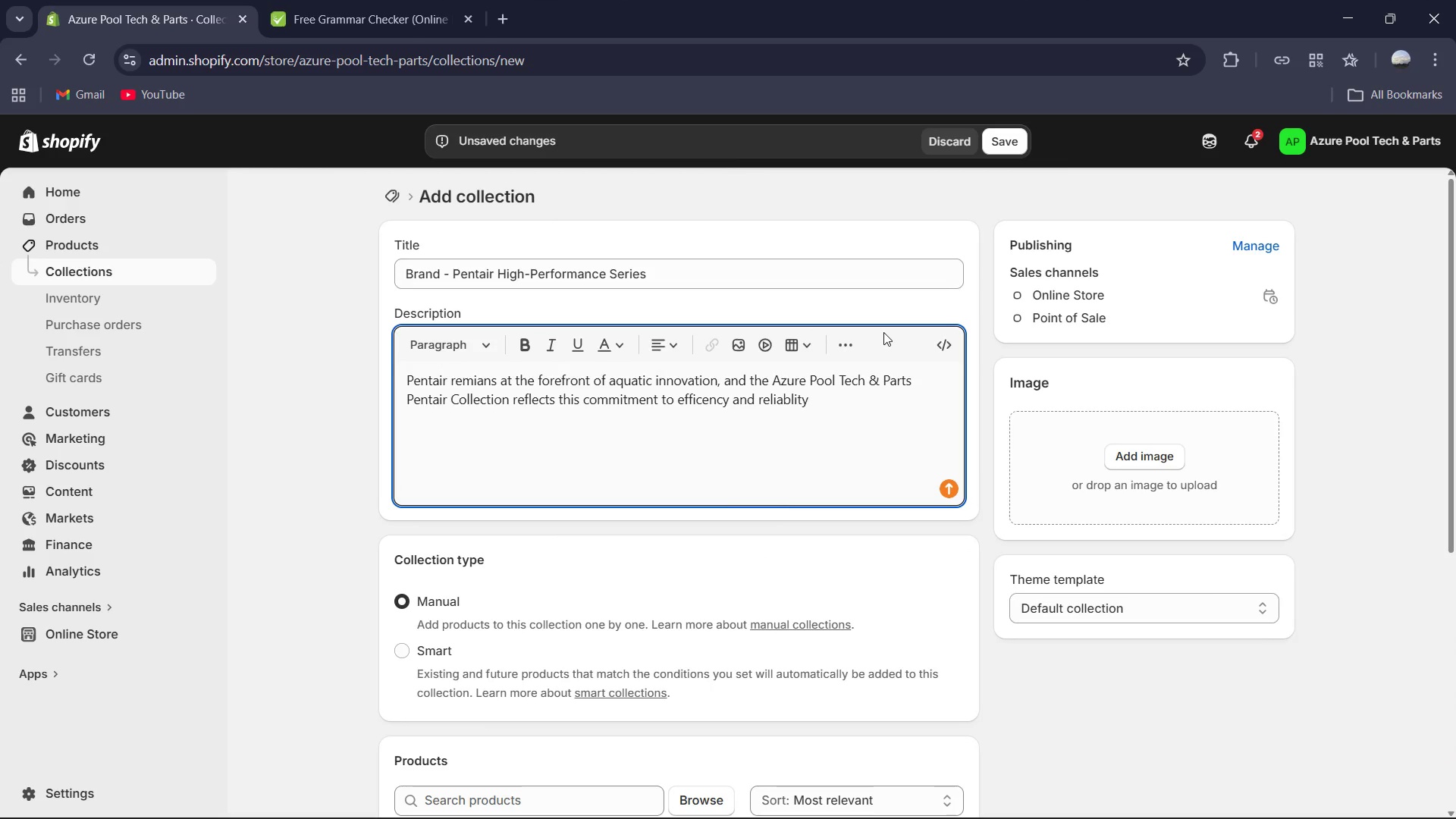 
type(. Yth)
key(Backspace)
key(Backspace)
key(Backspace)
type(This segment of our technical catalog is dedicated to the sophisticated architecture of th IntelliFlo variable speed pumps)
 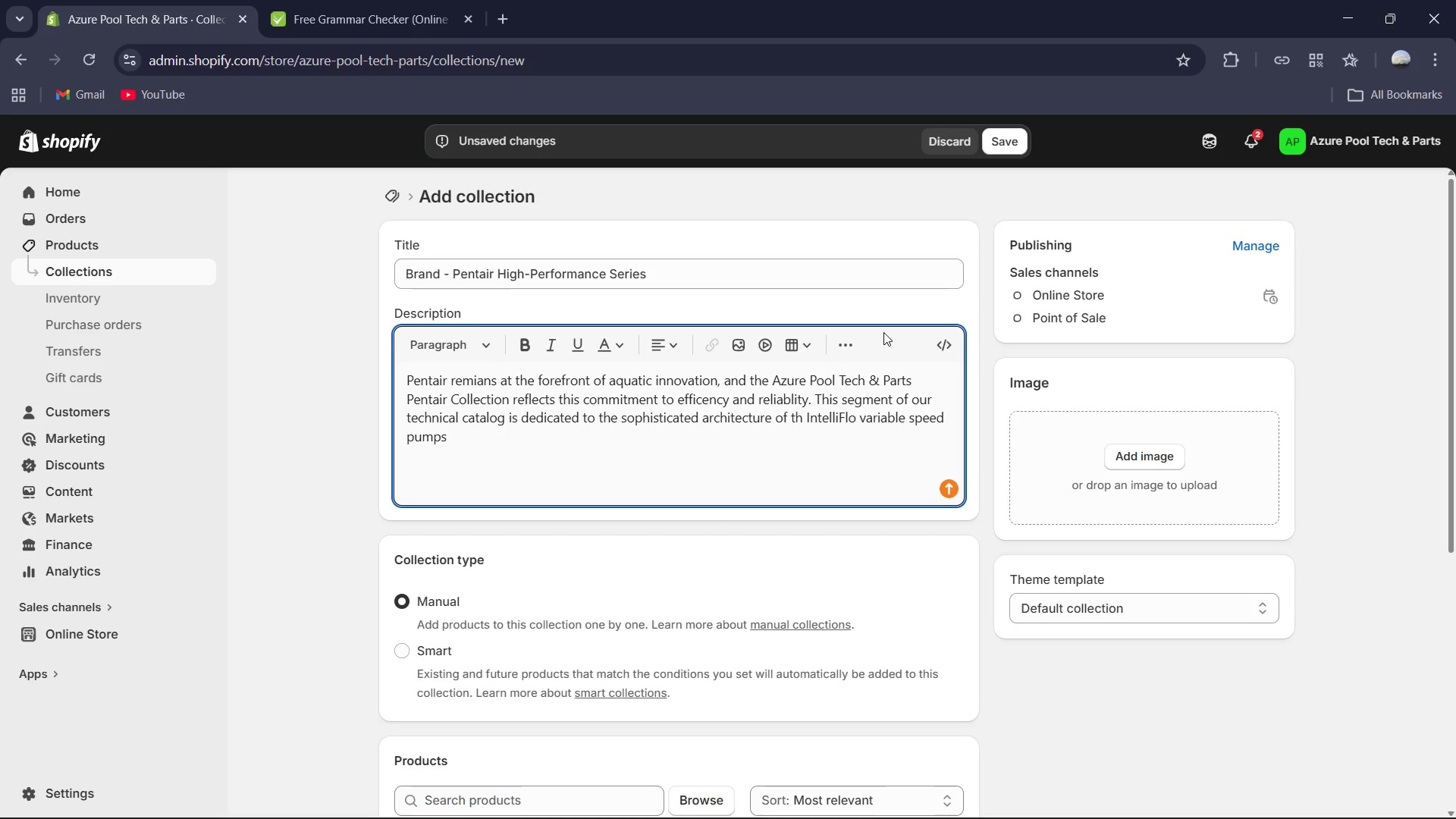 
wait(9.2)
 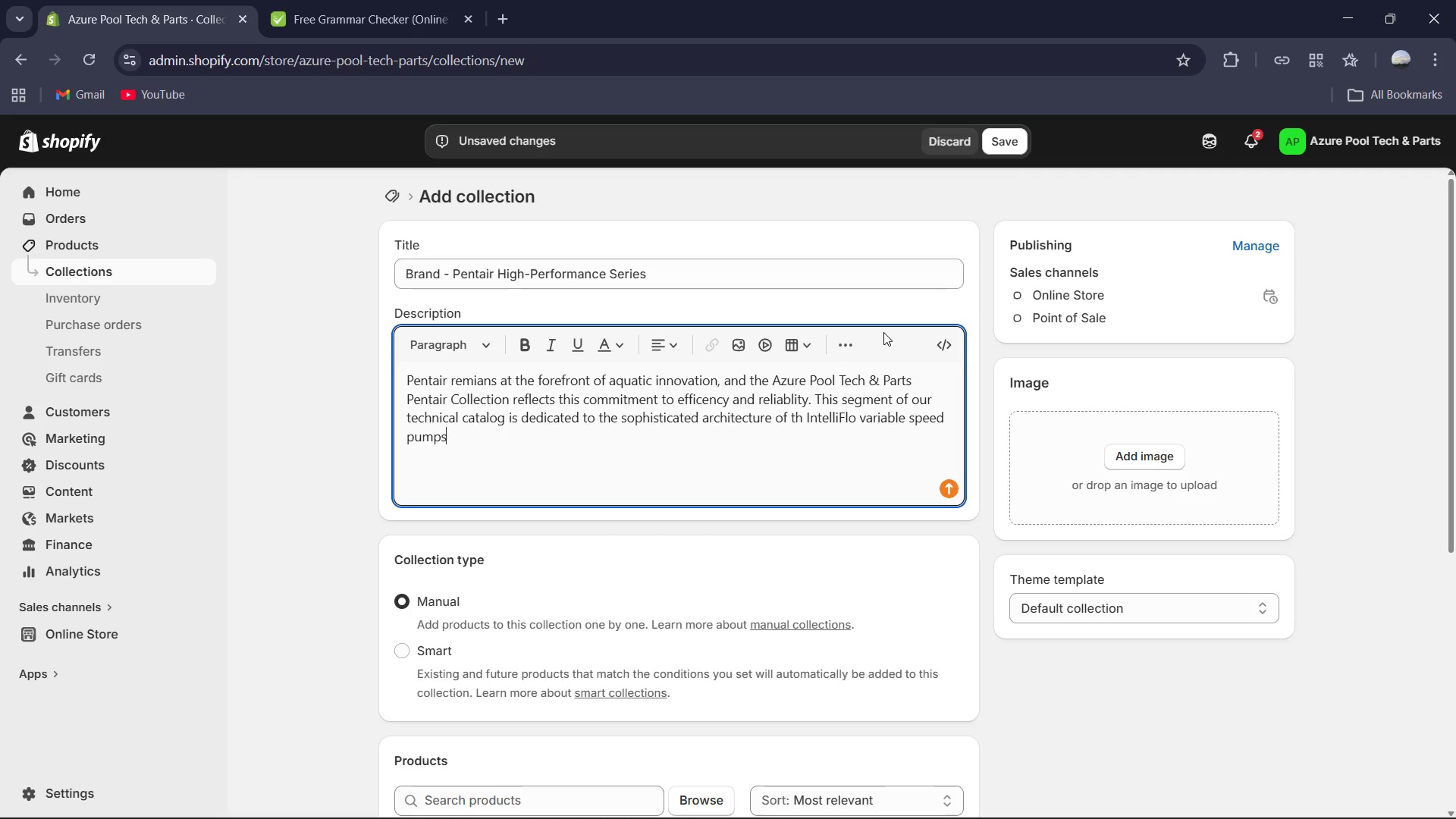 
type(, Clean & clear pl)
key(Backspace)
key(Backspace)
type(Plus)
 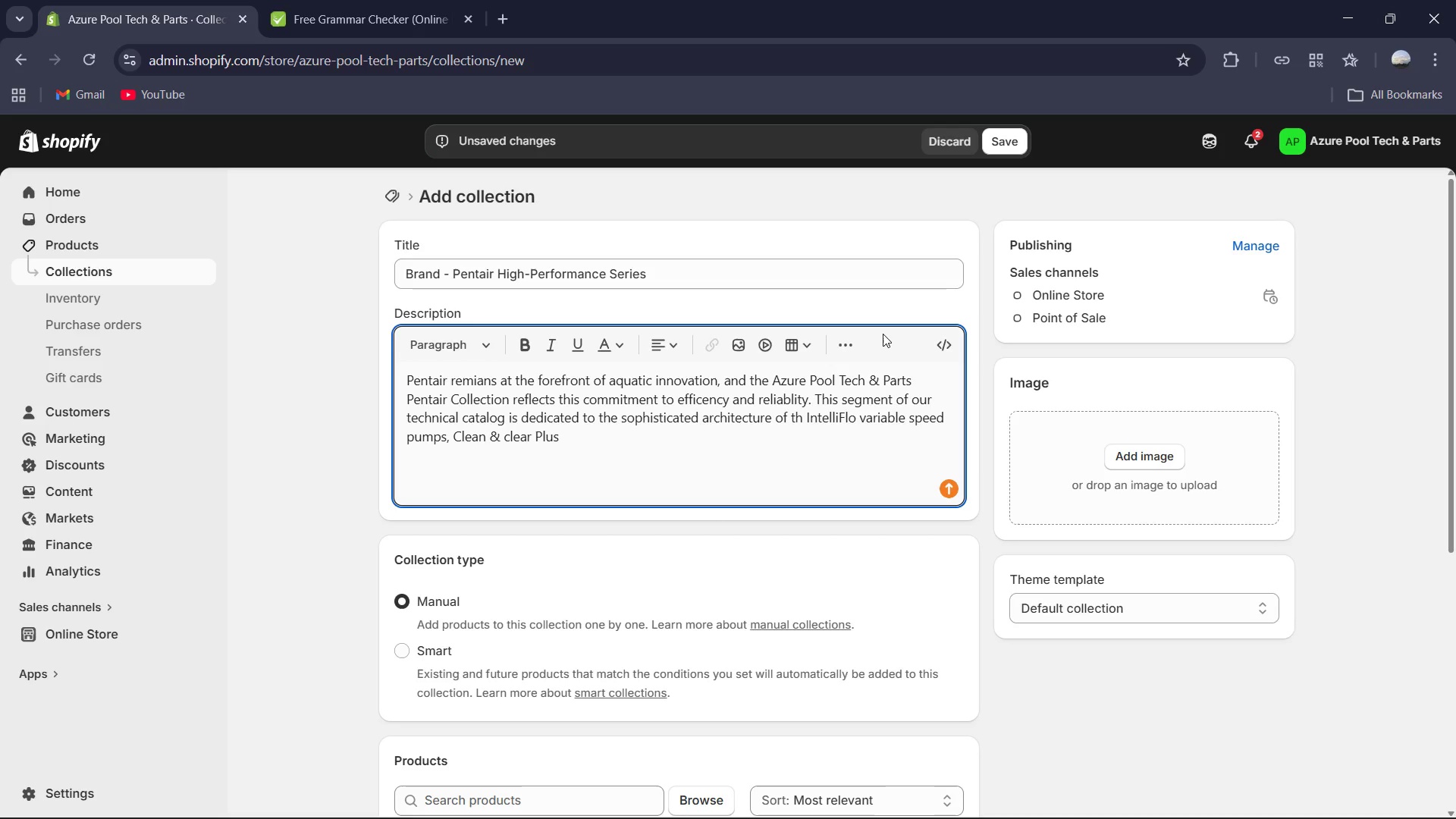 
left_click([509, 434])
 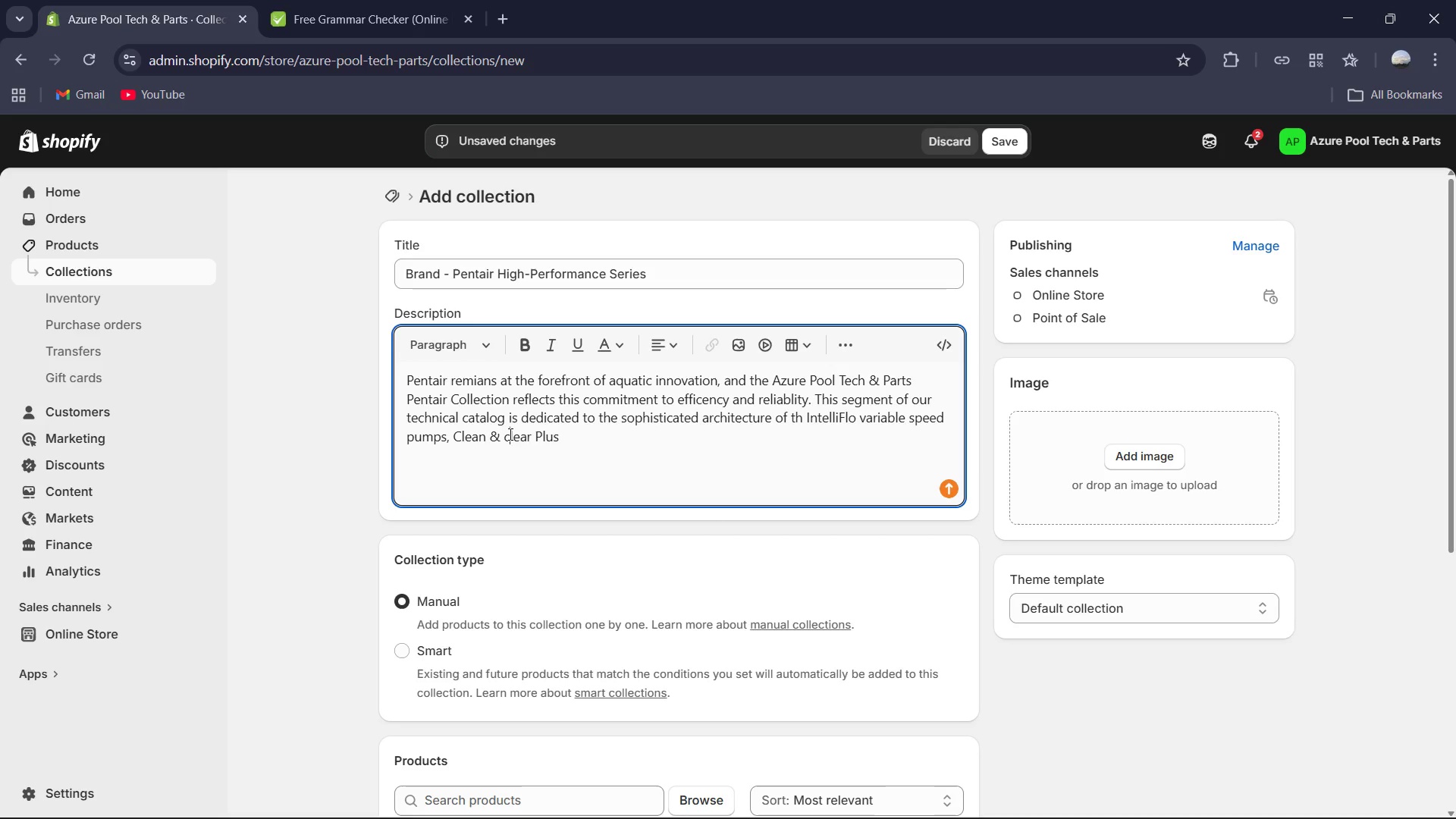 
key(Backspace)
 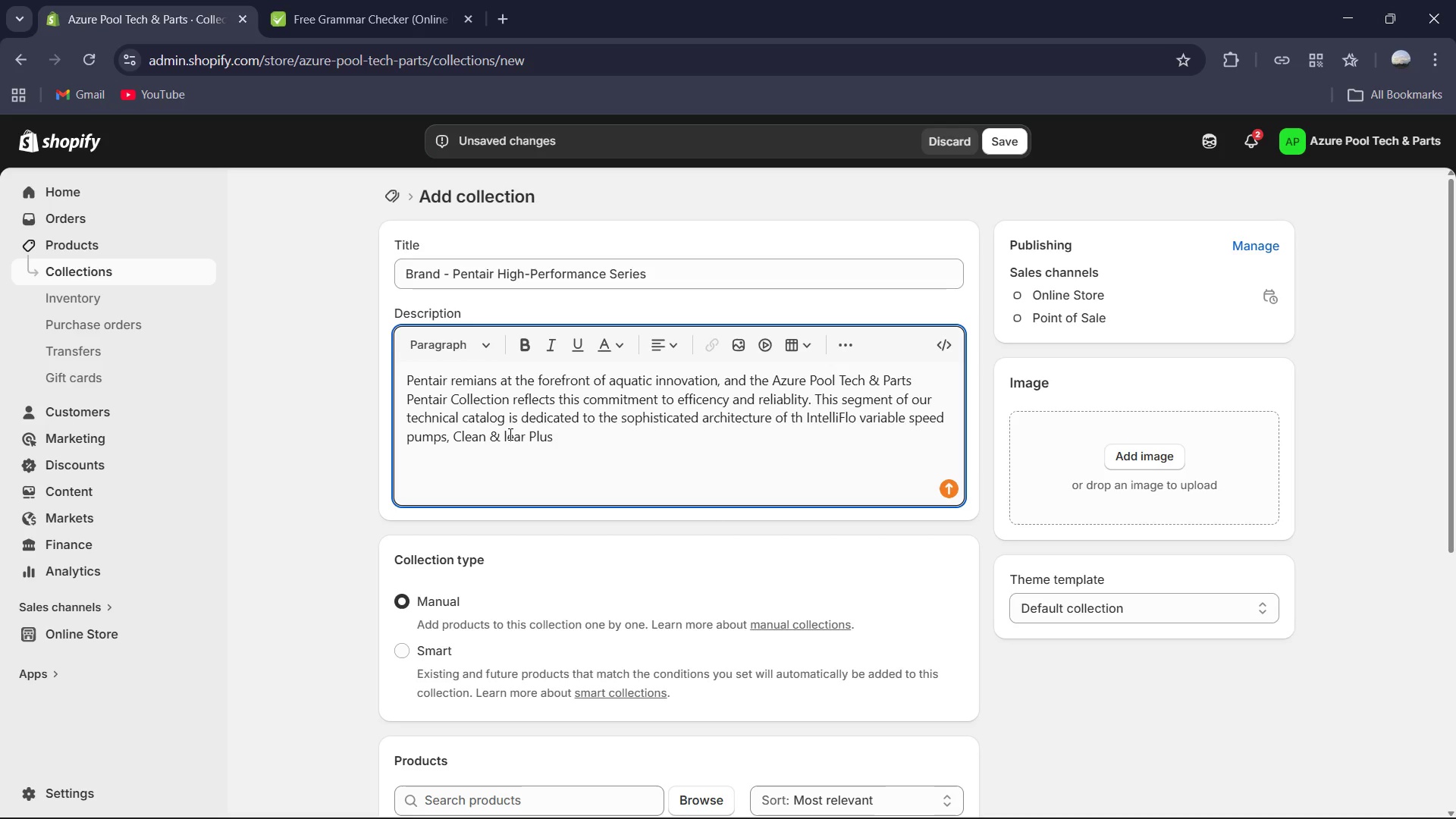 
key(Shift+ShiftRight)
 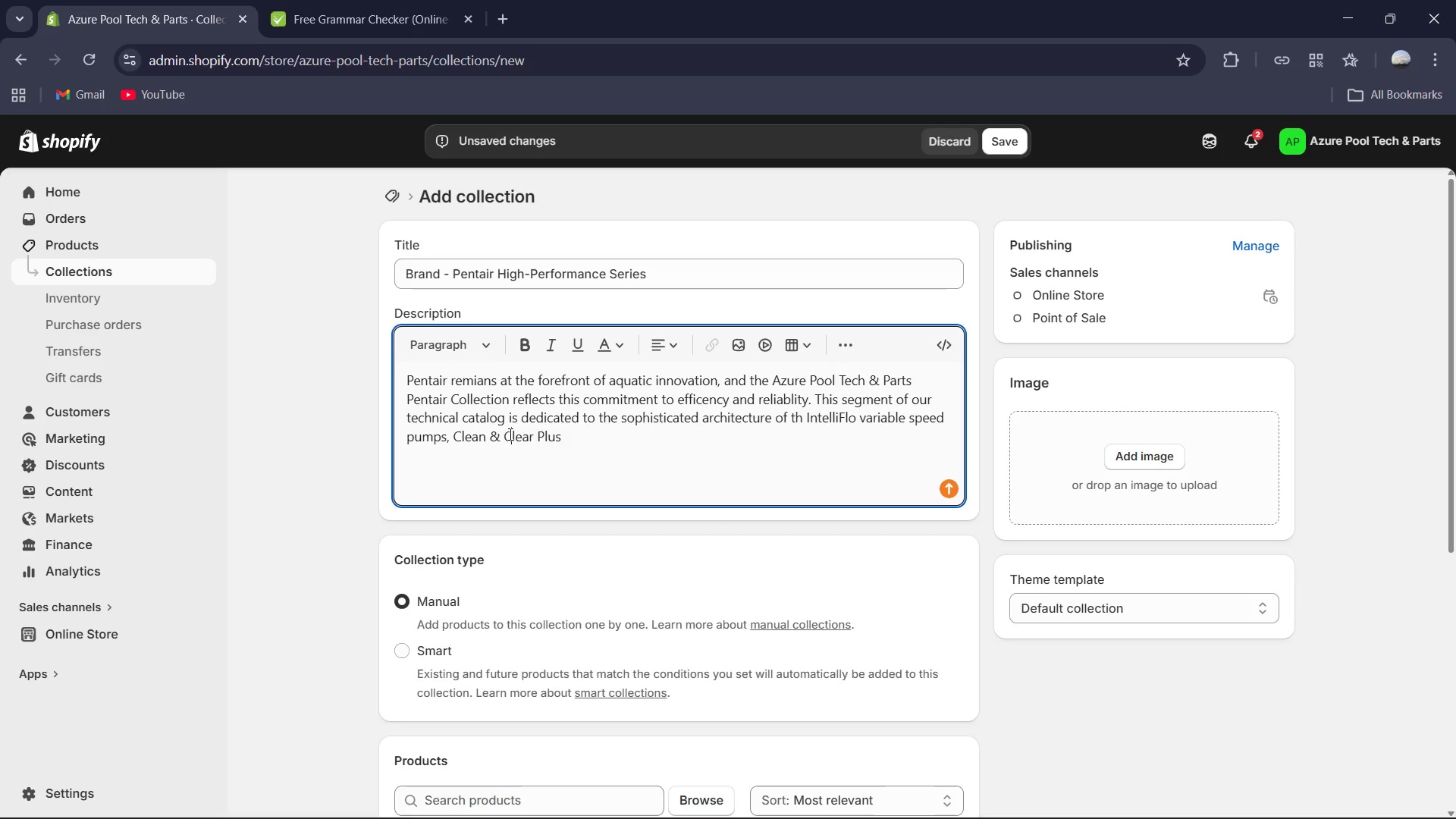 
key(Shift+C)
 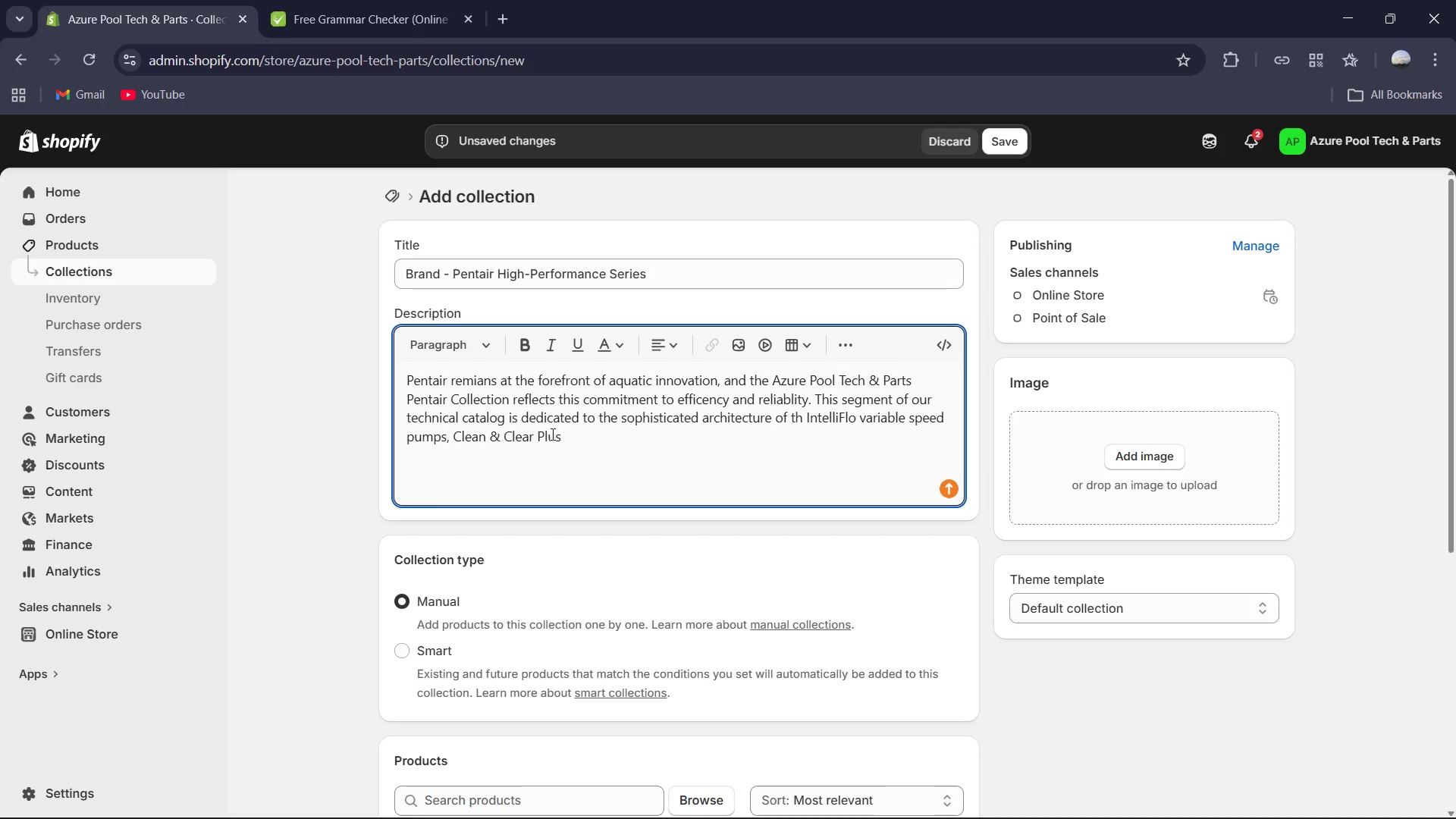 
left_click([557, 435])
 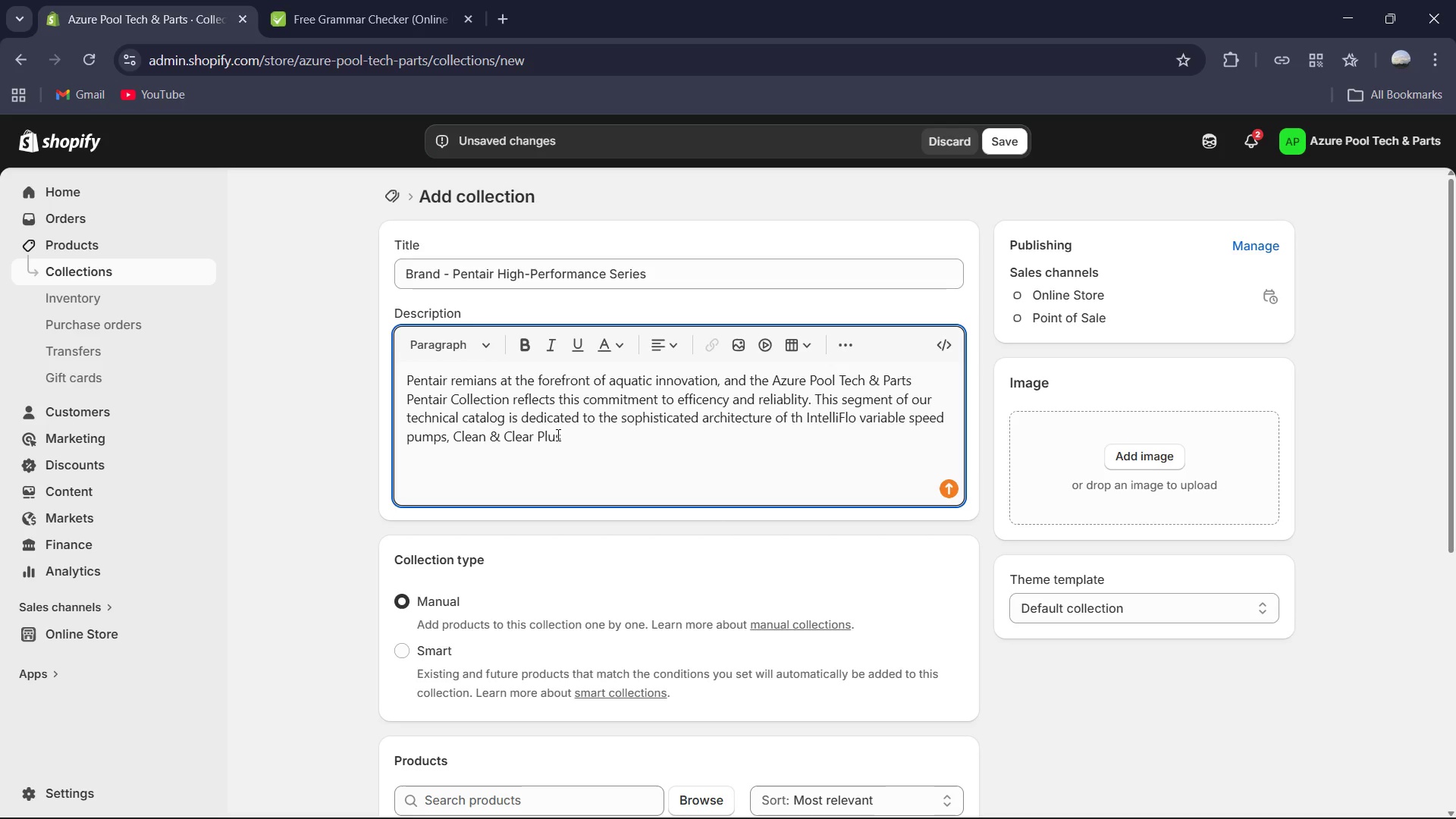 
key(ArrowRight)
 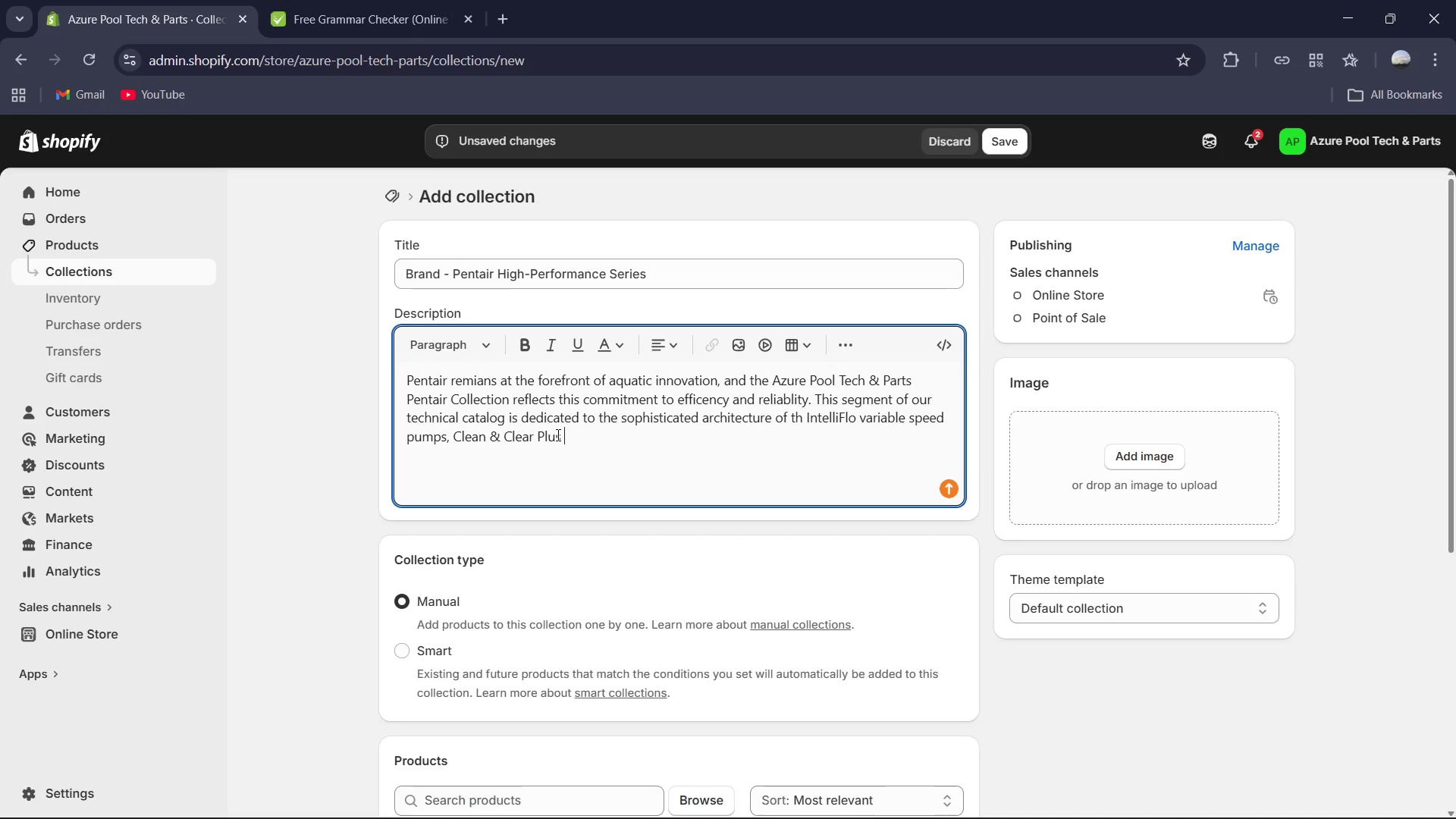 
type( filteration systems )
key(Backspace)
type(,)
 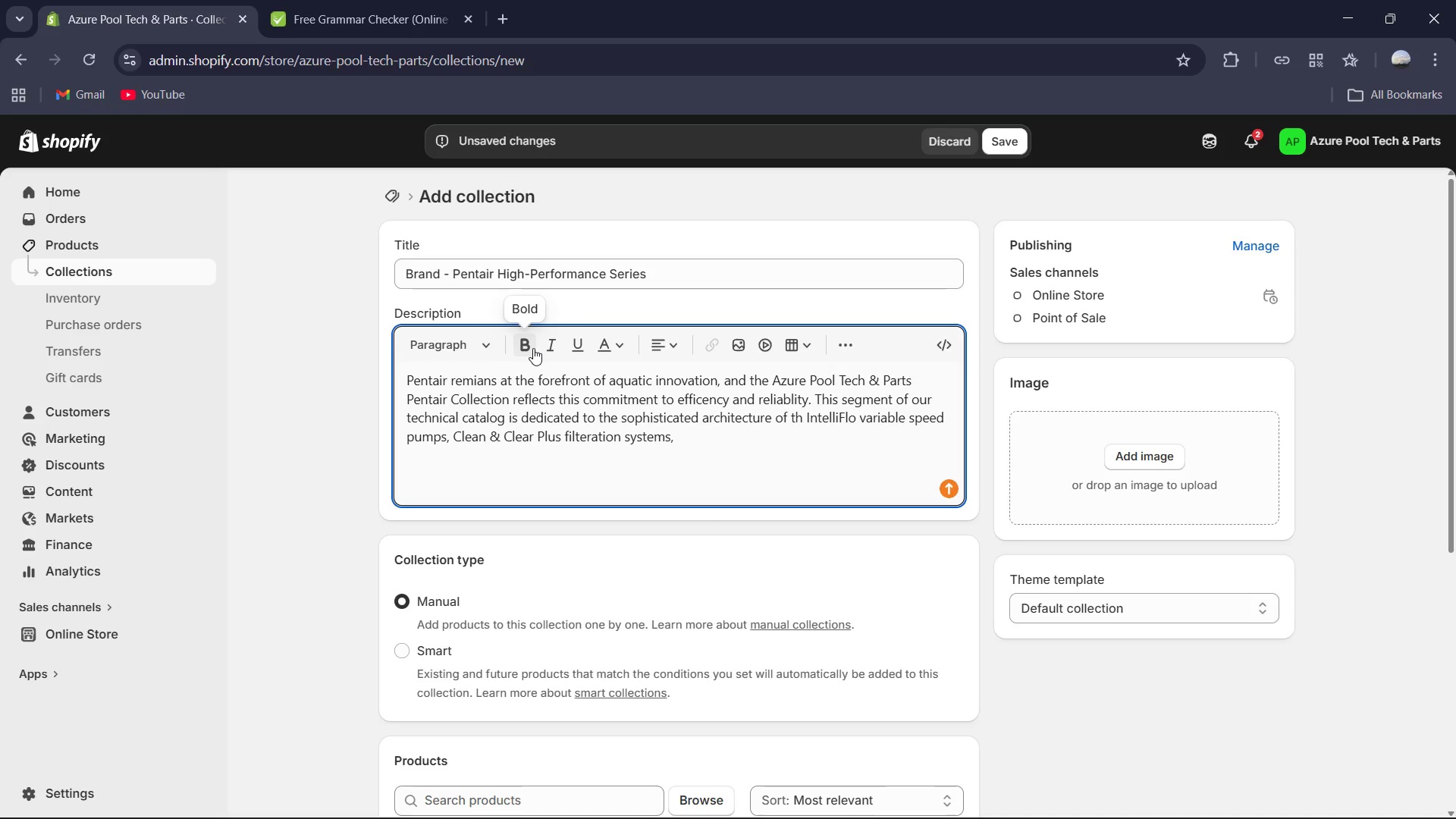 
wait(7.61)
 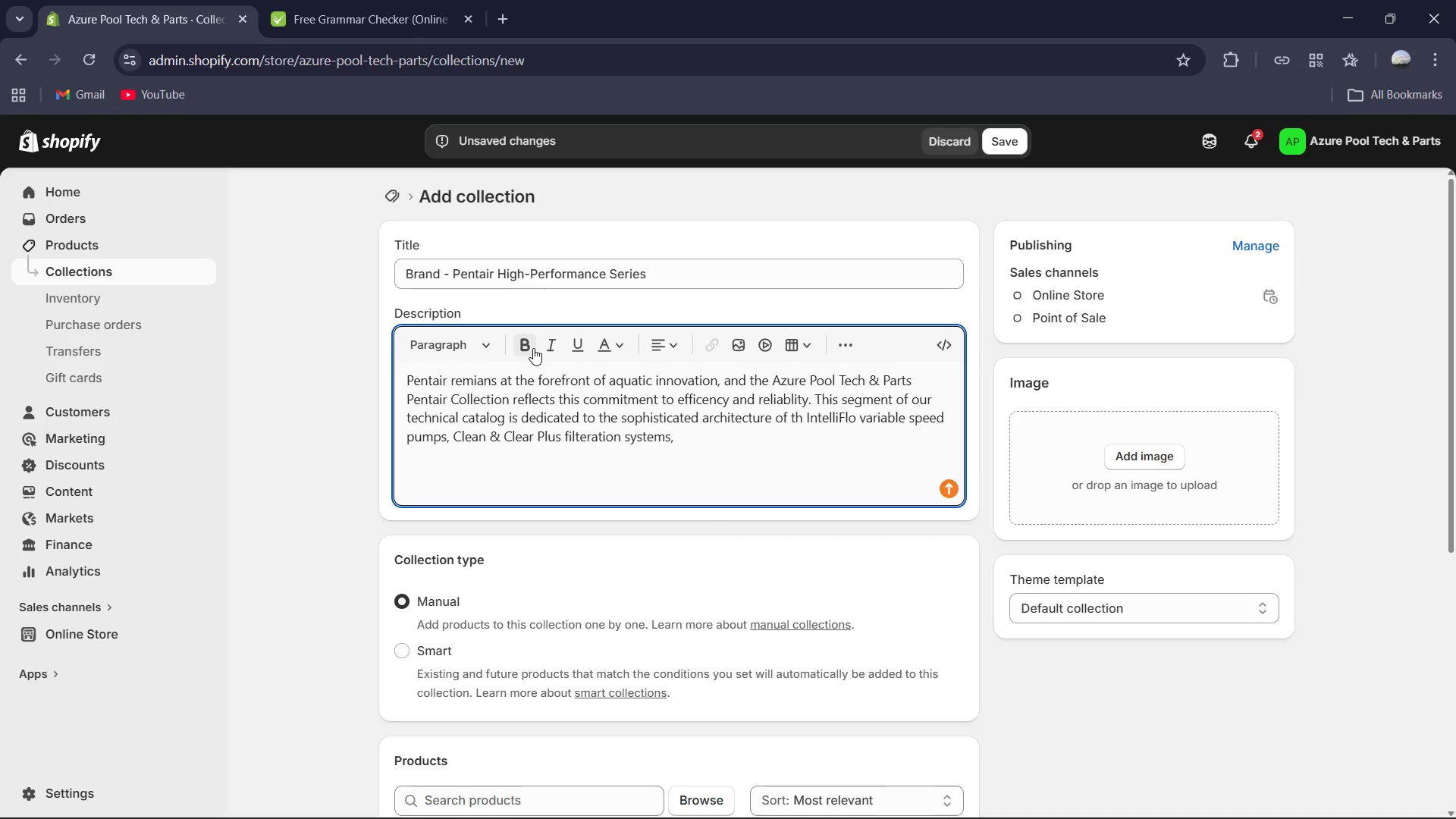 
type(.)
key(Backspace)
type( and Master )
key(Backspace)
type(Temo)
key(Backspace)
type(p heating solutions)
 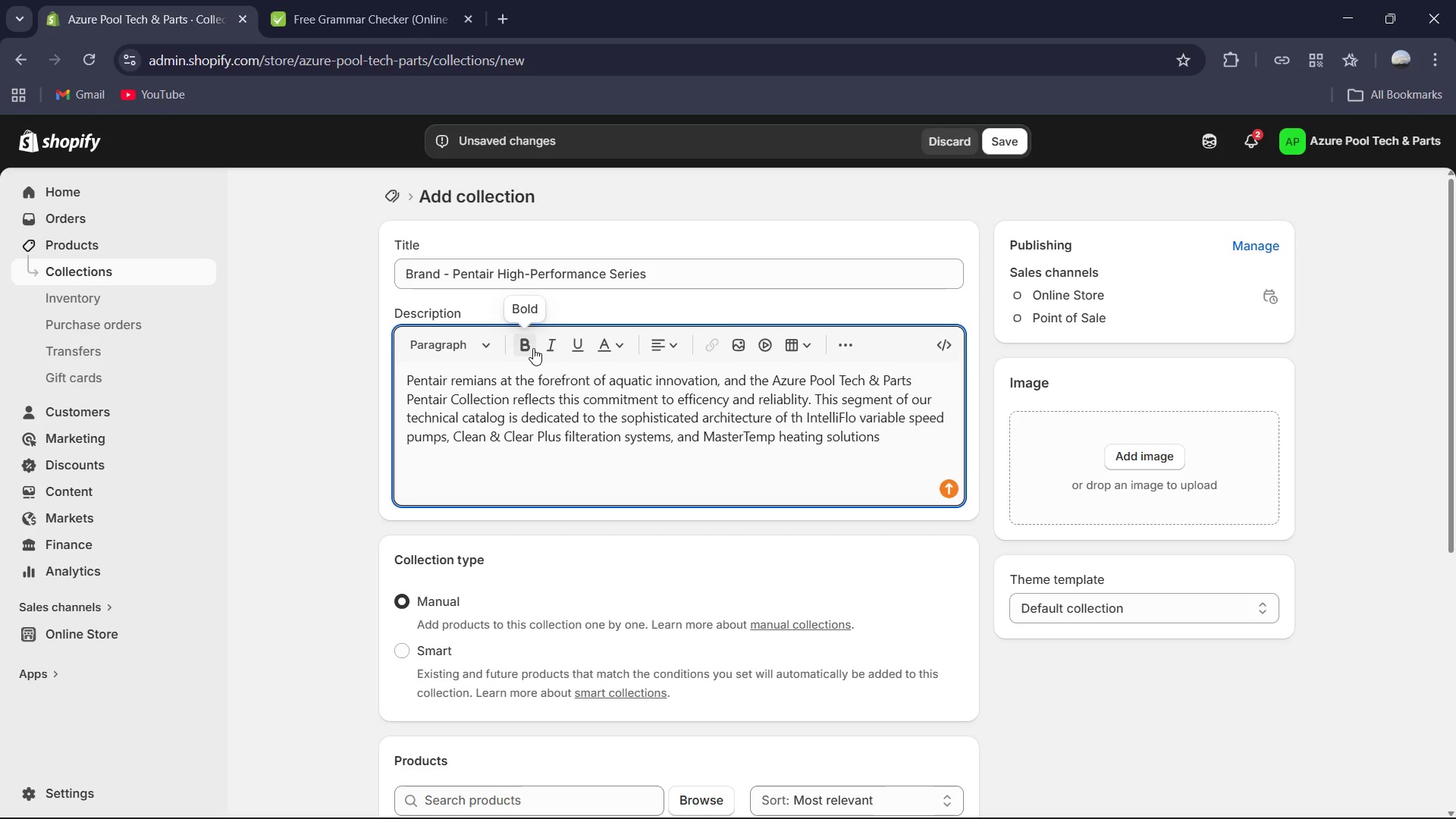 
wait(13.2)
 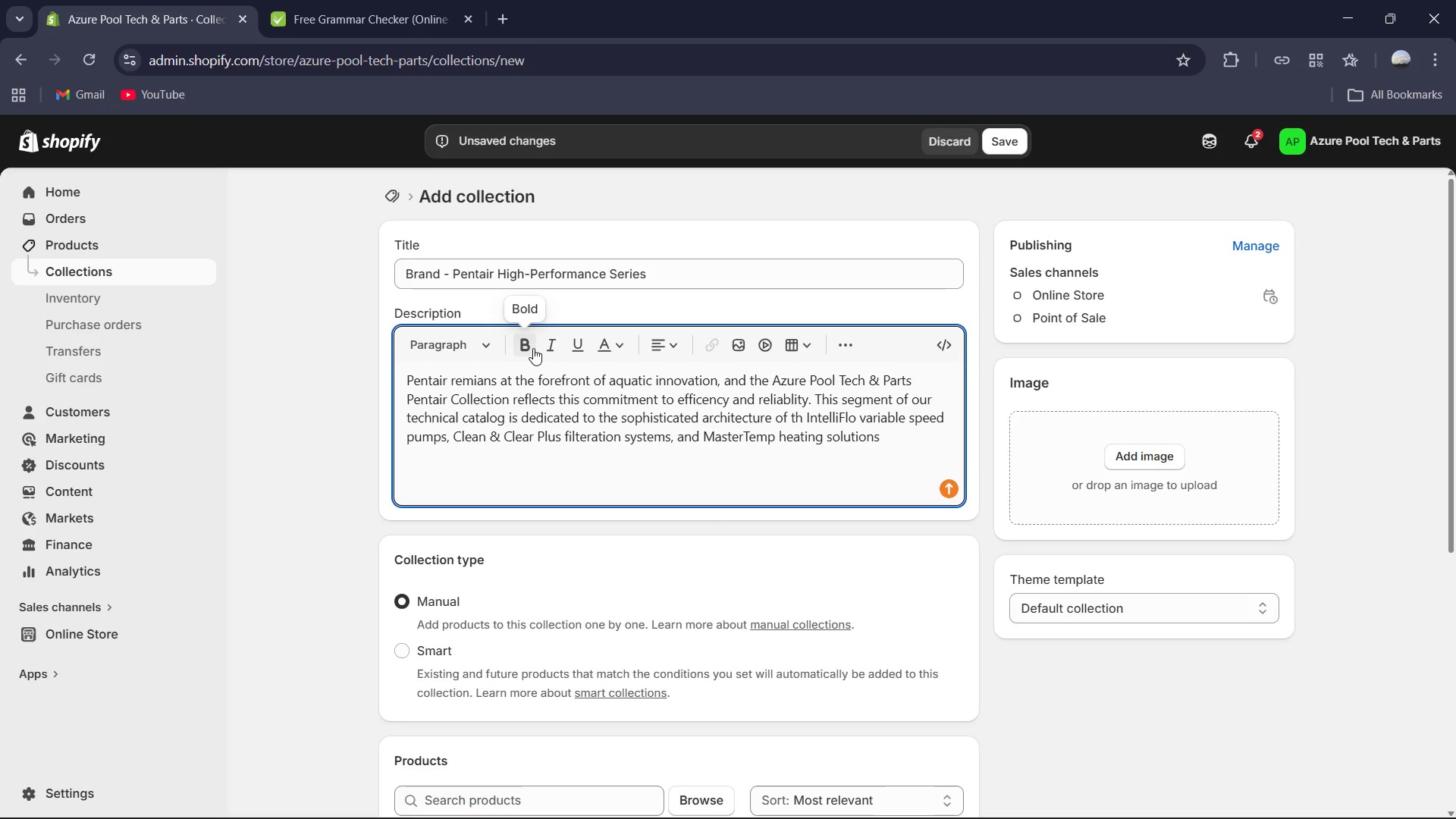 
key(Period)
 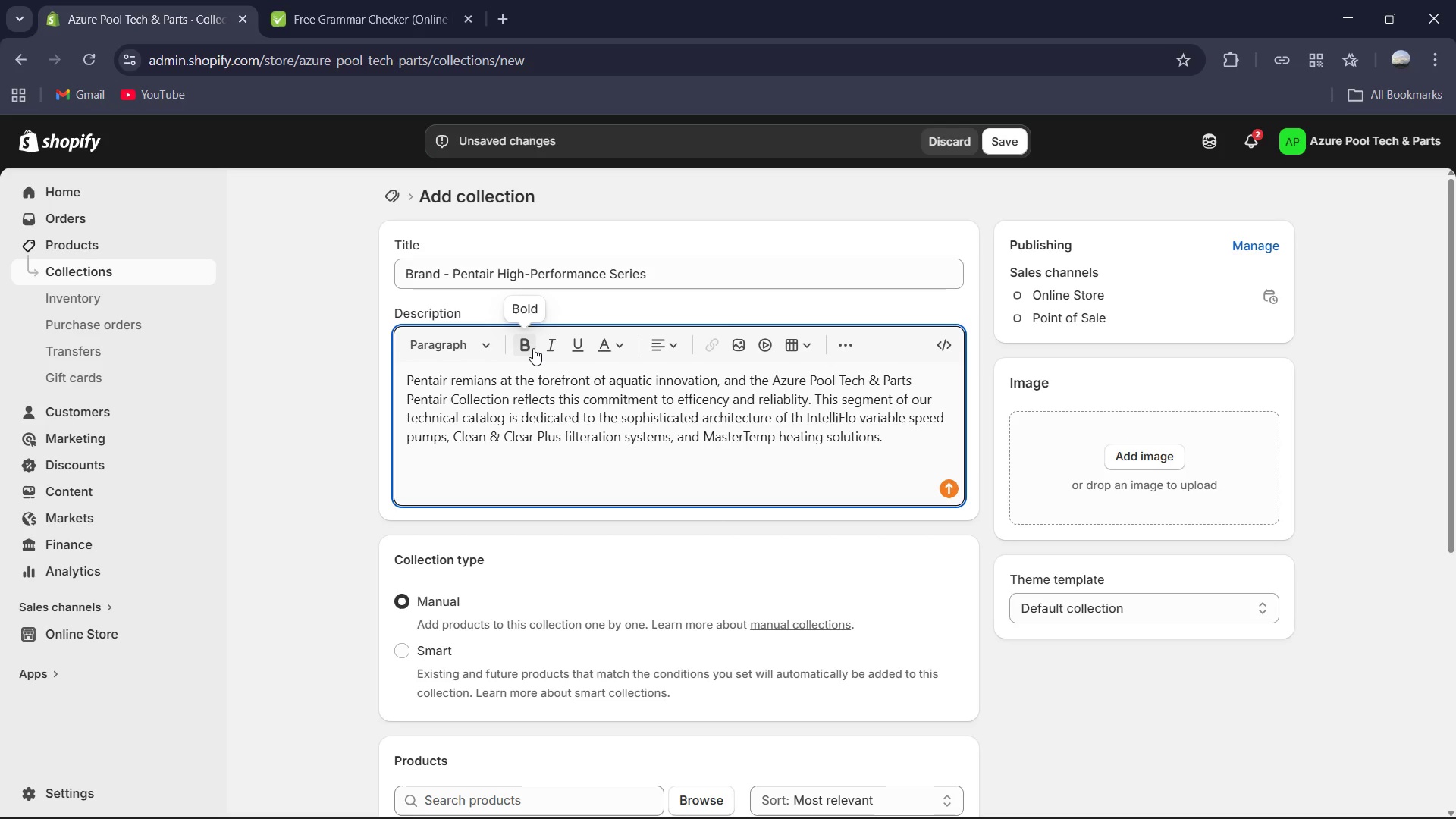 
key(Enter)
 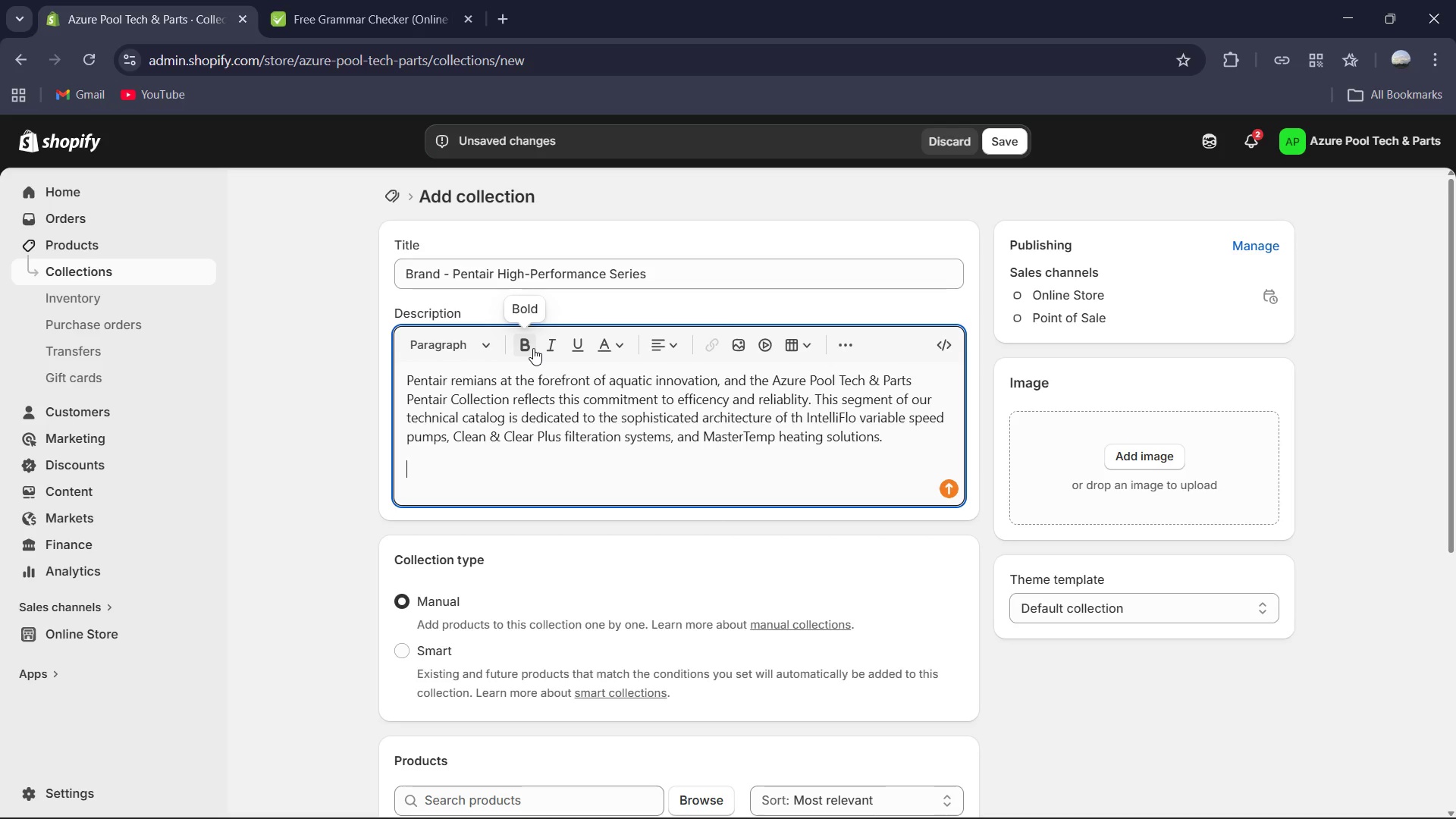 
type(Moving beyy)
key(Backspace)
type(ond basic reselling )
key(Backspace)
type(, we have structured this collection around Energy Efficiency and Hydraulic Precision. Every component-from Silcon)
key(Backspace)
key(Backspace)
key(Backspace)
key(Backspace)
type(licon Carbide drive shaft seals to ultra )
key(Backspace)
type(-fine filter carti)
key(Backspace)
key(Backspace)
type(i)
key(Backspace)
type(ti)
key(Backspace)
type(ridges-is mapped to its specific equipment series. We recognize that Penntair systems often integrated complex automation; therfore )
key(Backspace)
type(, our catalog includes specific Tecn)
 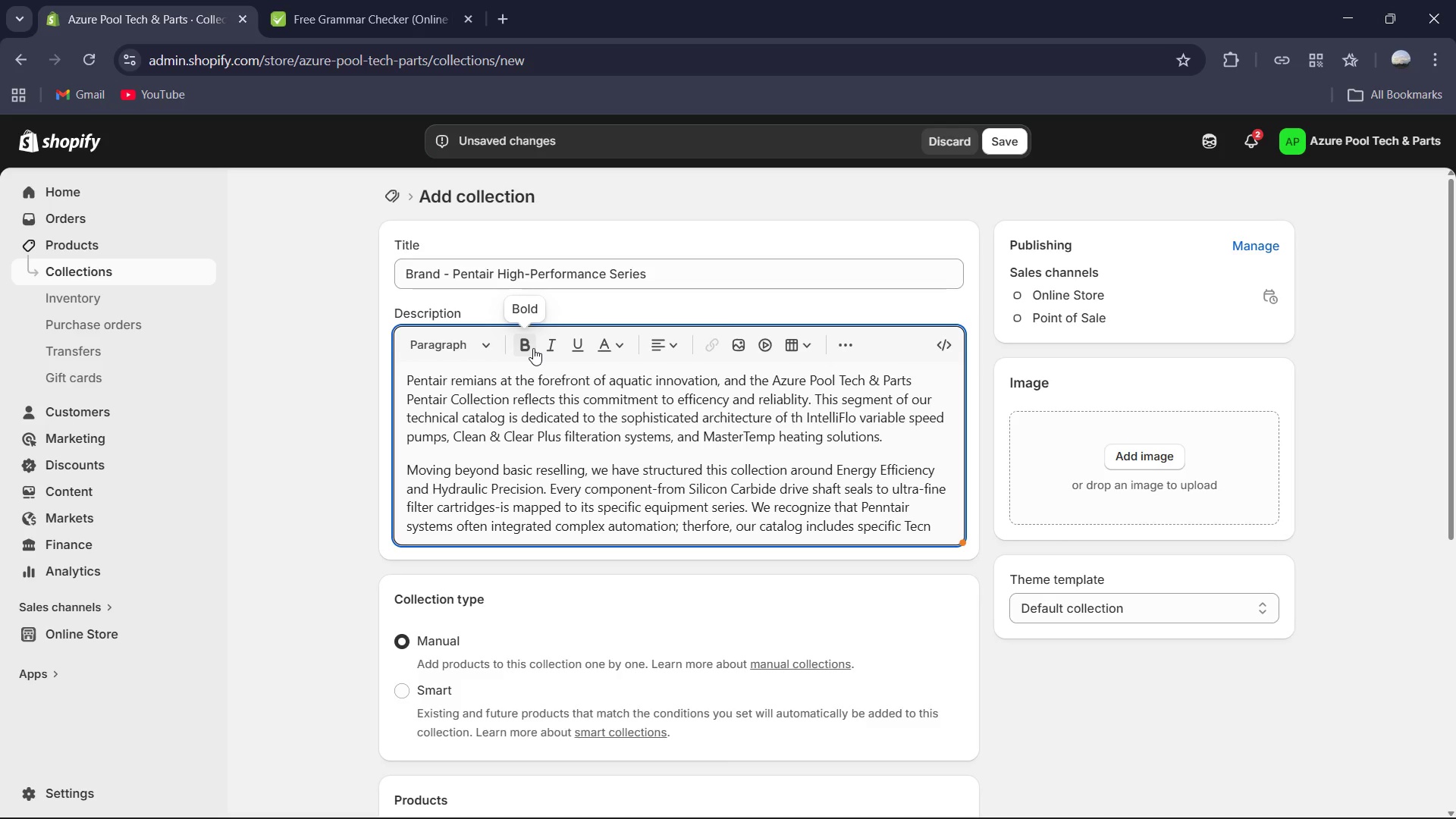 
key(Backspace)
type(hnical ME)
key(Backspace)
type(etafields for voltage requirments and flow-rate capacities. Whether you are maintaing a residential pool or a high-volume commeri)
key(Backspace)
type(cial facility, this collection provides the geni)
 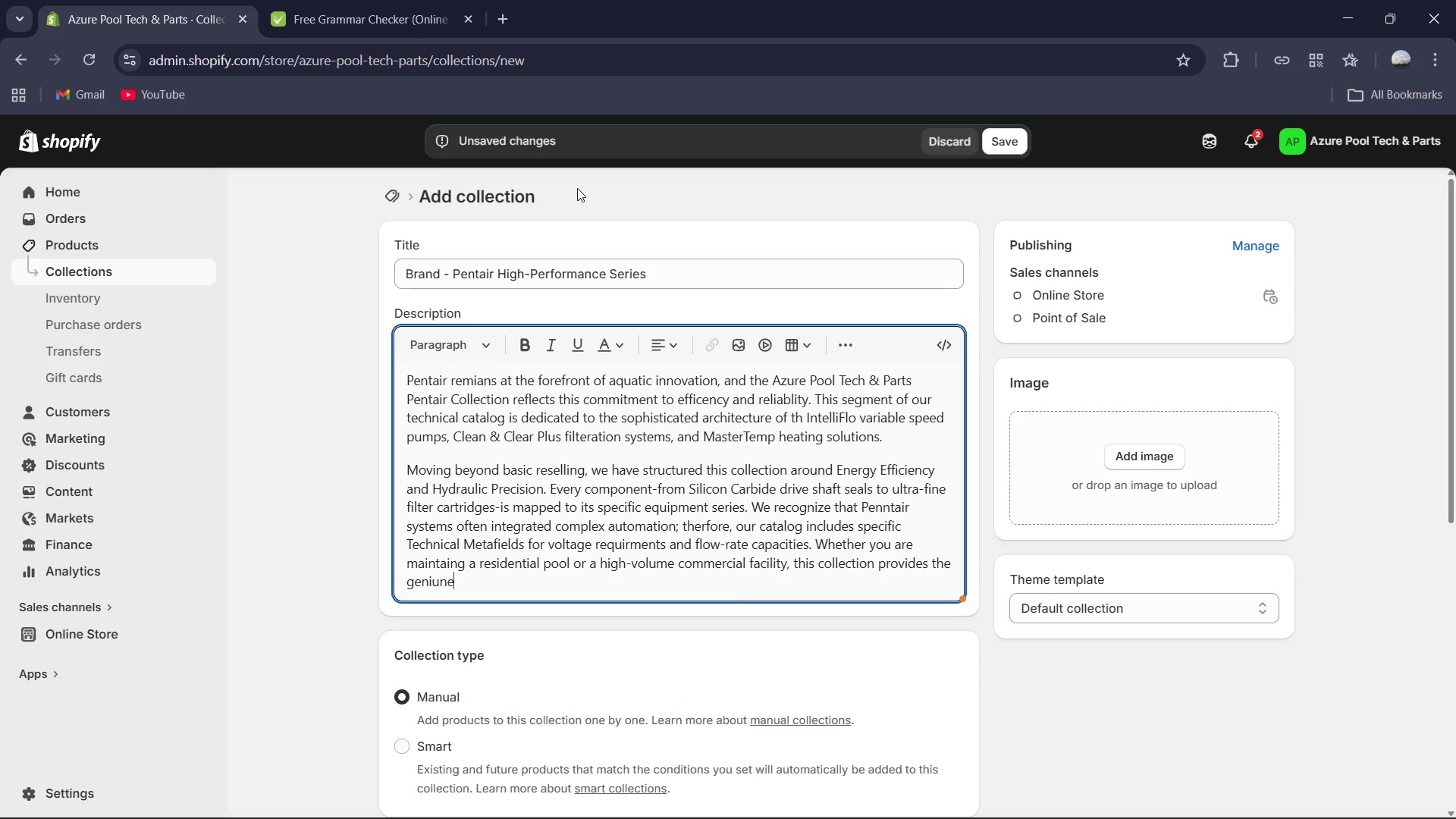 
 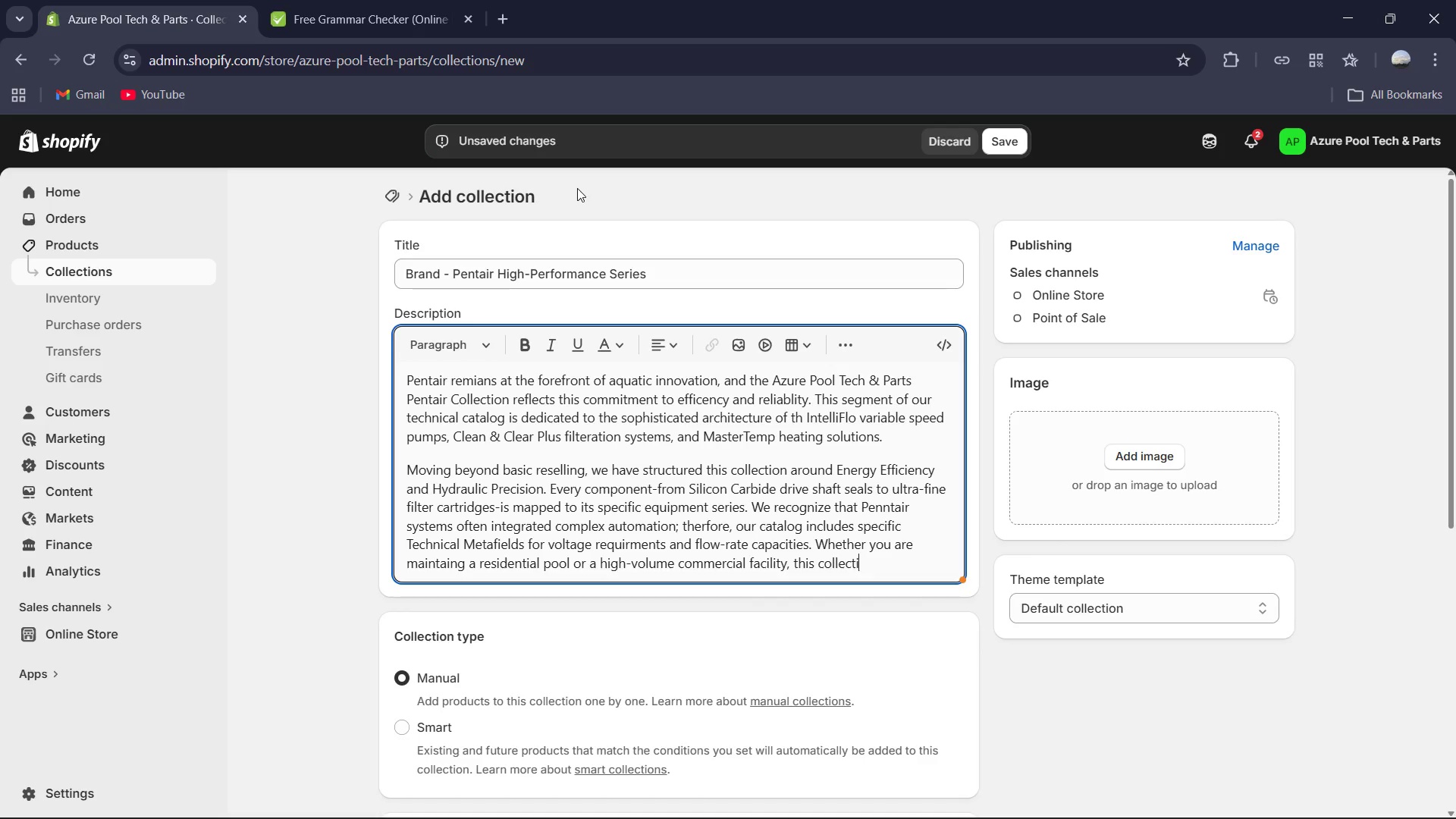 
key(Unknown)
 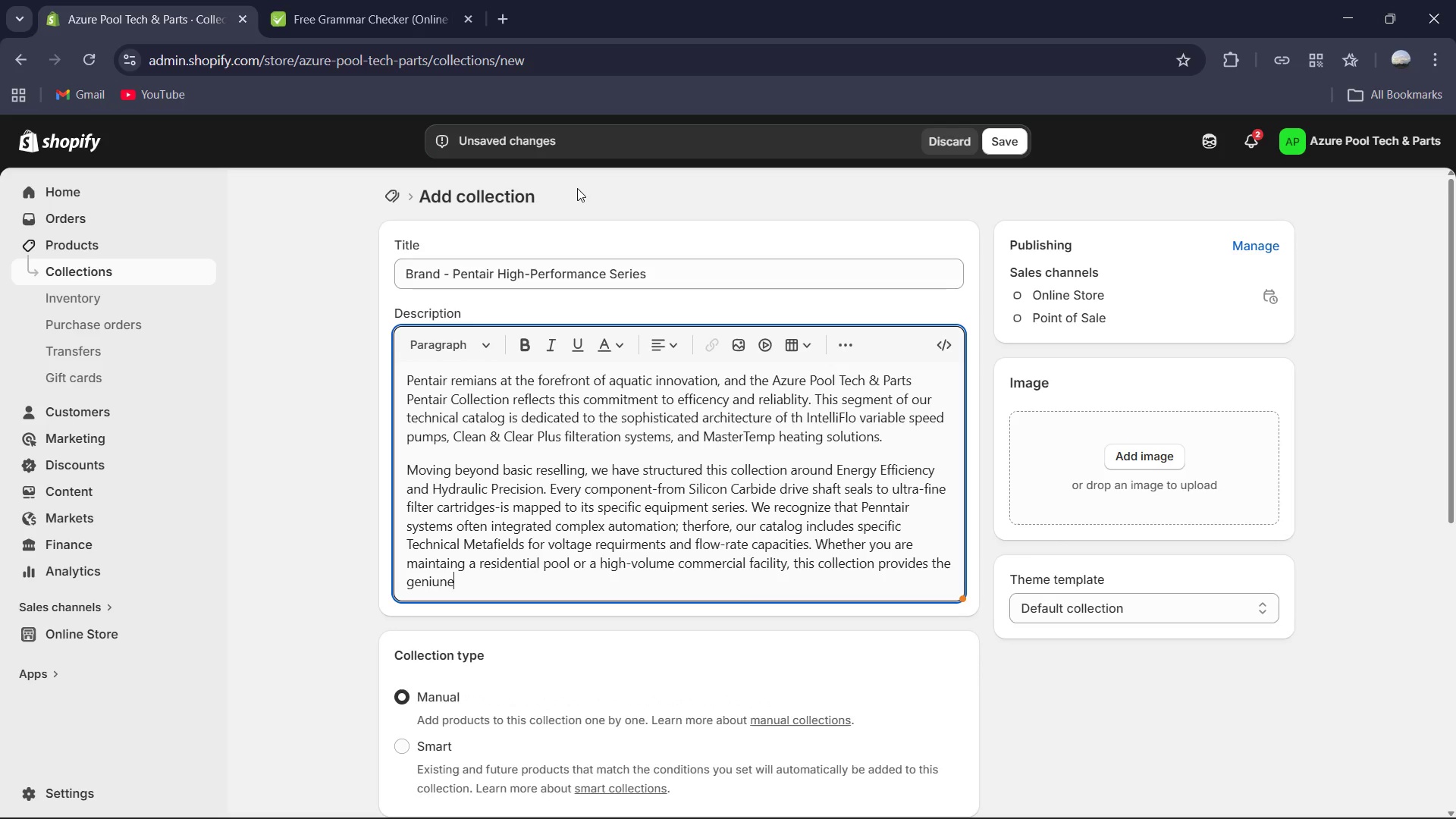 
type(ne parts ne)
 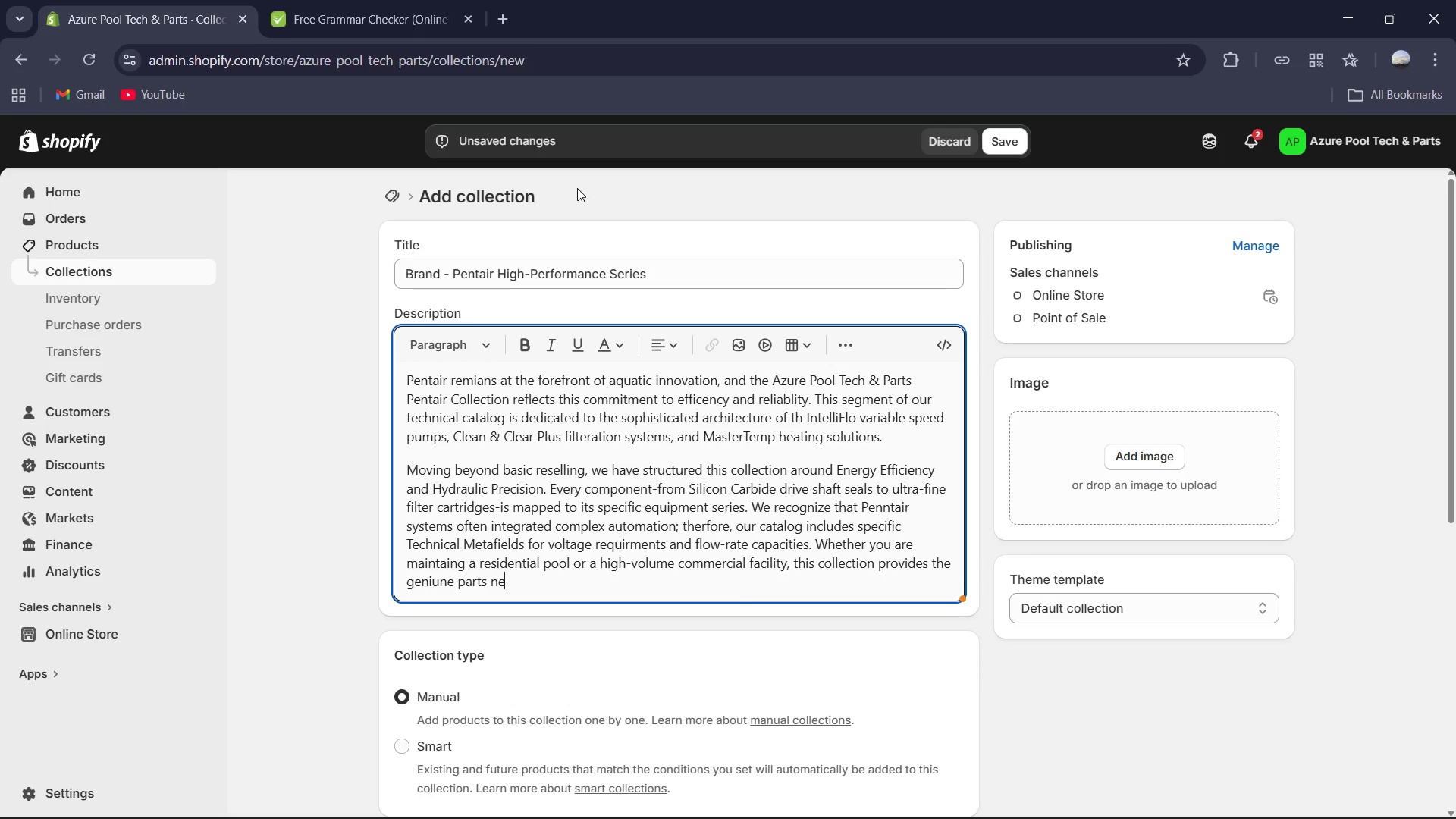 
type(cessary o)
key(Backspace)
type(to maintain the "smart" performance and warranty standards of your Pentair equipem)
 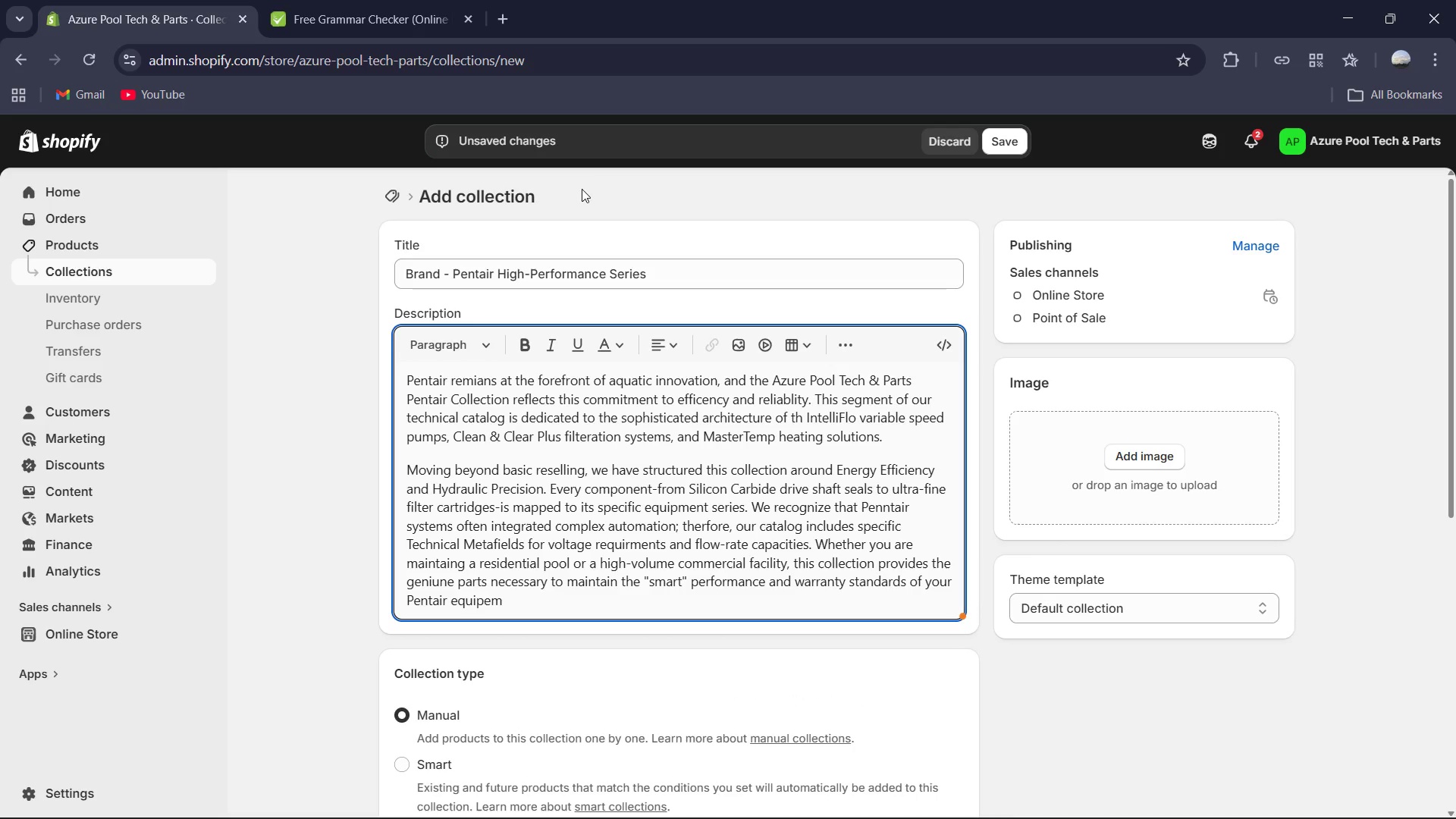 
key(Backspace)
key(Backspace)
type(ment.)
 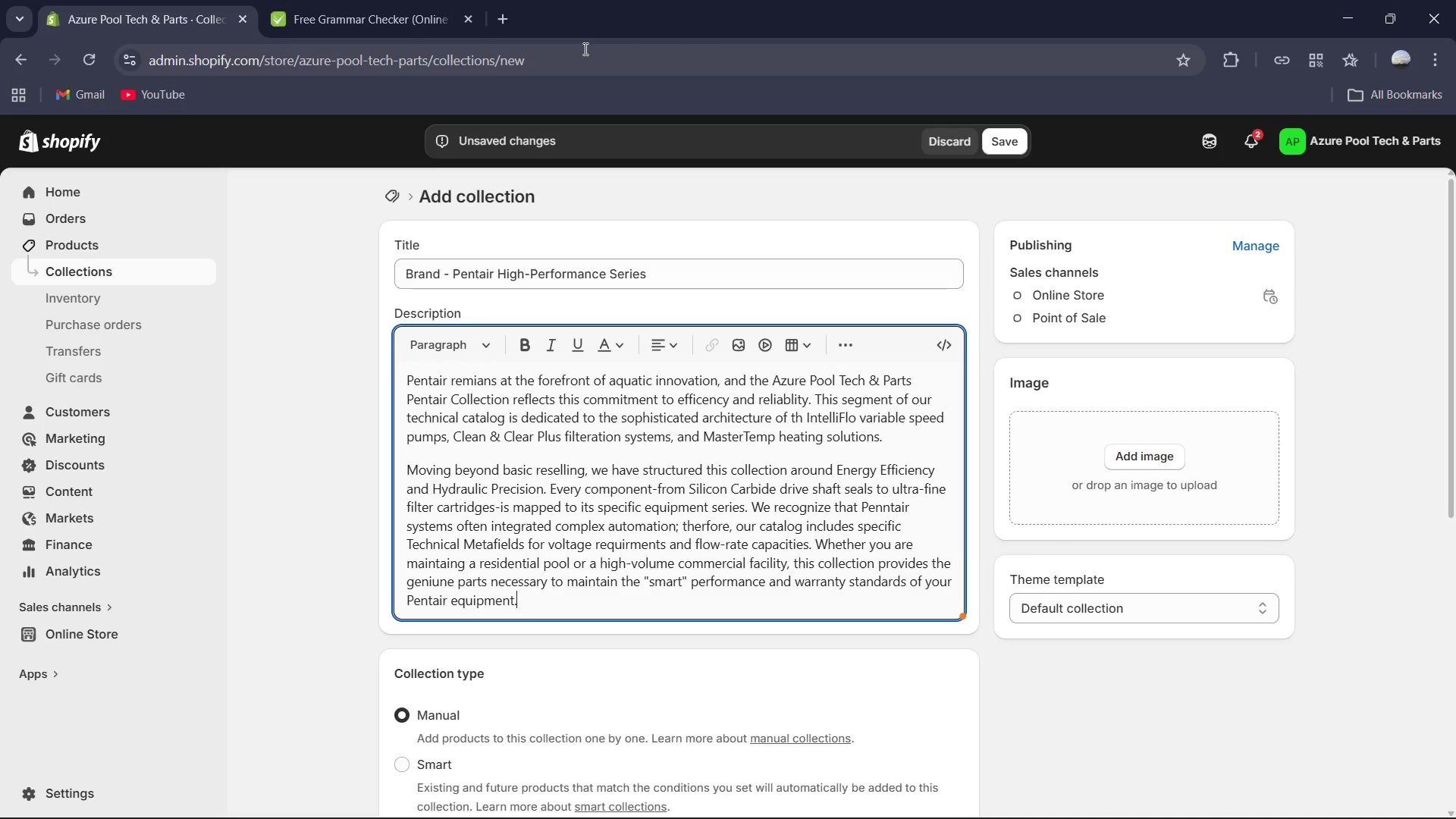 
key(Control+A)
 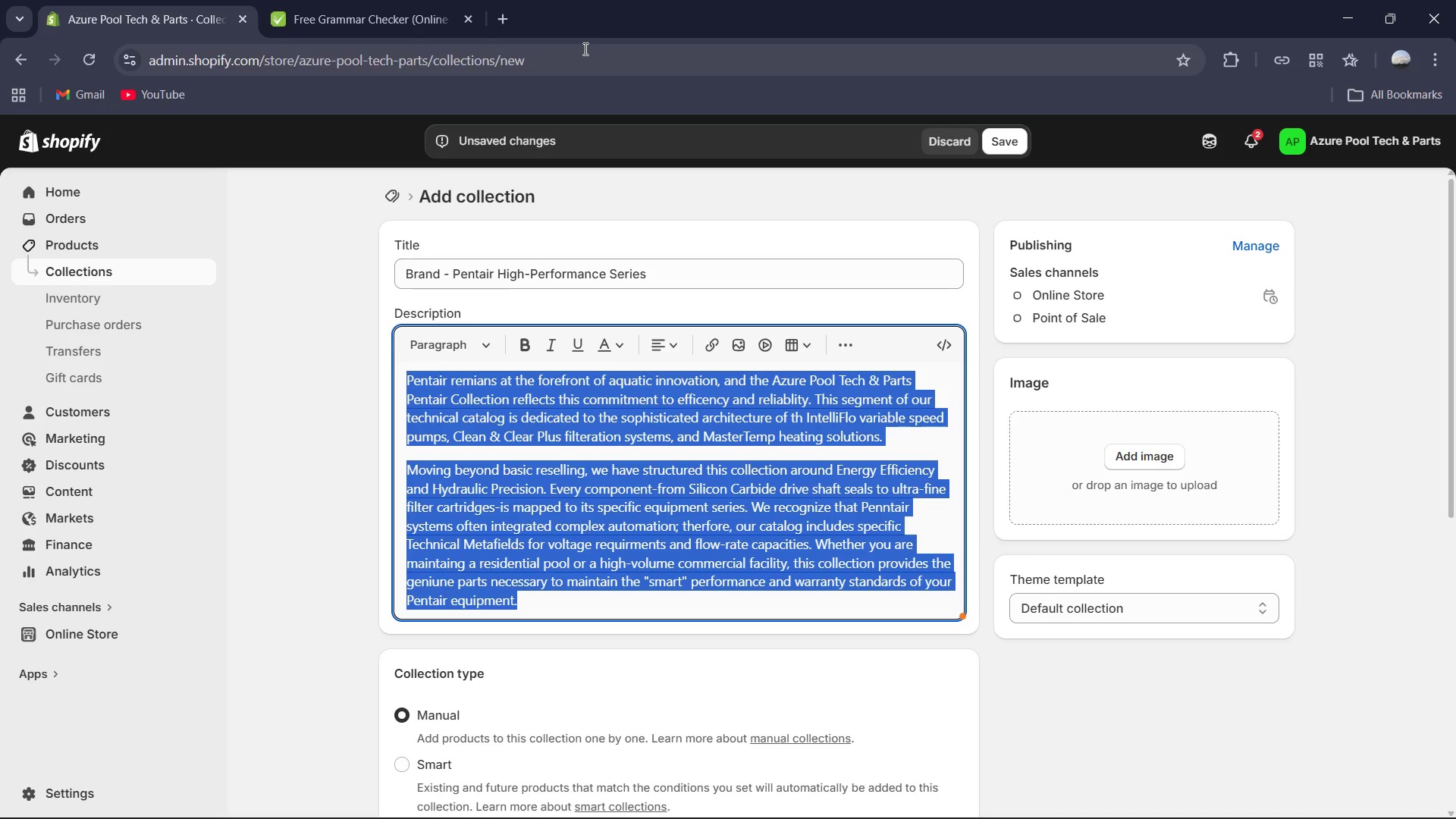 
key(Control+C)
 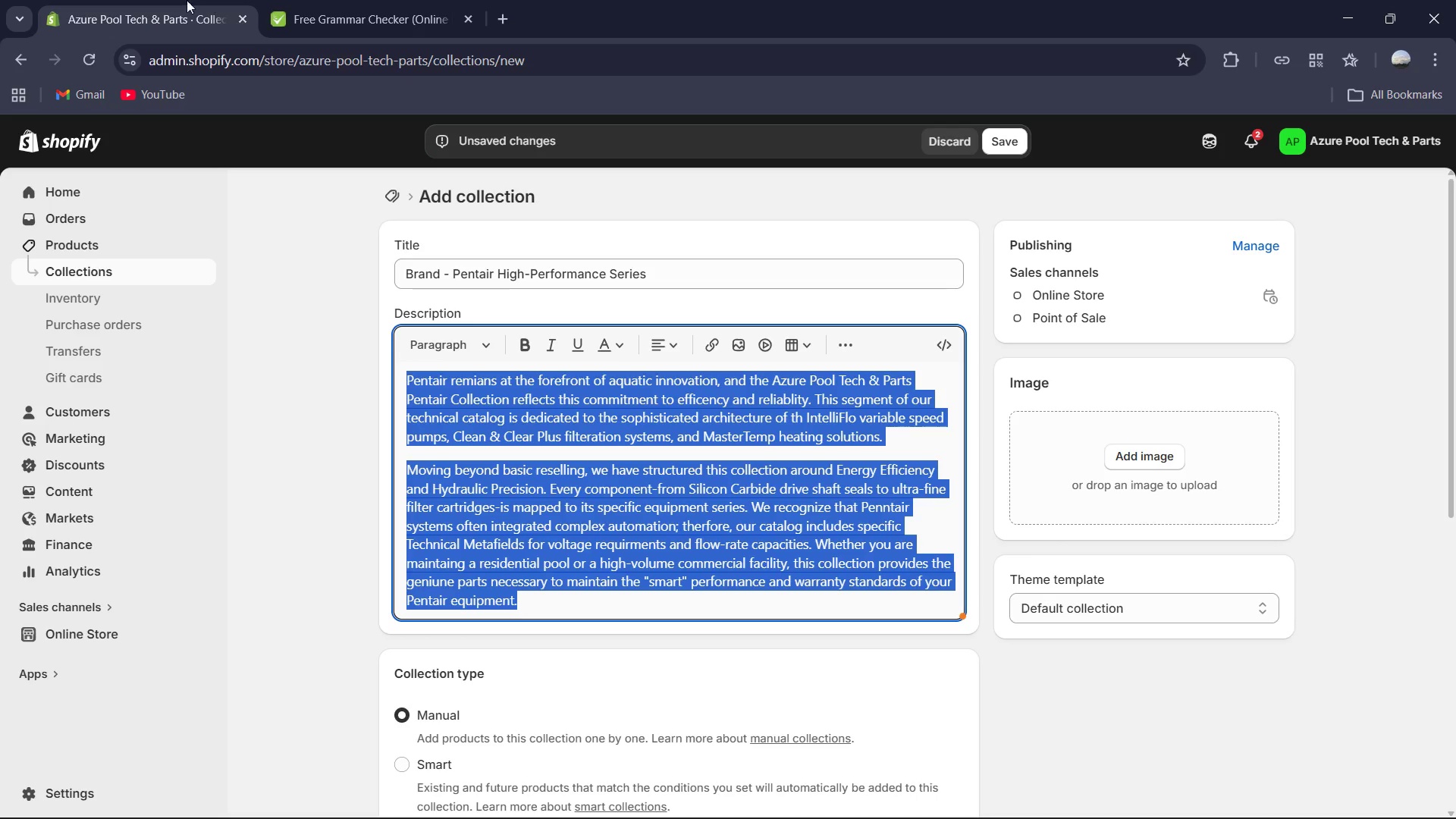 
left_click([434, 20])
 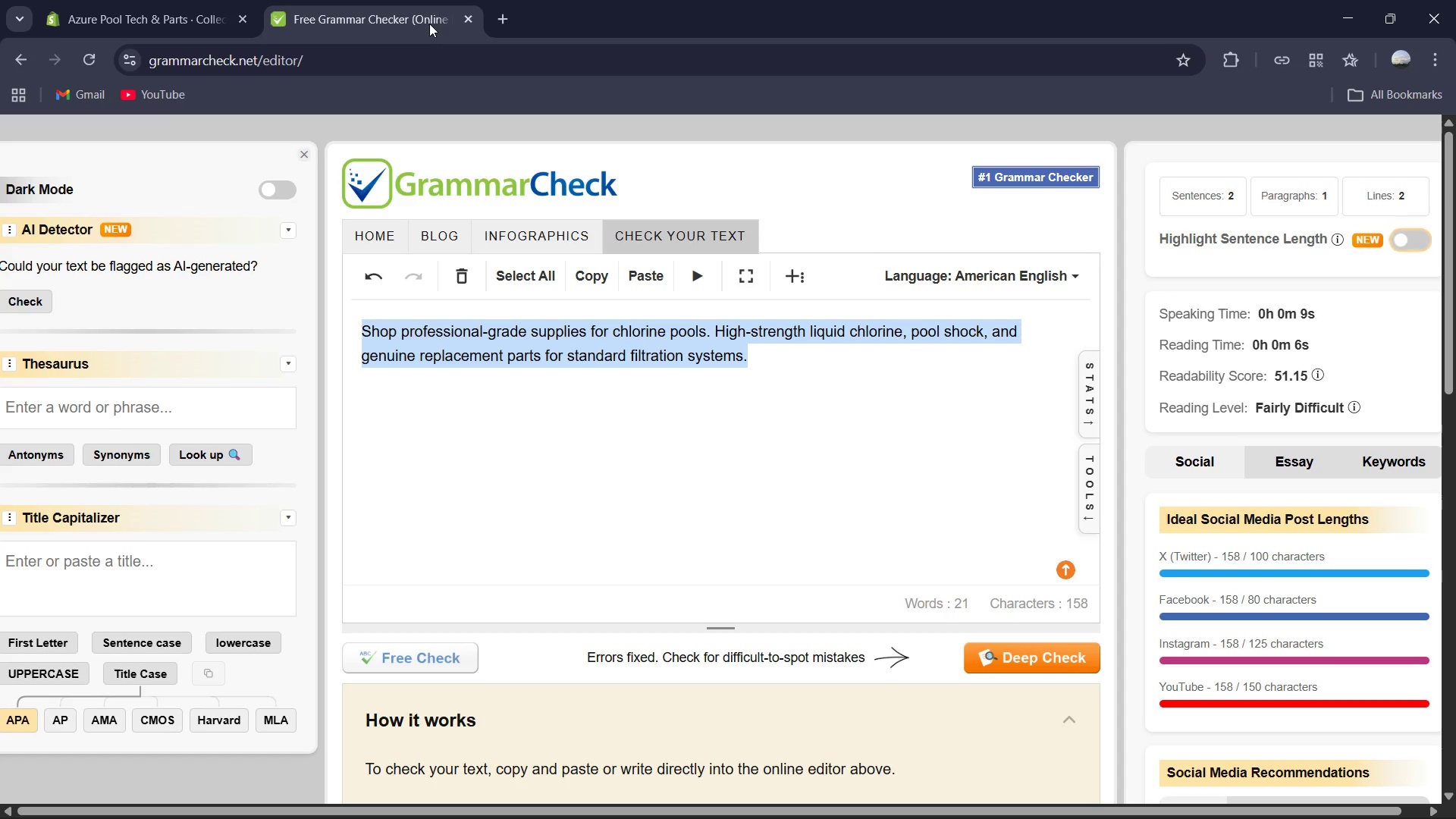 
key(Control+V)
 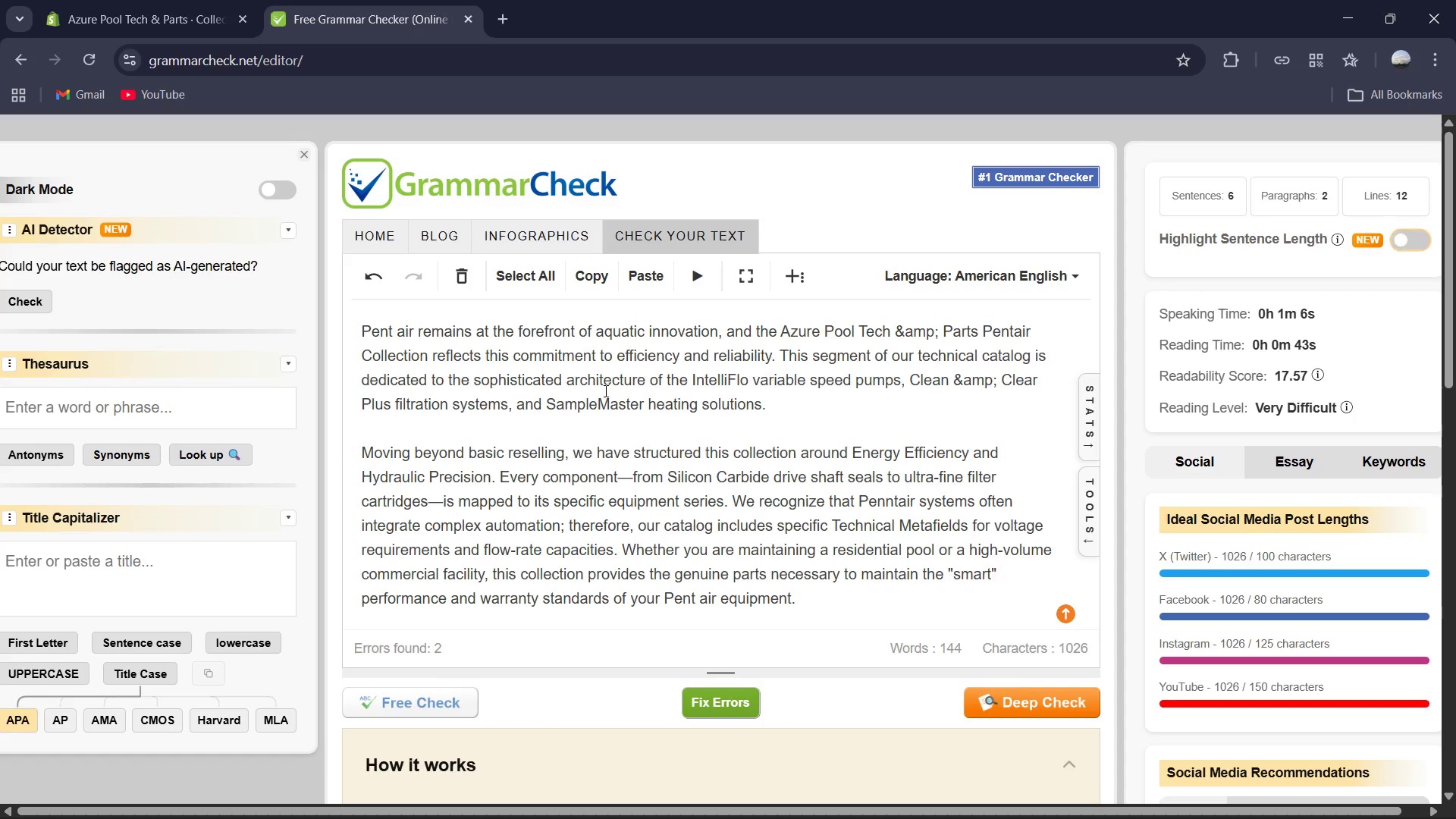 
wait(20.47)
 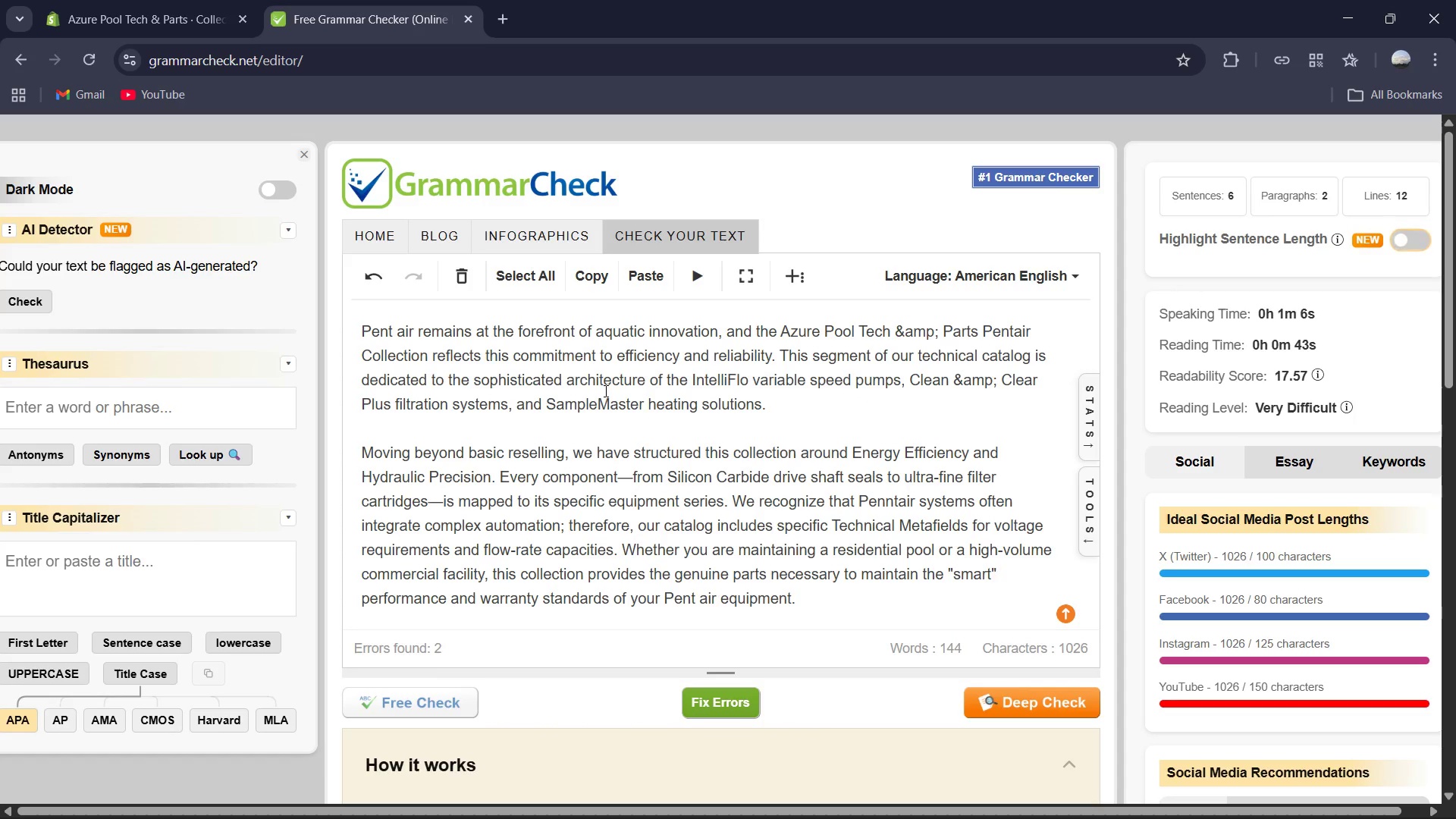 
left_click_drag(start_coordinate=[548, 403], to_coordinate=[645, 408])
 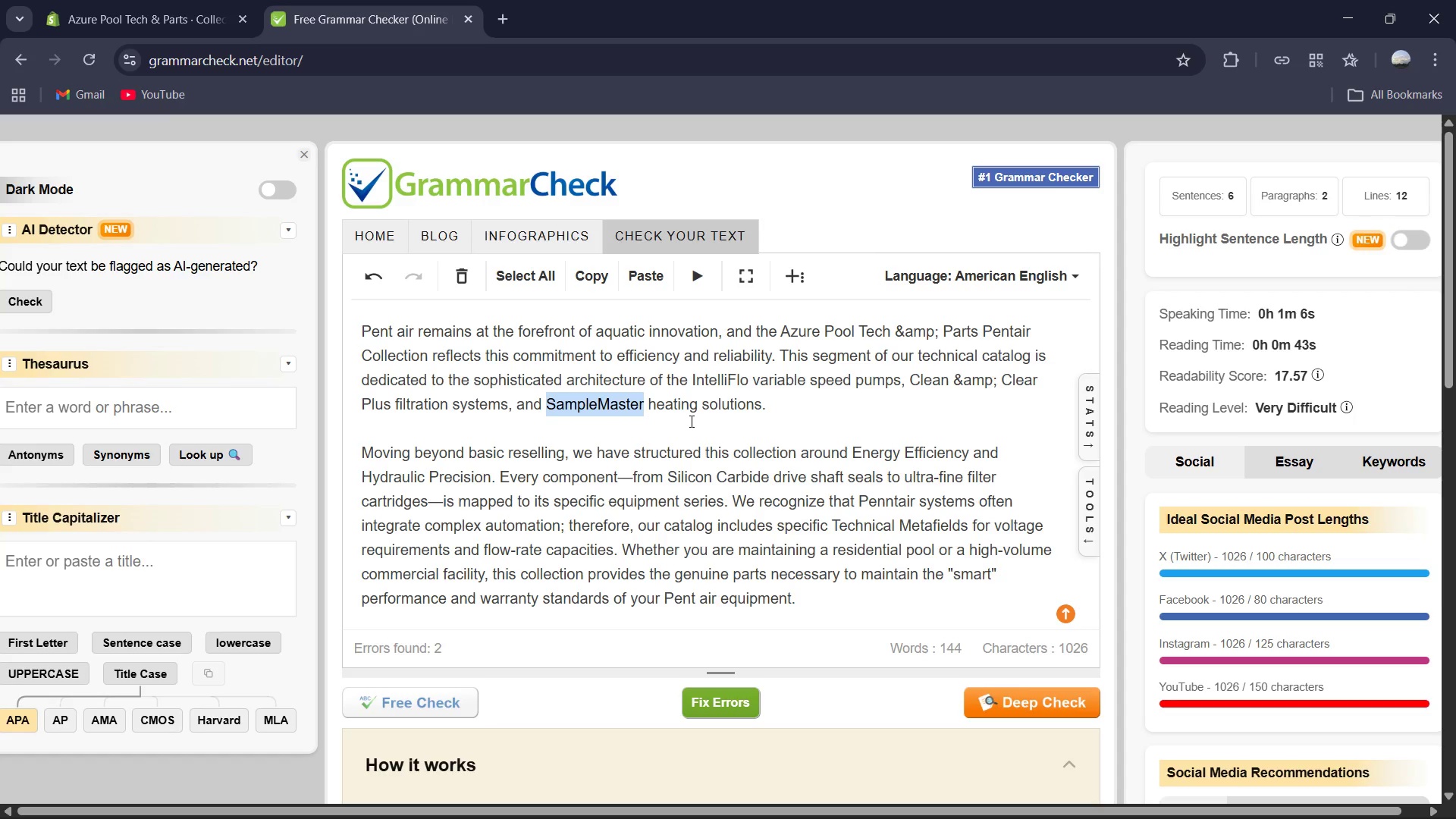 
type(Master )
key(Backspace)
type(Temp)
 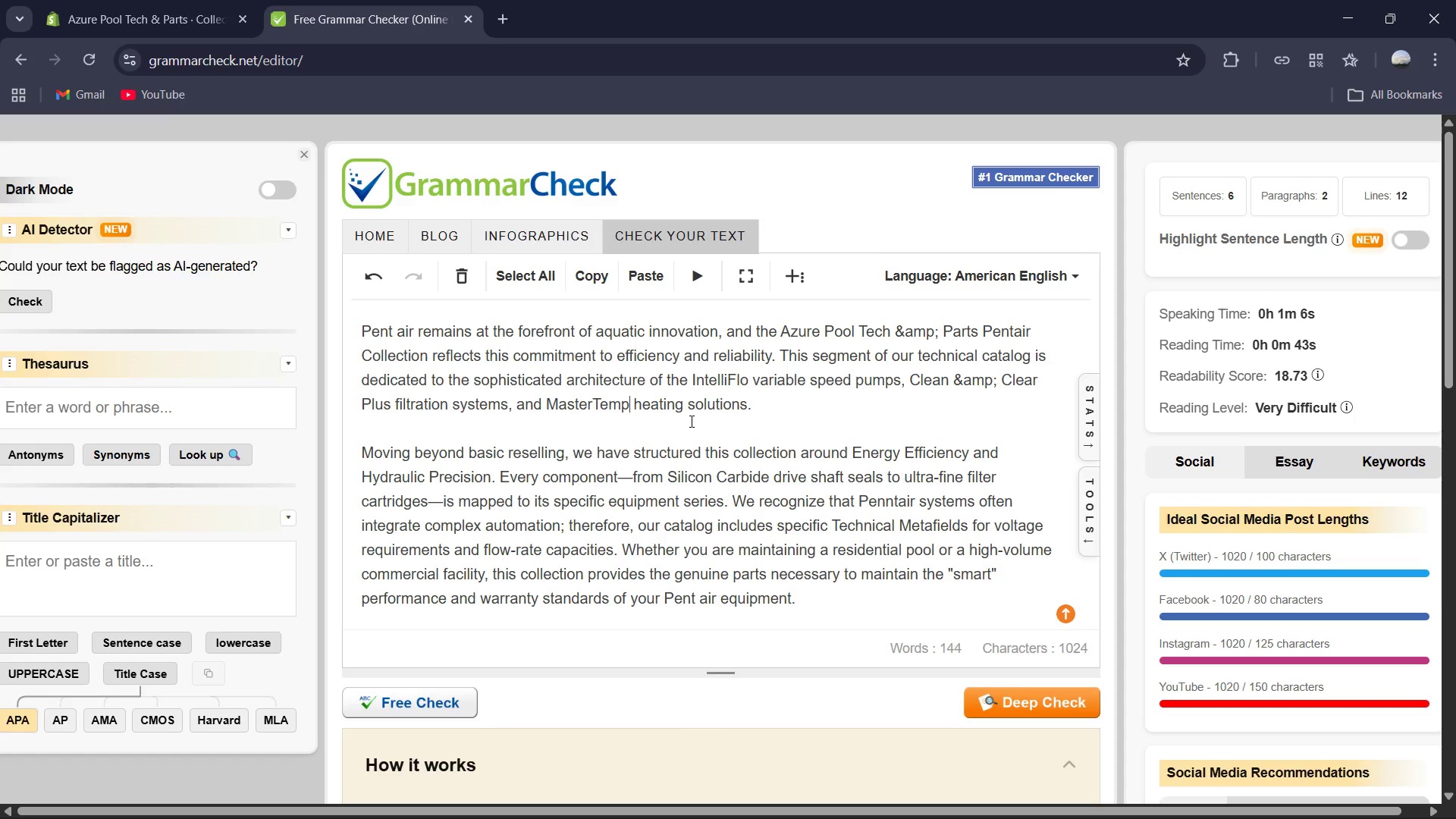 
left_click([795, 512])
 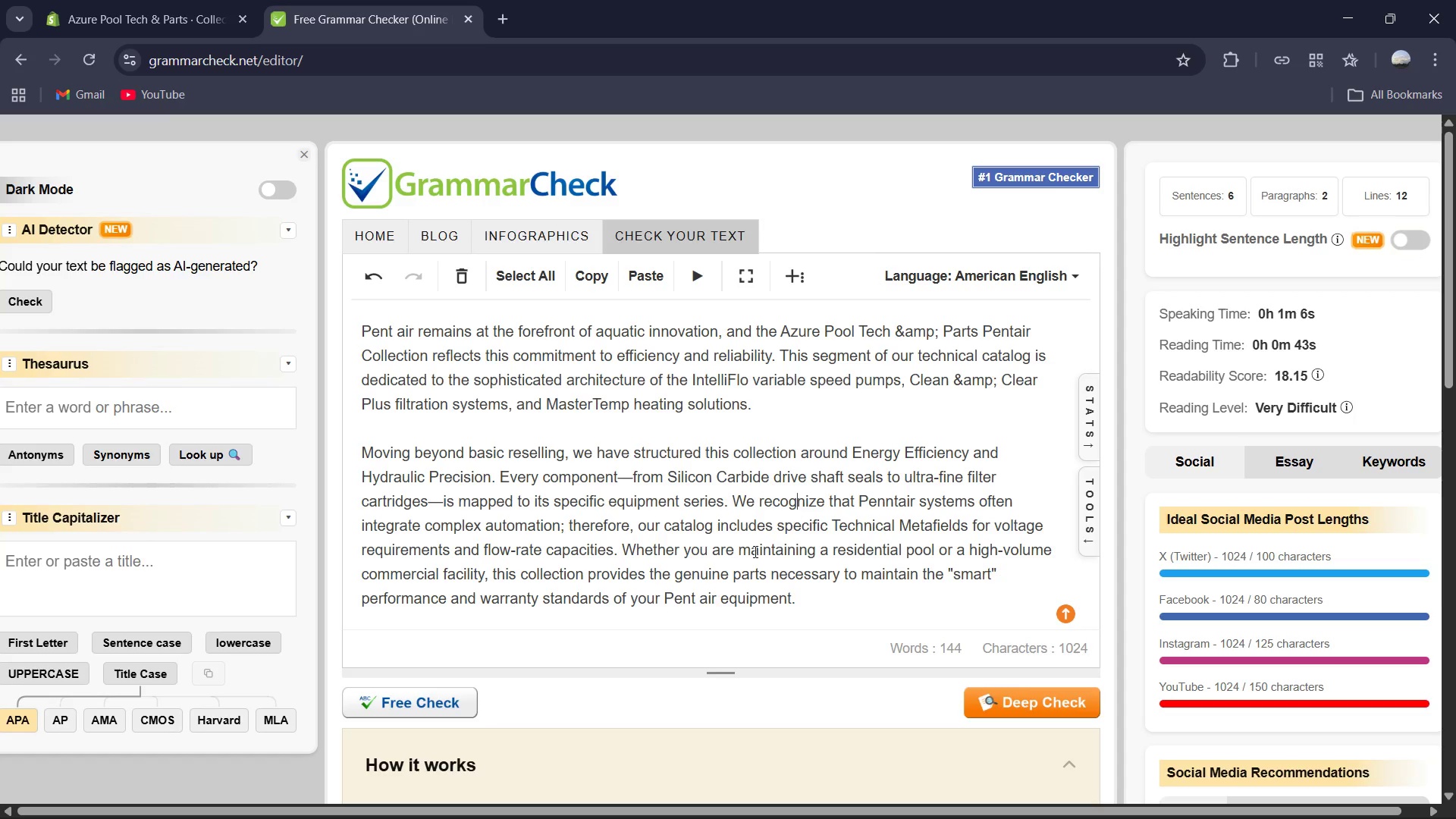 
key(Control+A)
 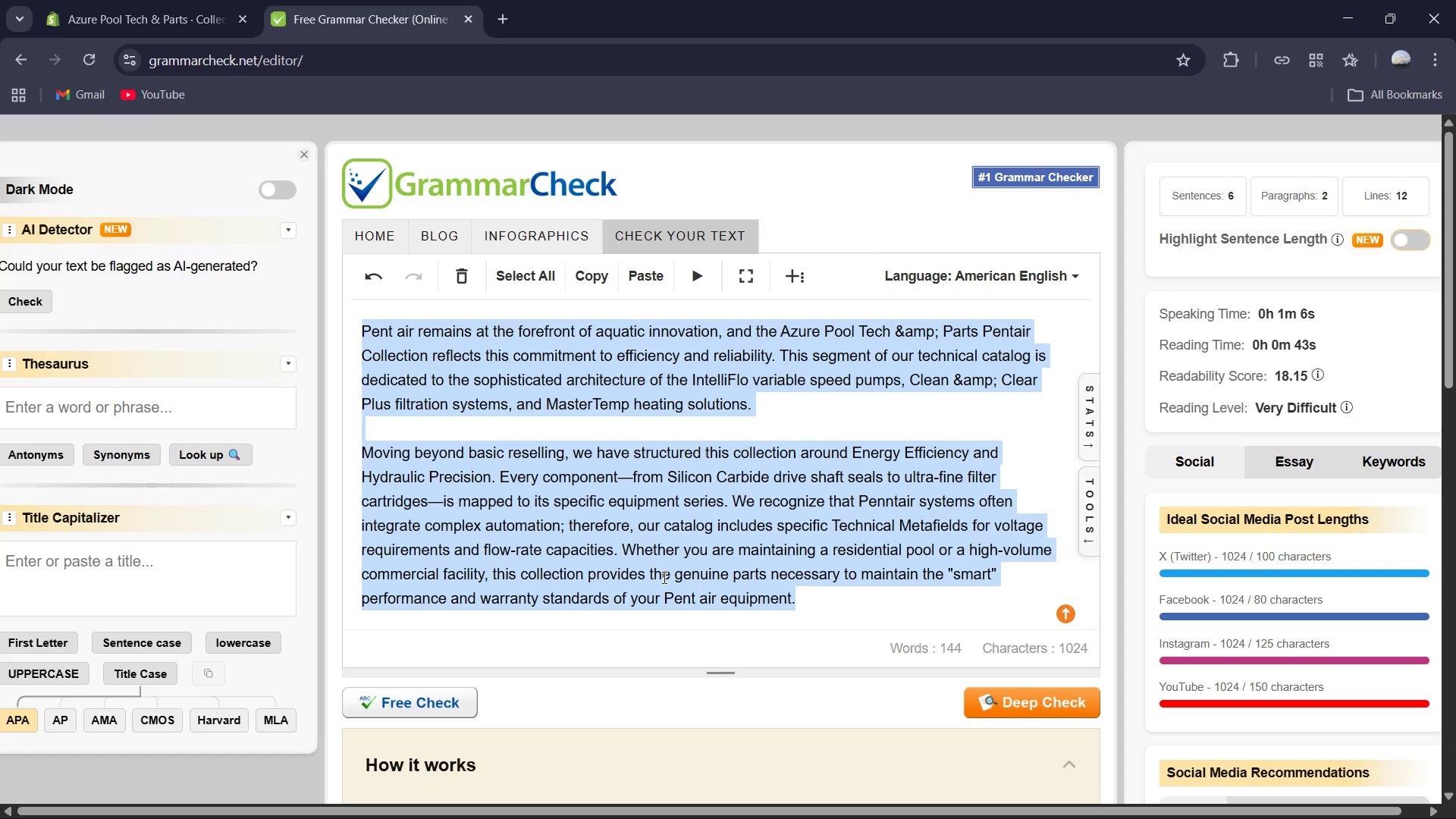 
key(Control+C)
 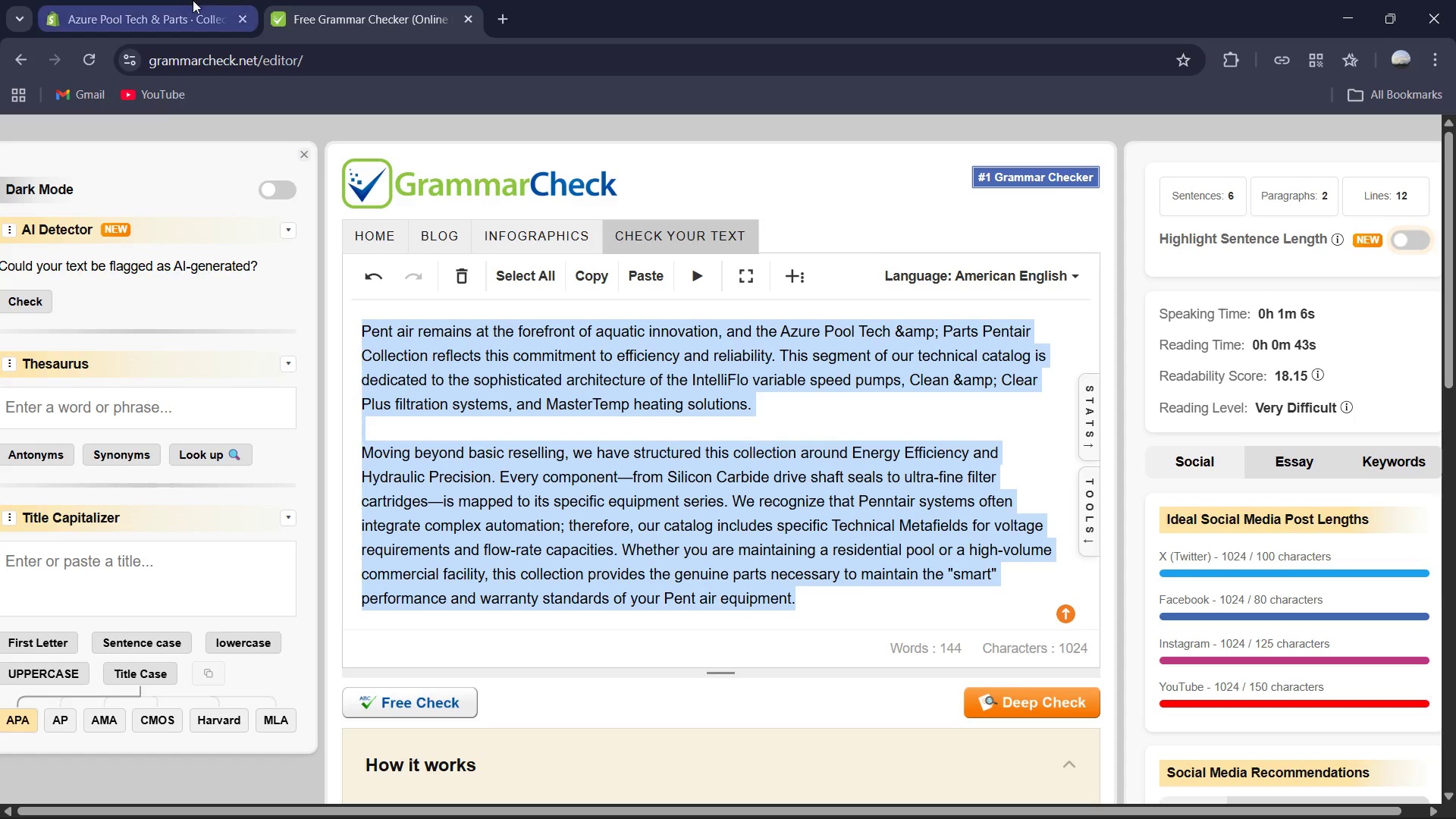 
left_click_drag(start_coordinate=[193, 0], to_coordinate=[195, 5])
 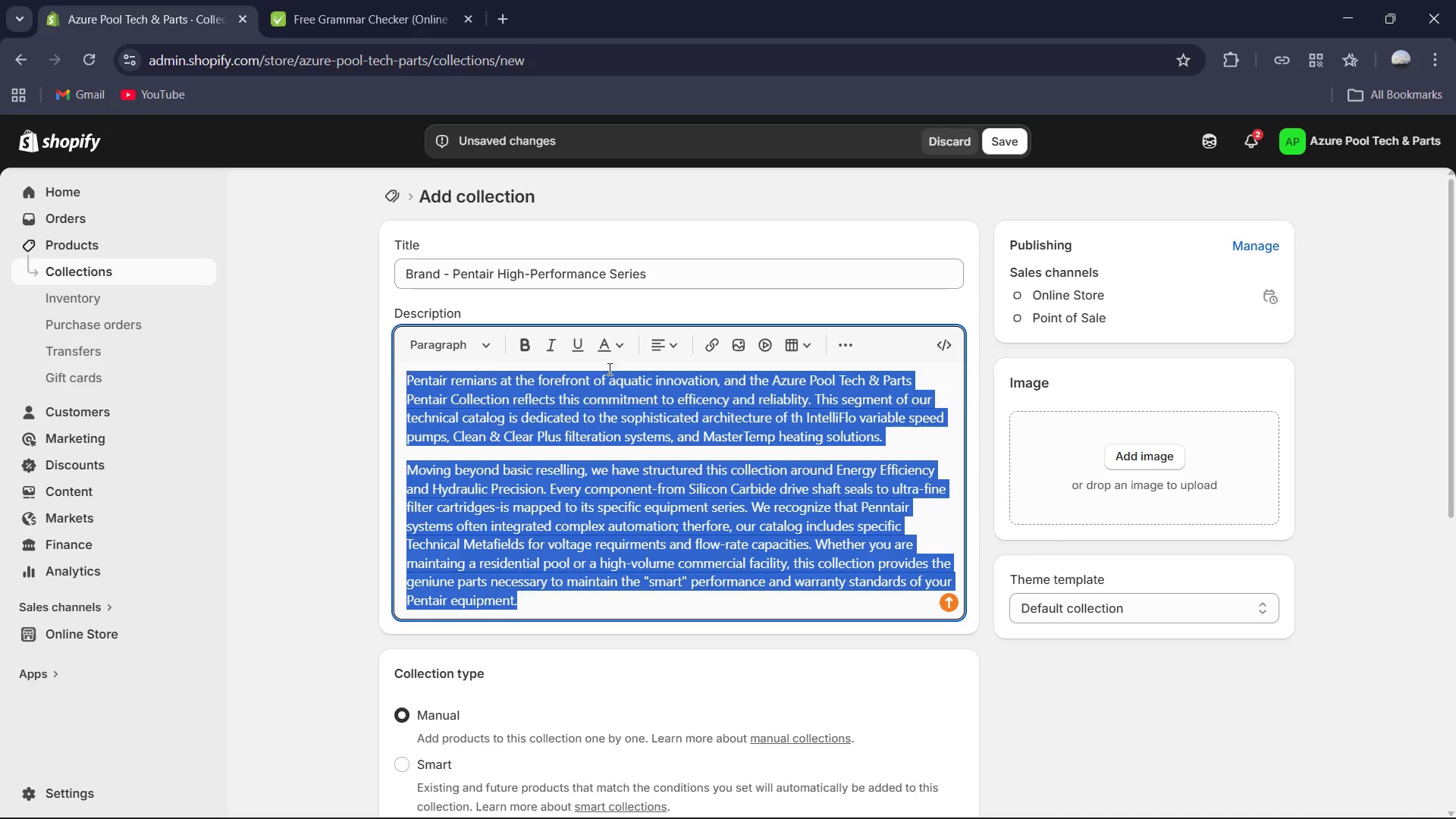 
key(Control+V)
 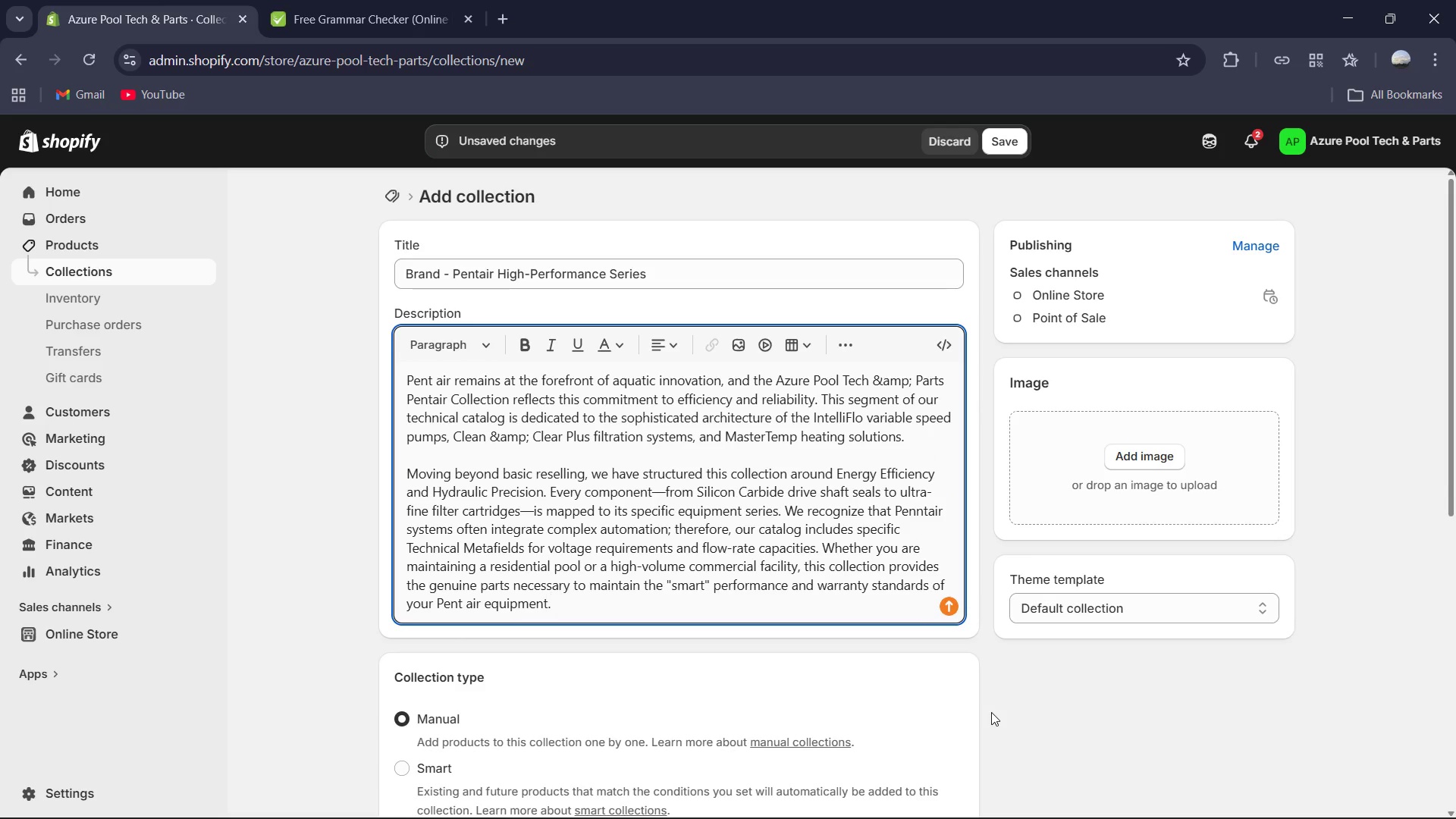 
scroll: coordinate [991, 712], scroll_direction: down, amount: 2.0
 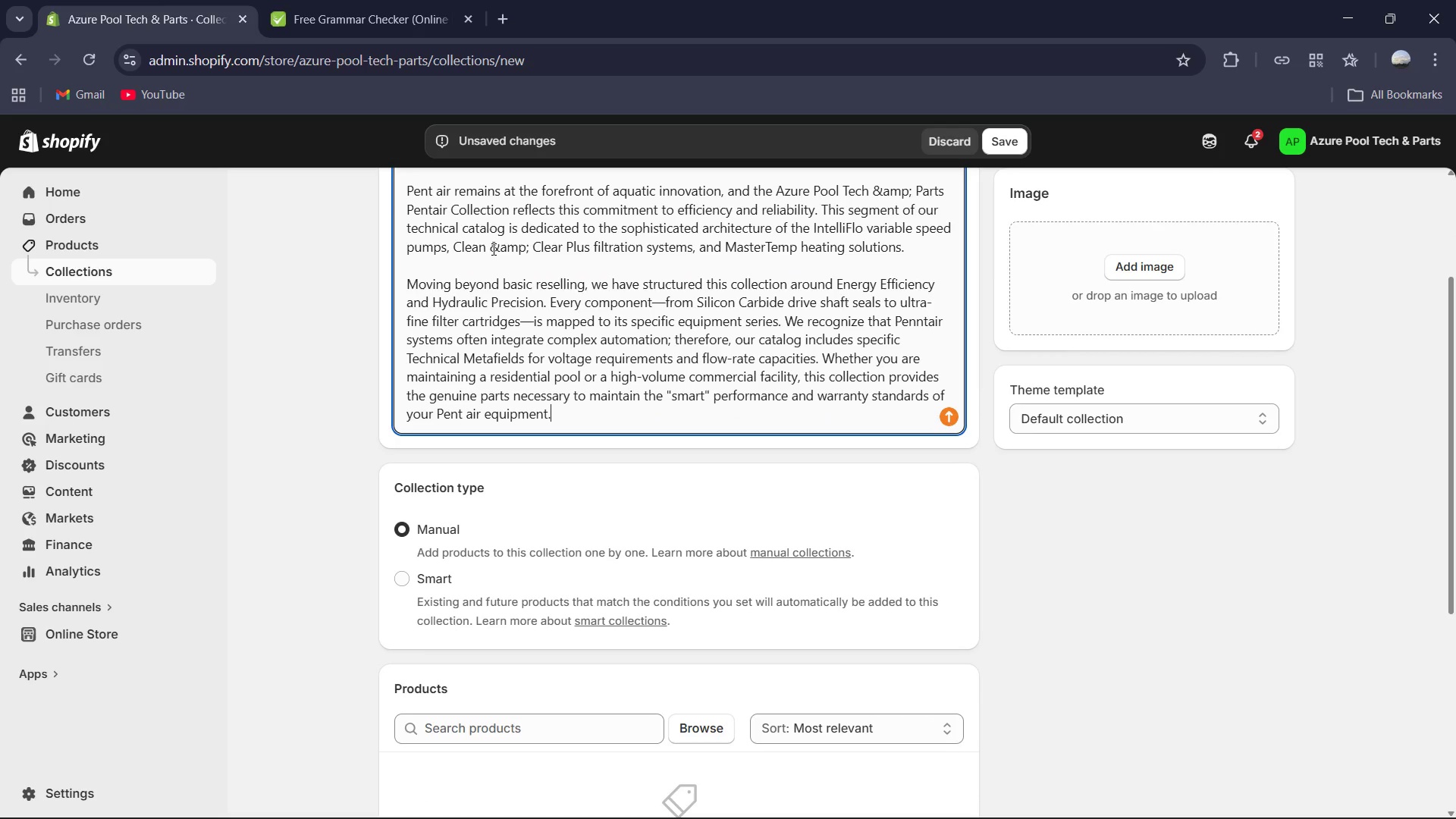 
left_click_drag(start_coordinate=[490, 246], to_coordinate=[529, 249])
 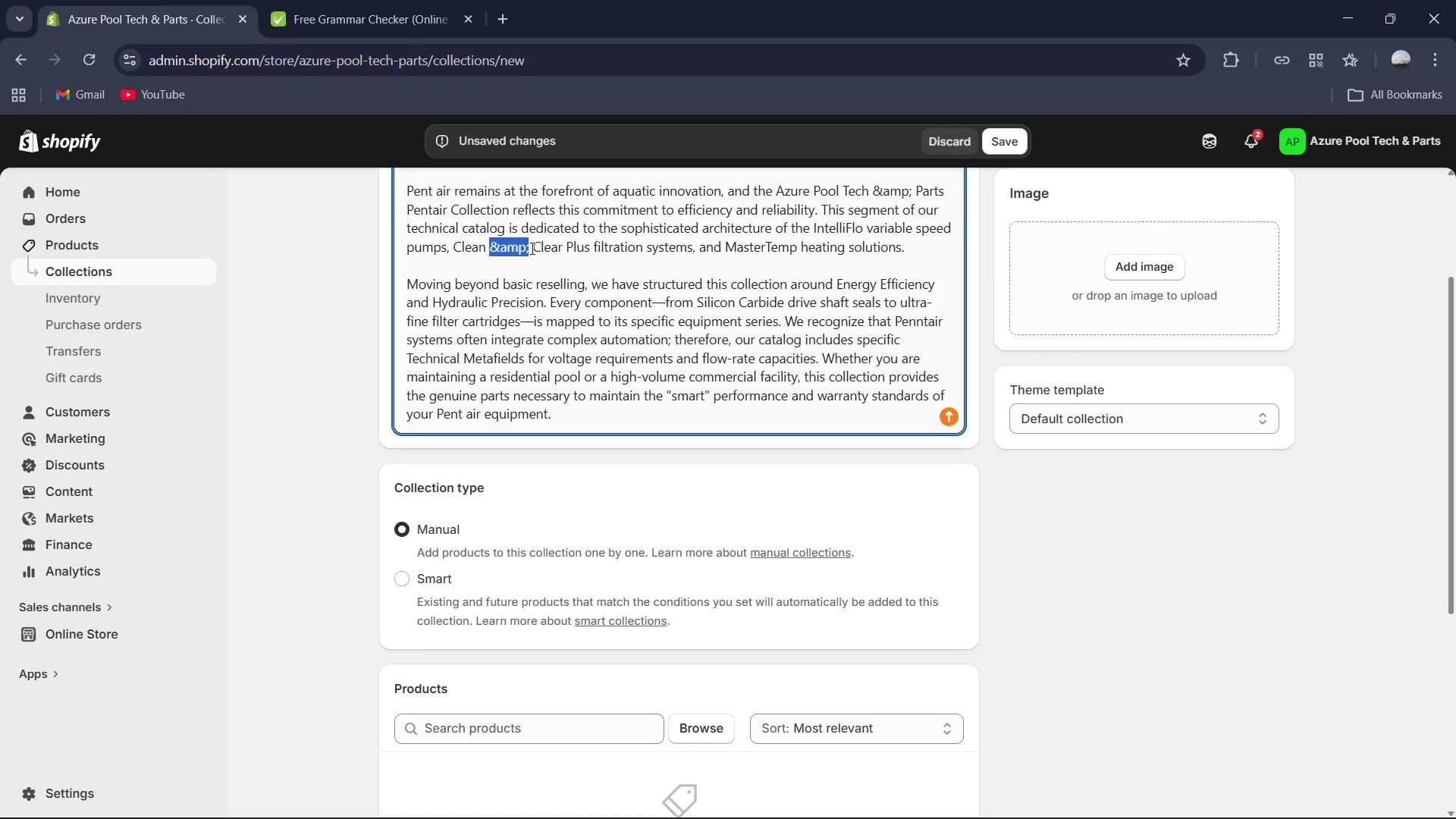 
key(Backspace)
 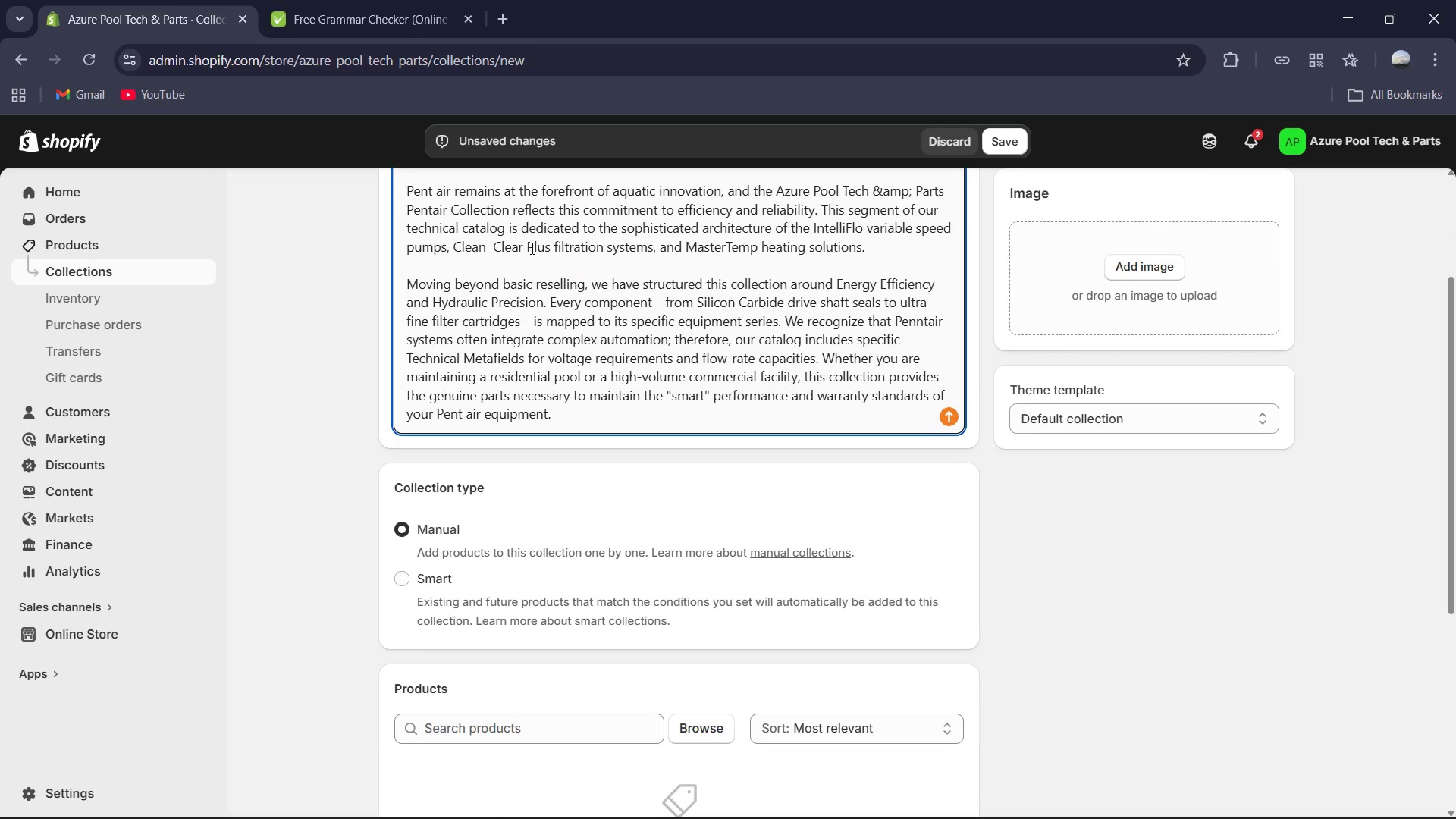 
key(Backspace)
 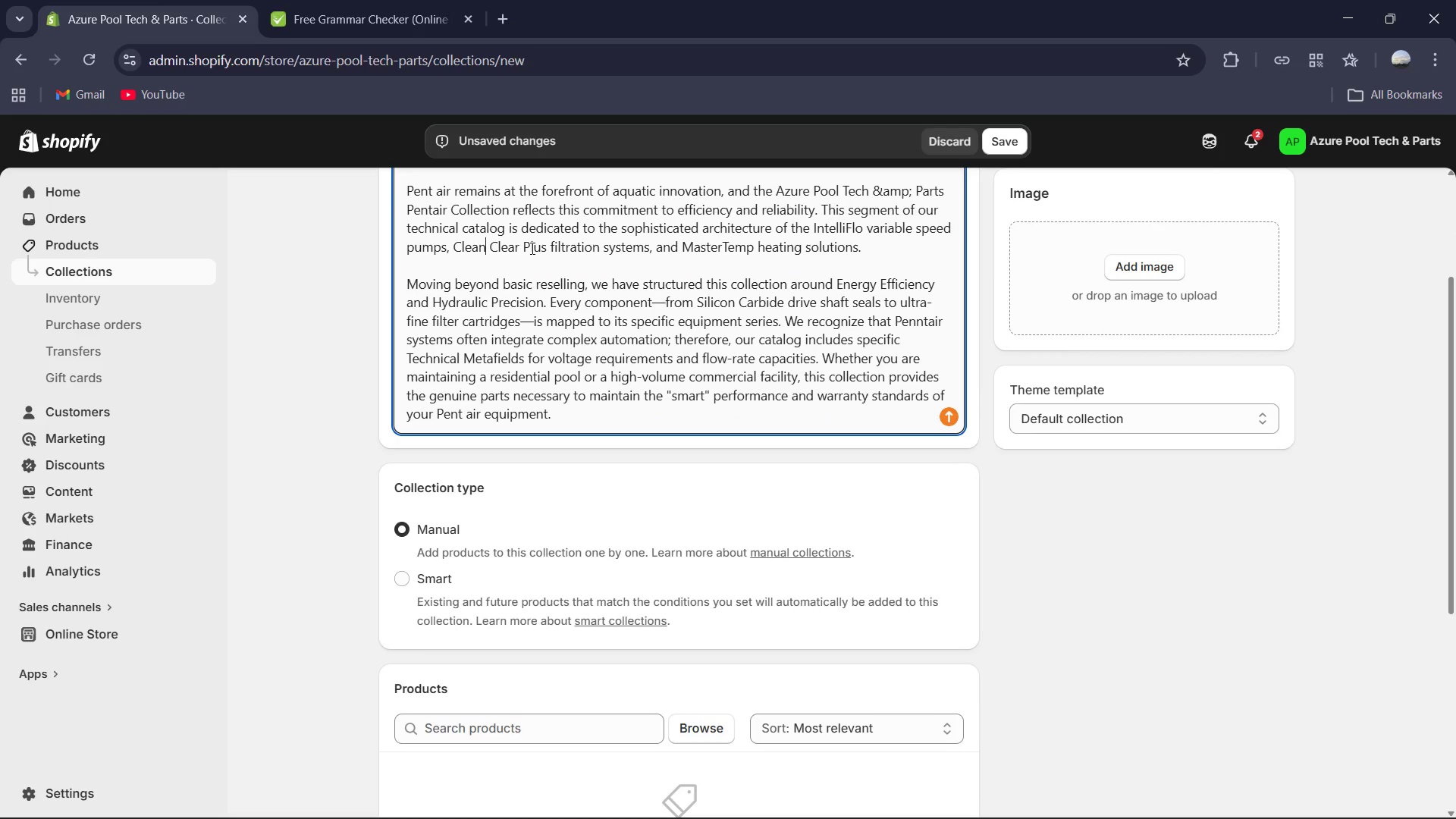 
key(ArrowRight)
 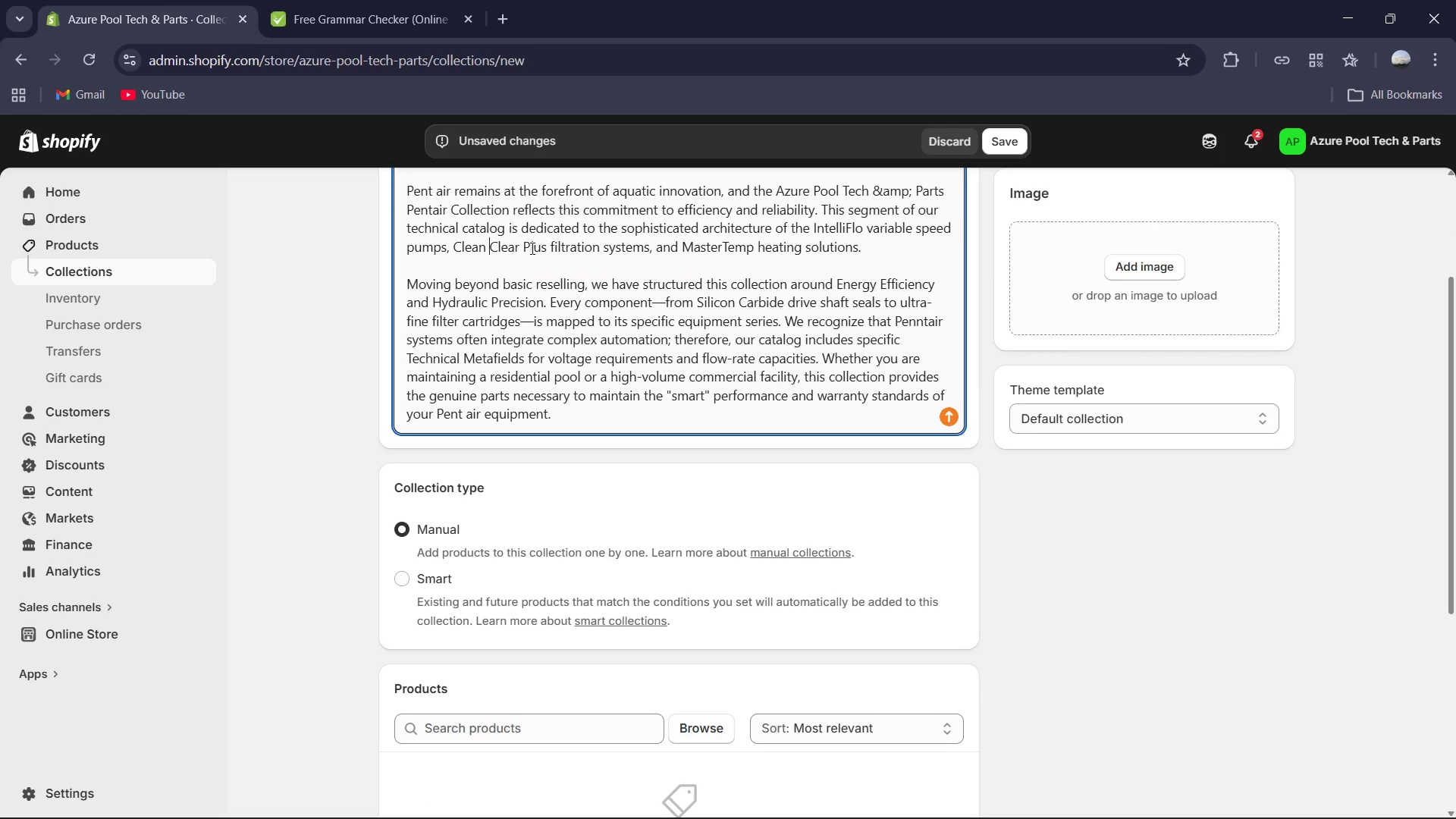 
key(Backspace)
 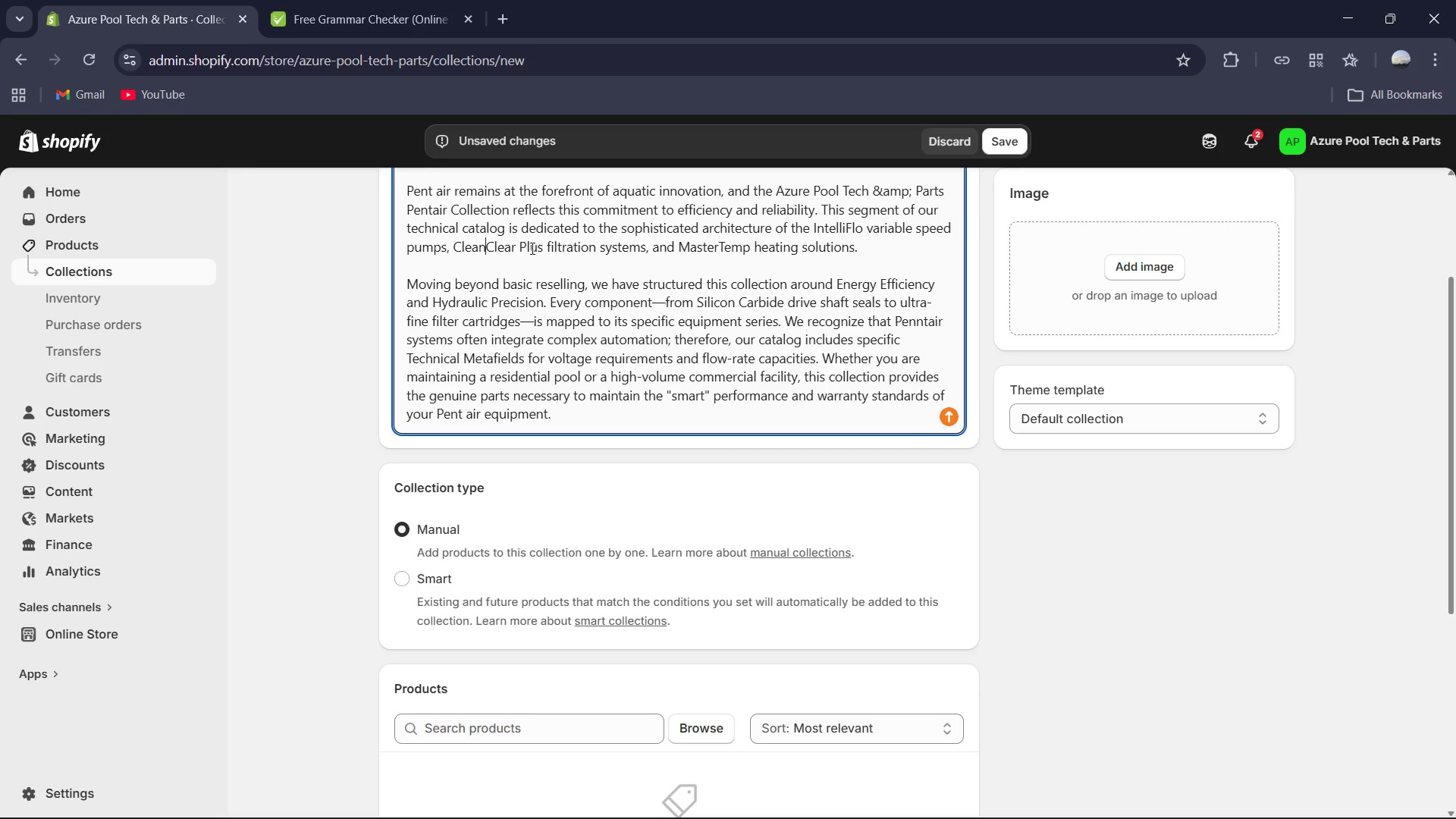 
key(Space)
 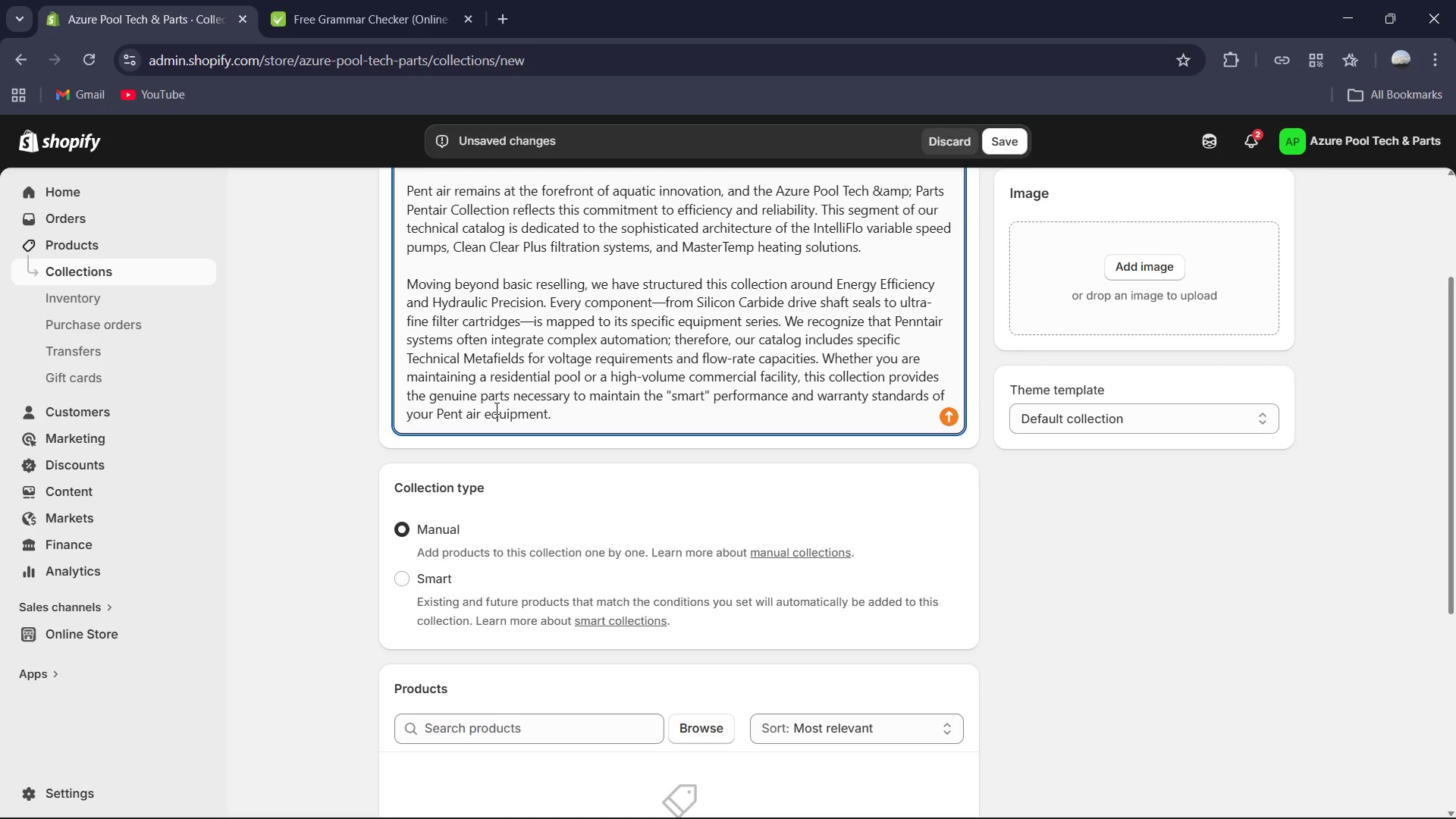 
scroll: coordinate [697, 500], scroll_direction: down, amount: 8.0
 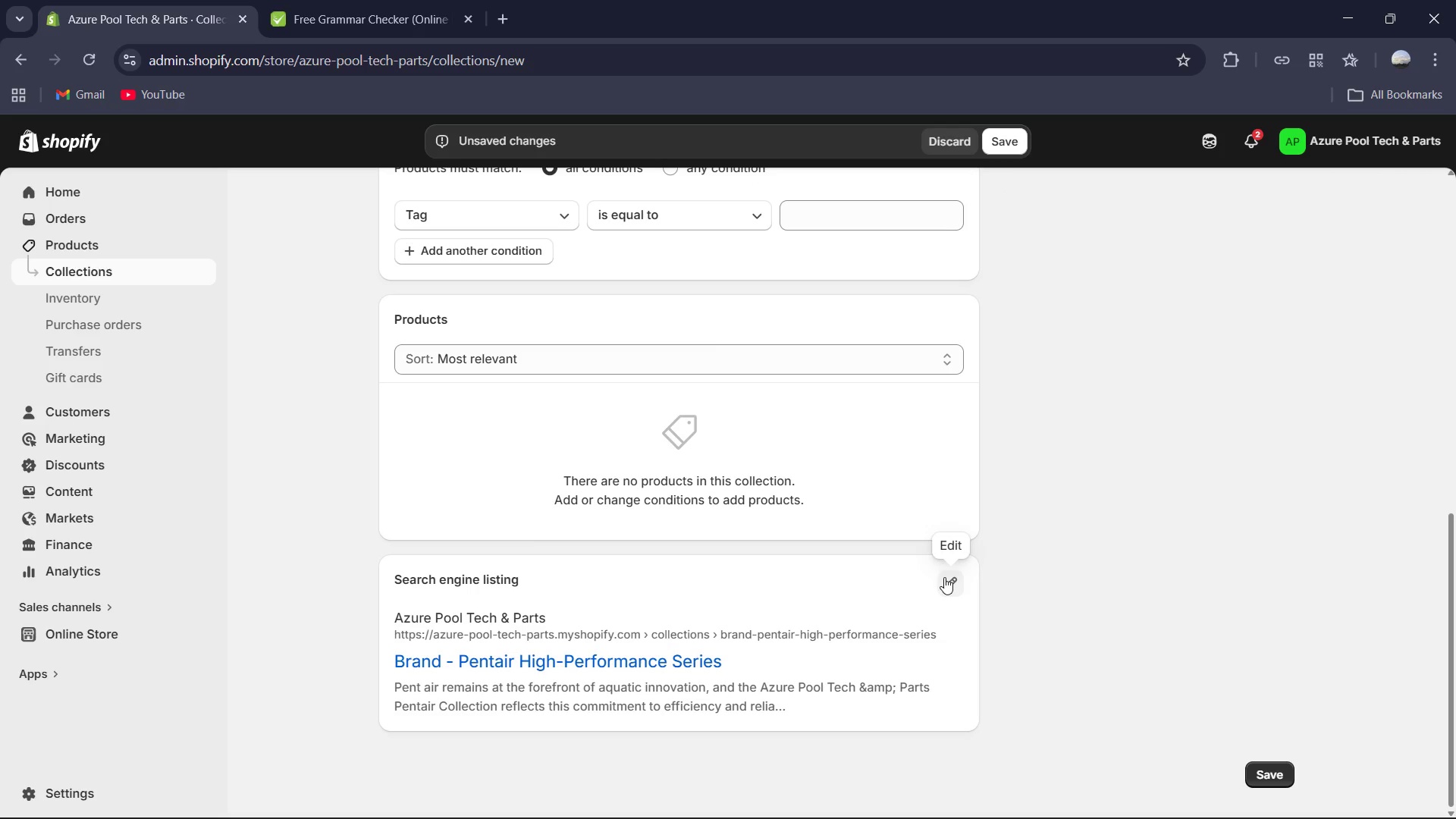 
left_click([944, 577])
 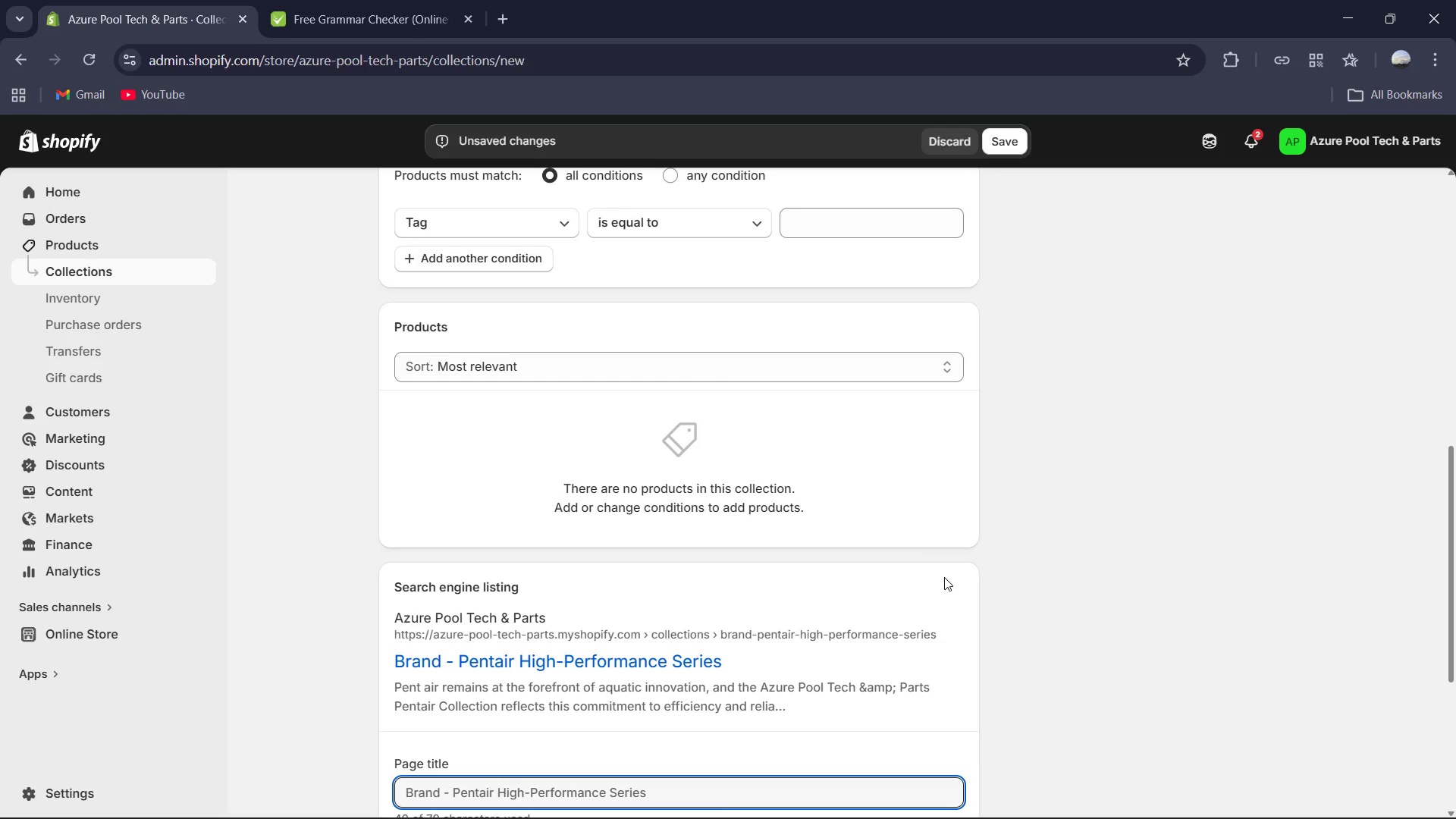 
scroll: coordinate [944, 577], scroll_direction: down, amount: 2.0
 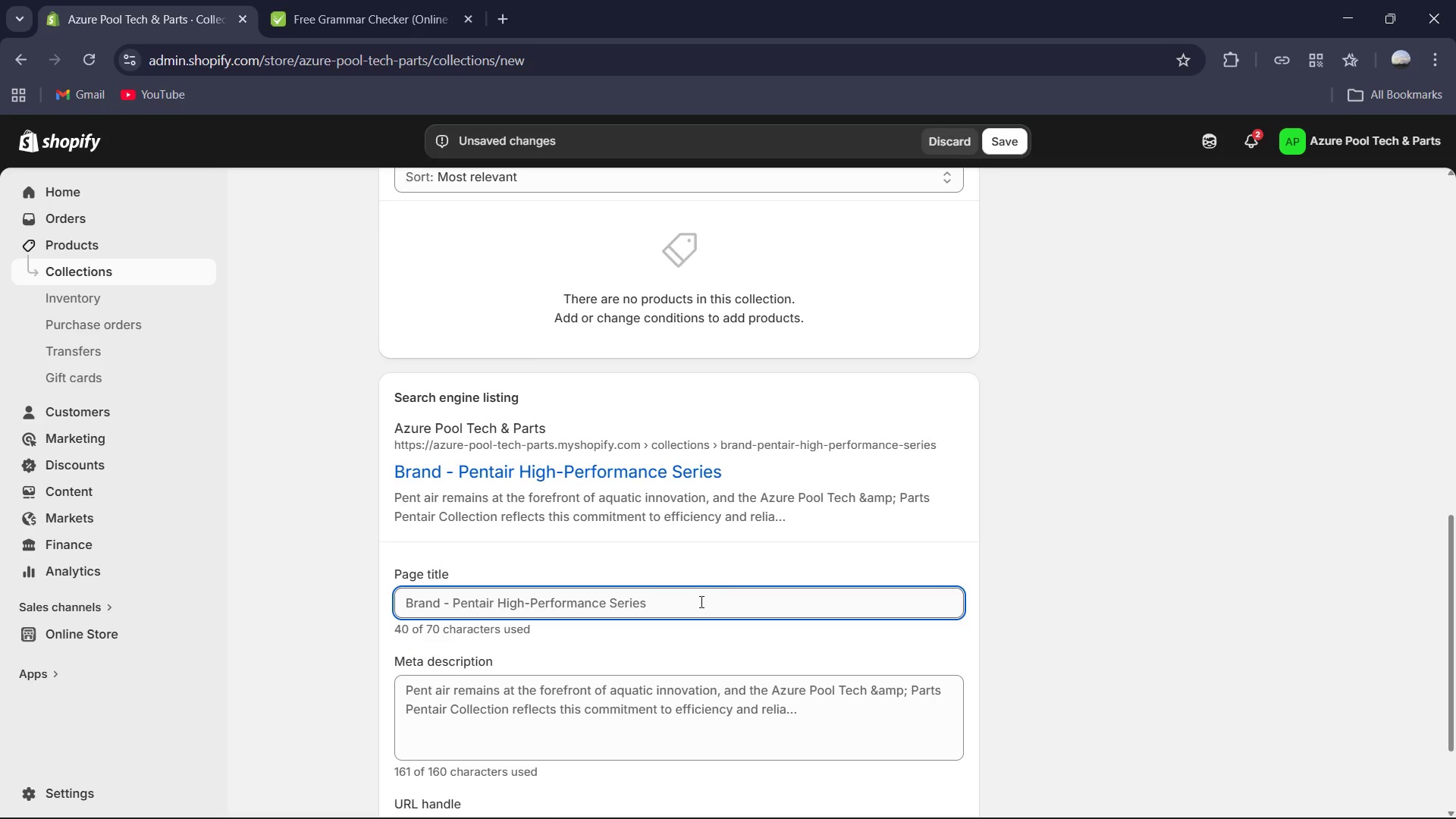 
left_click([700, 601])
 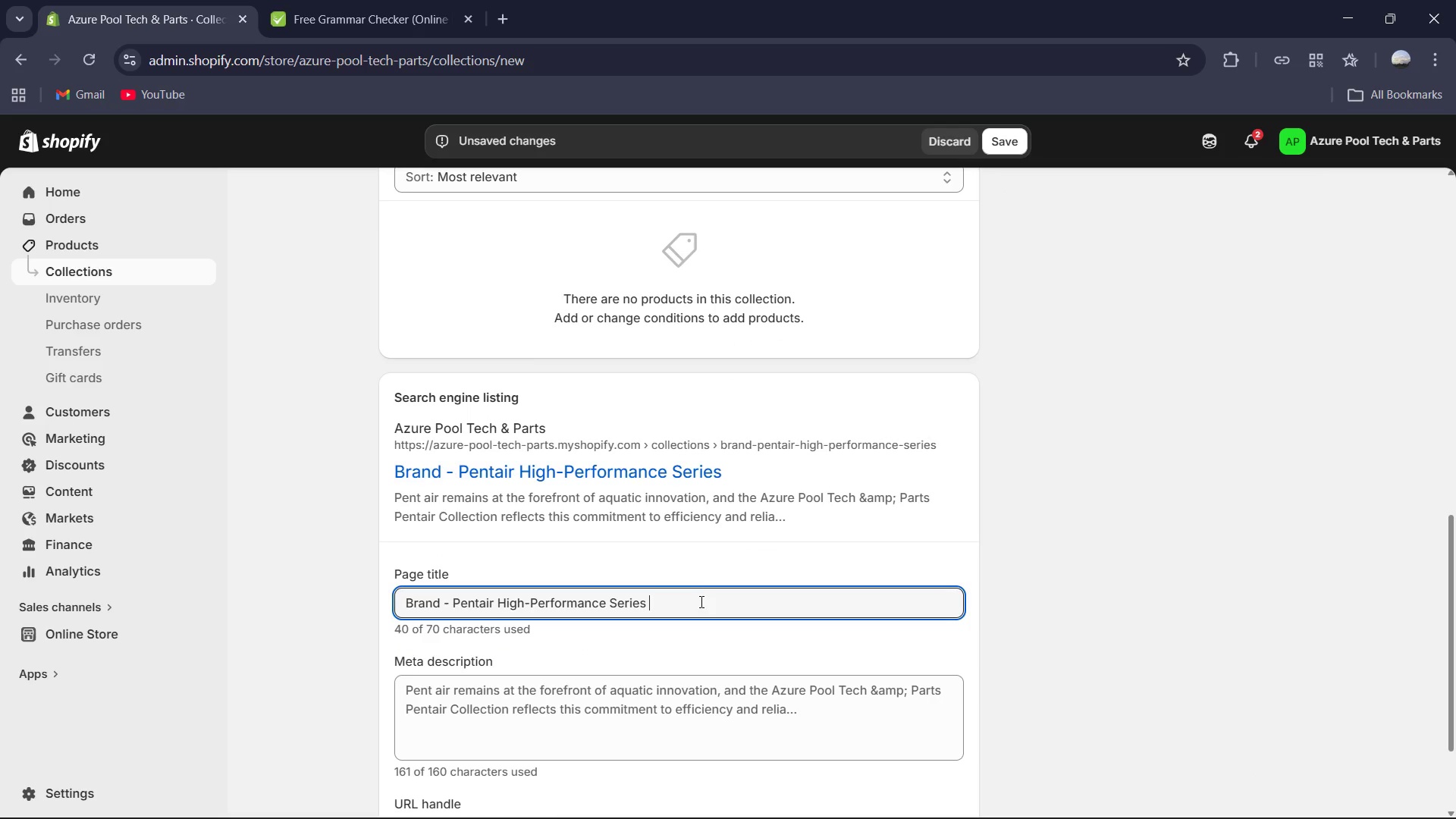 
key(Control+A)
 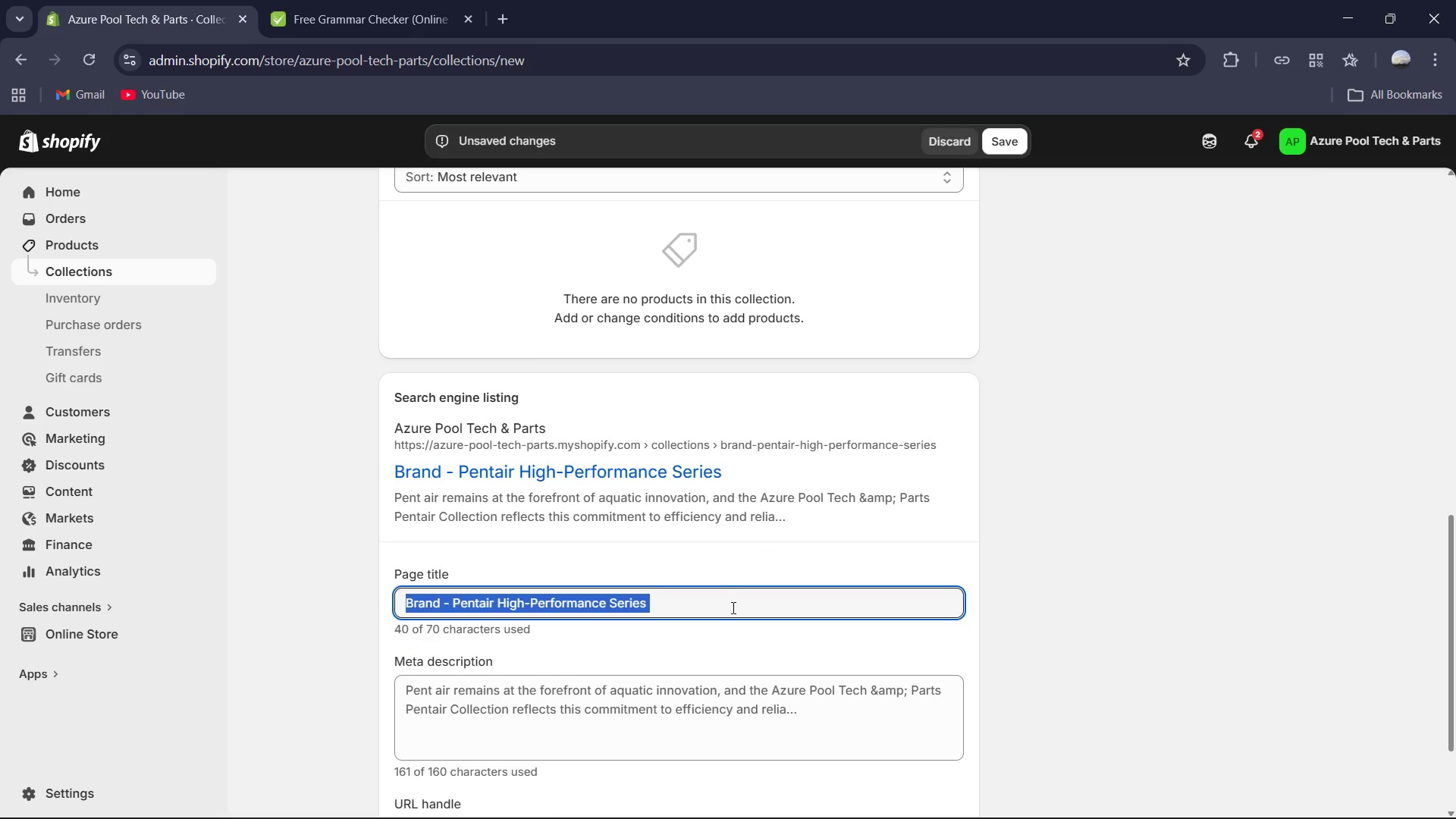 
type(Pem)
key(Backspace)
type(ntair Poo Parts)
 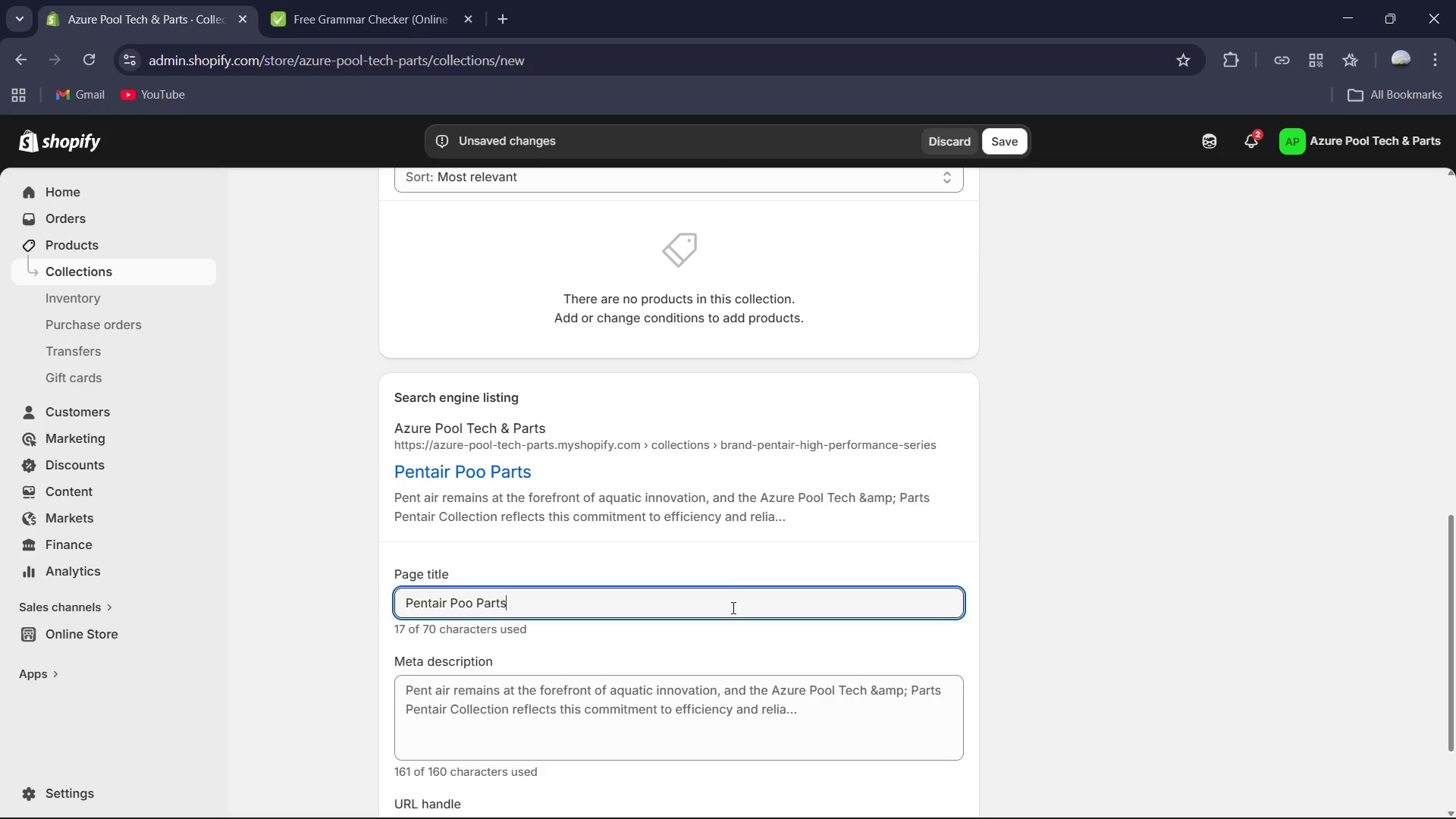 
key(ArrowLeft)
 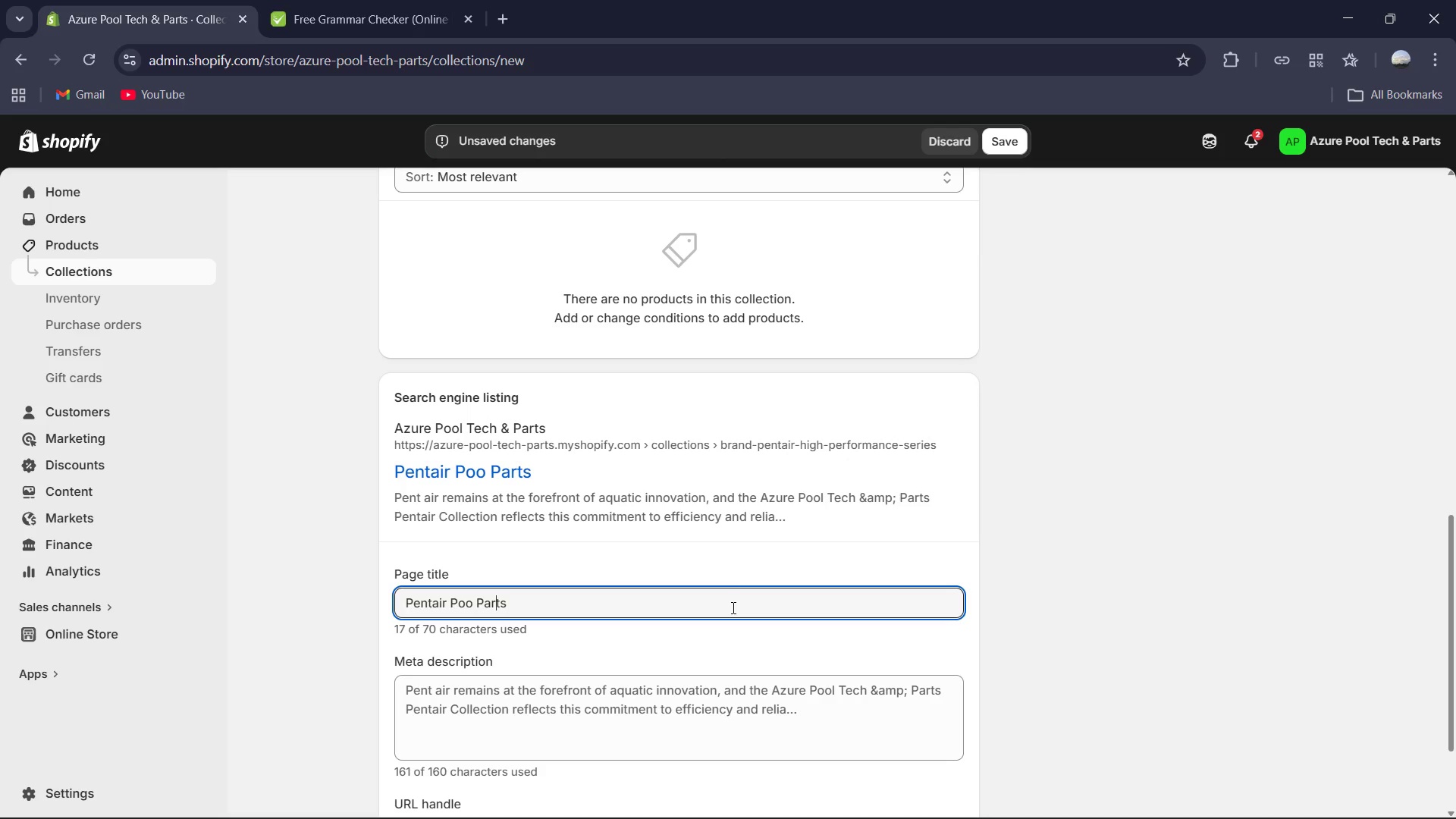 
key(ArrowLeft)
 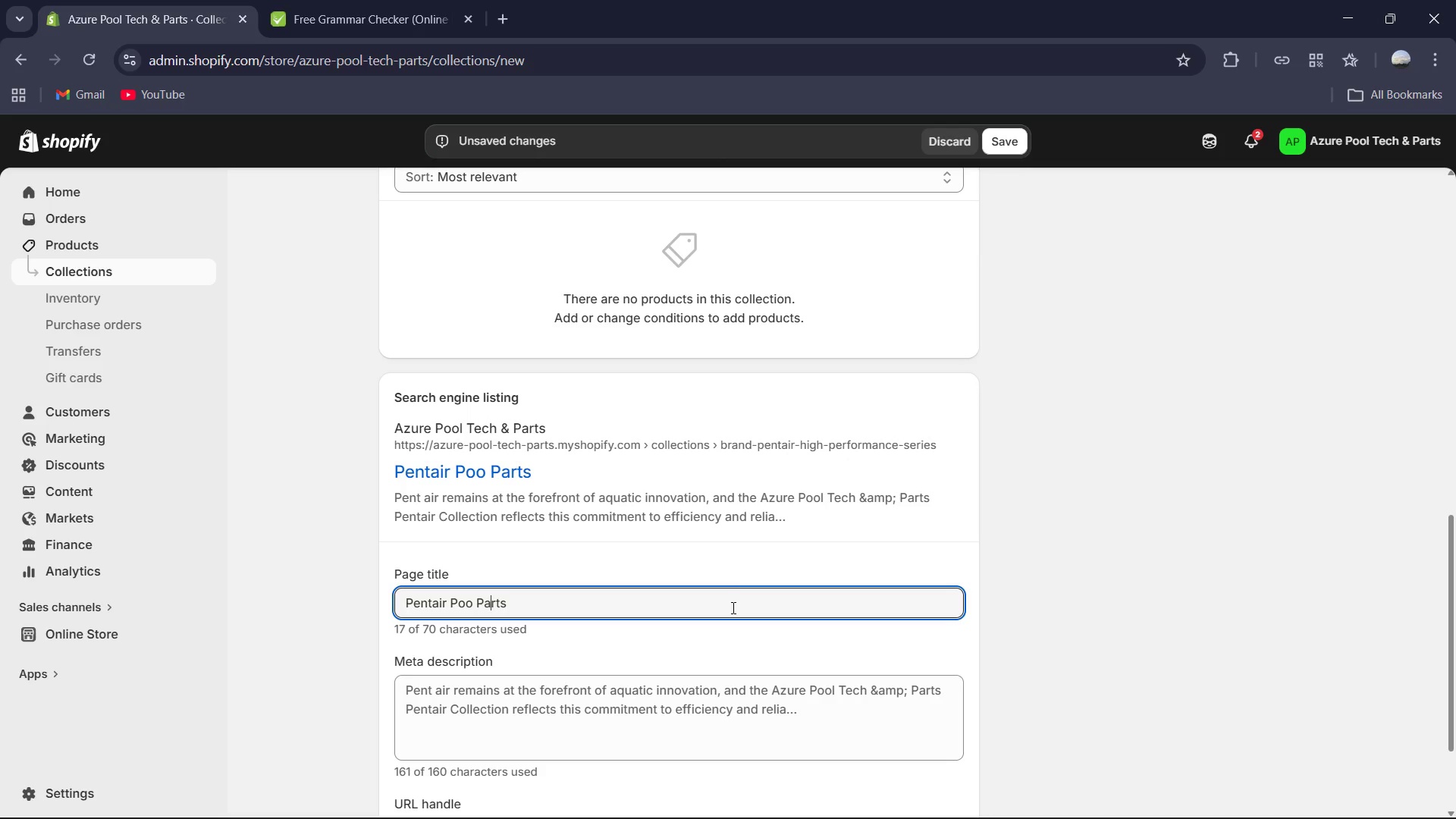 
key(ArrowLeft)
 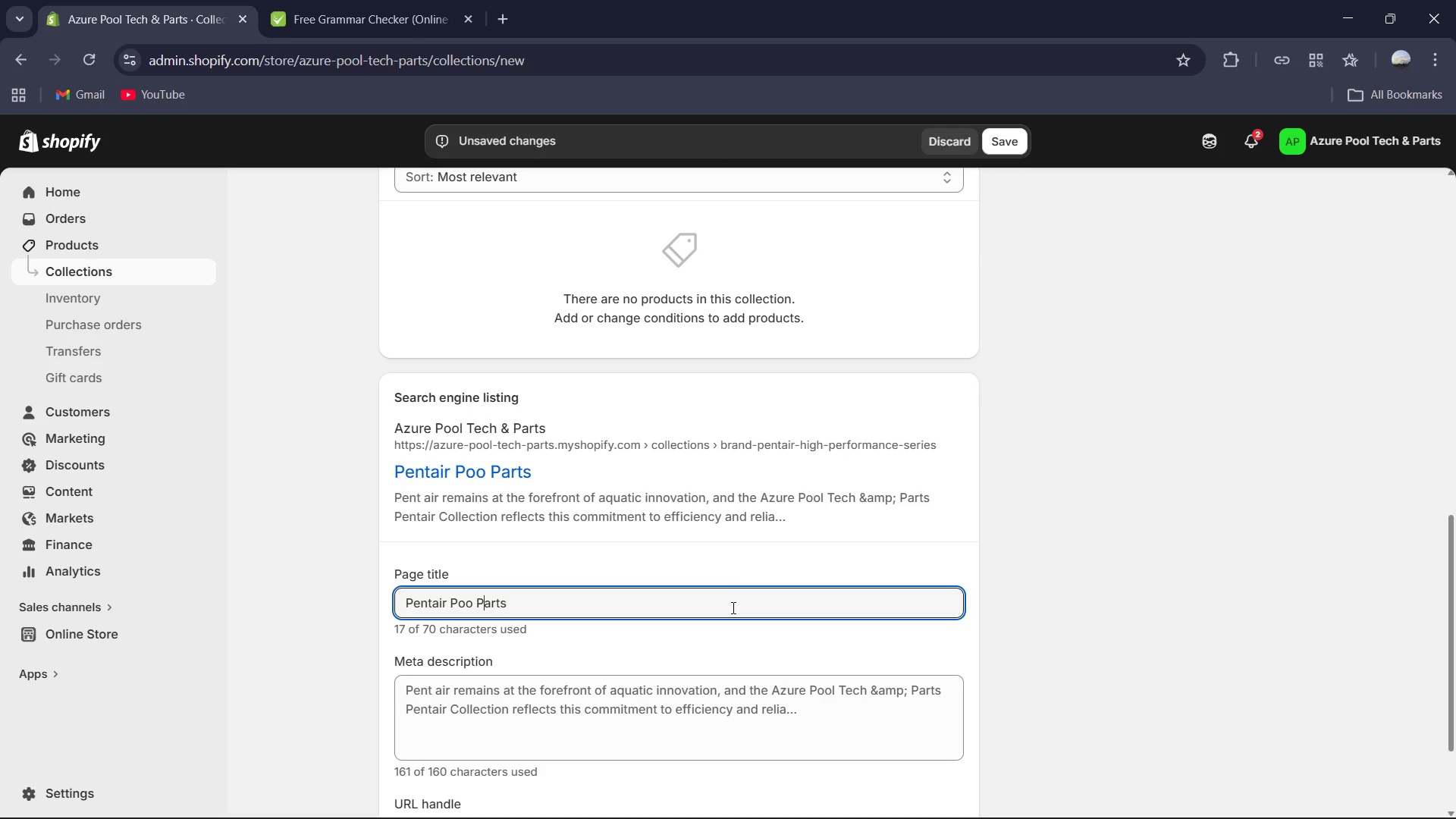 
key(ArrowLeft)
 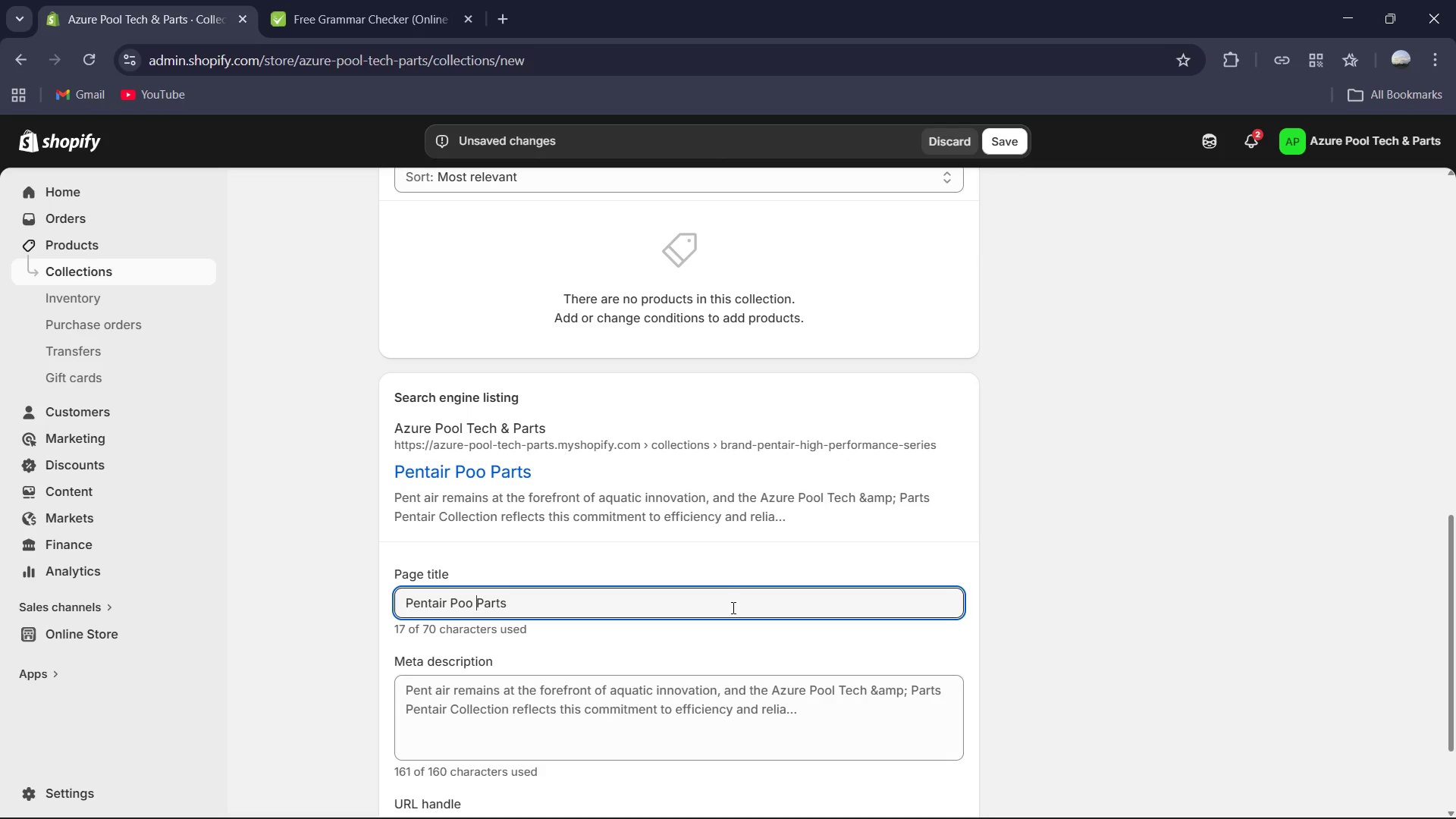 
key(ArrowLeft)
 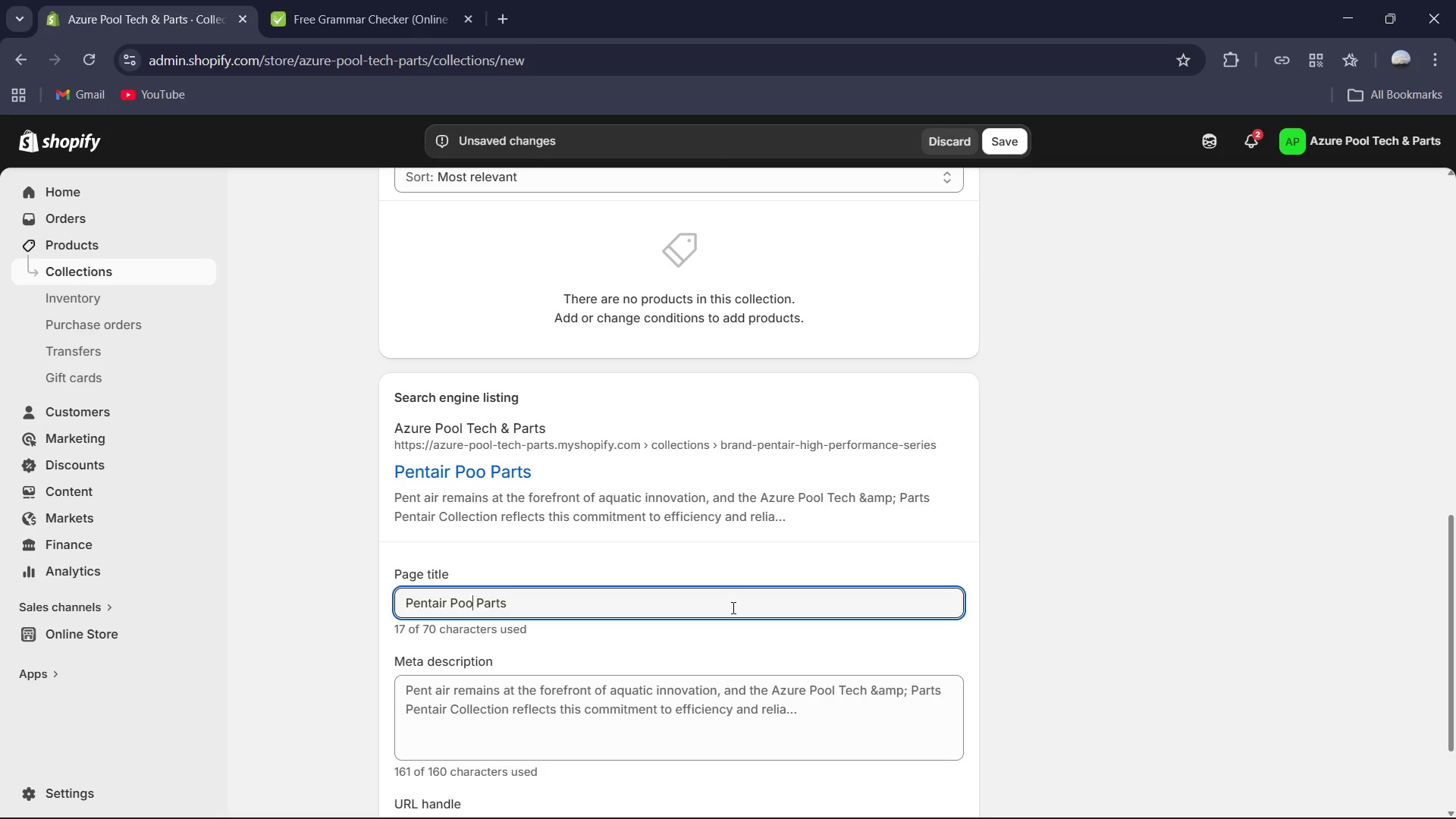 
key(ArrowLeft)
 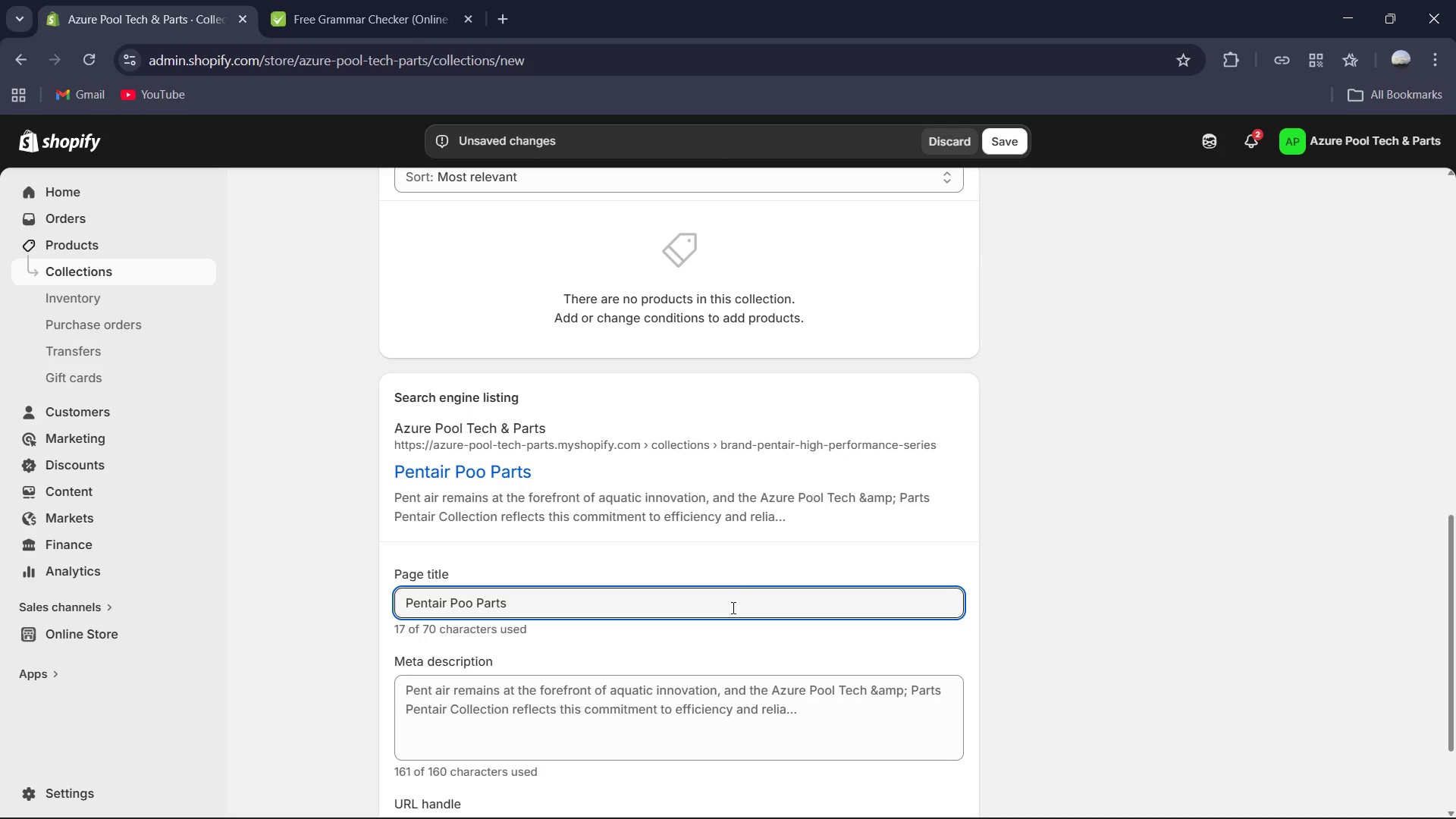 
key(L)
 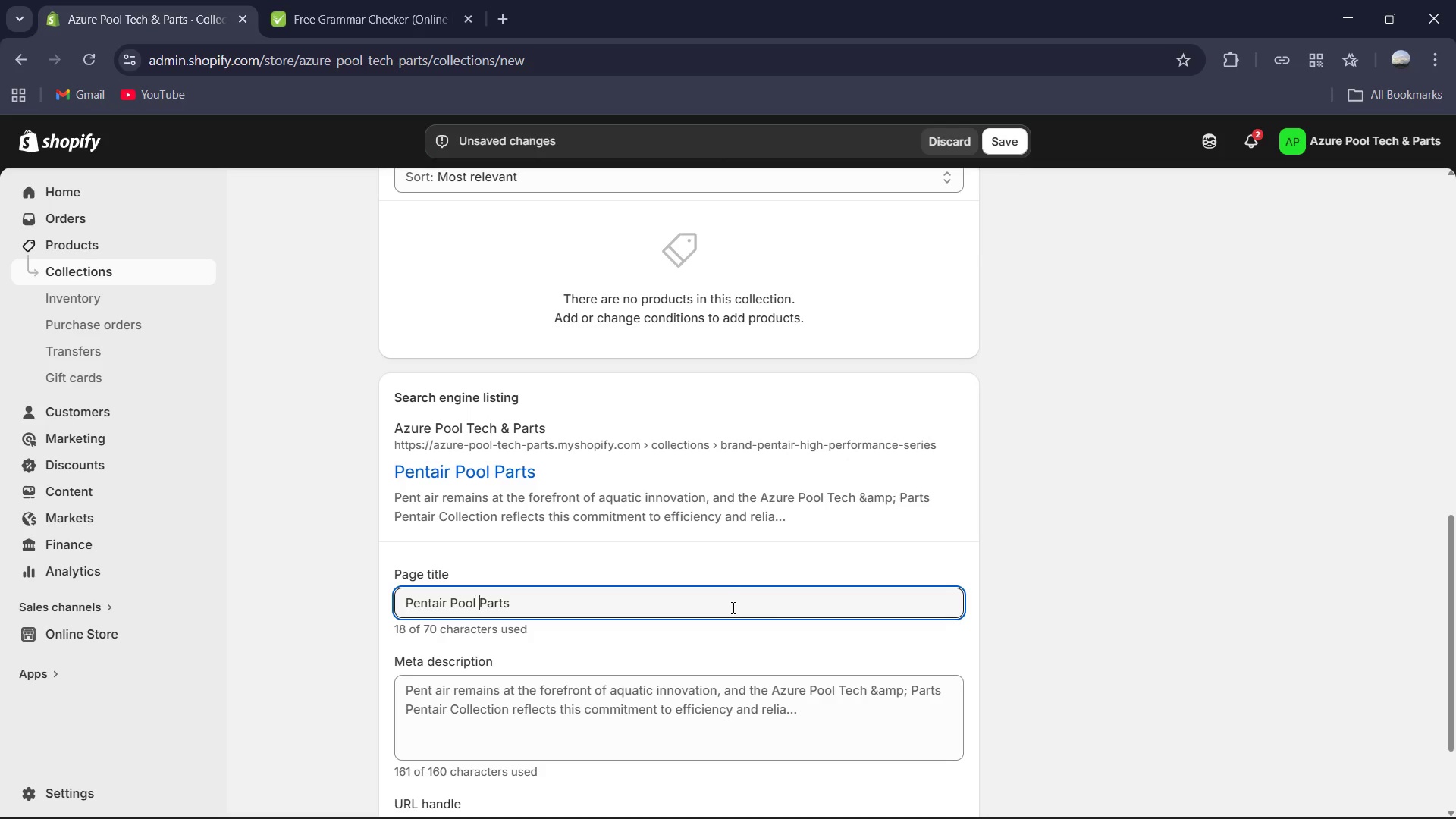 
key(ArrowRight)
 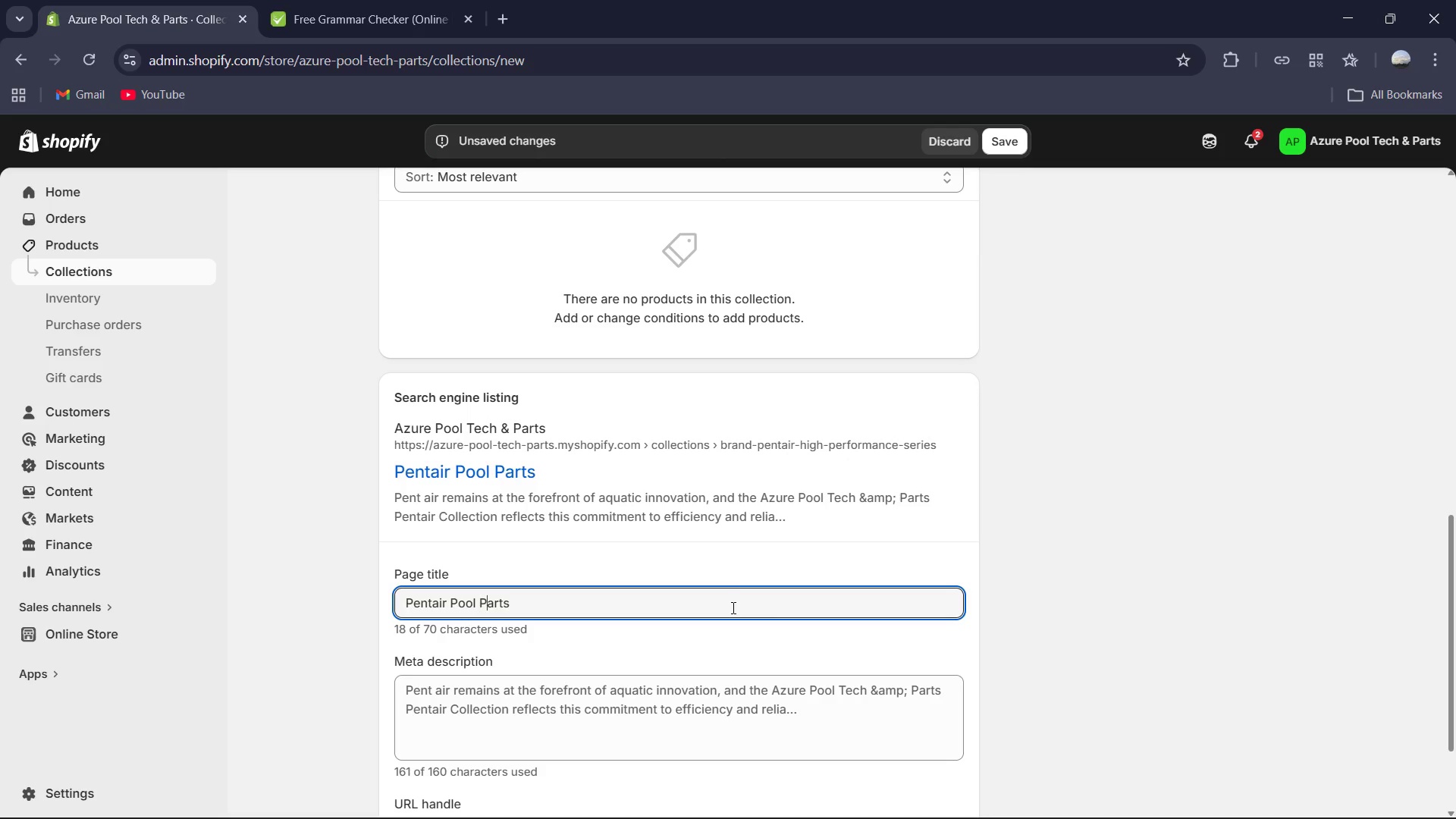 
key(ArrowRight)
 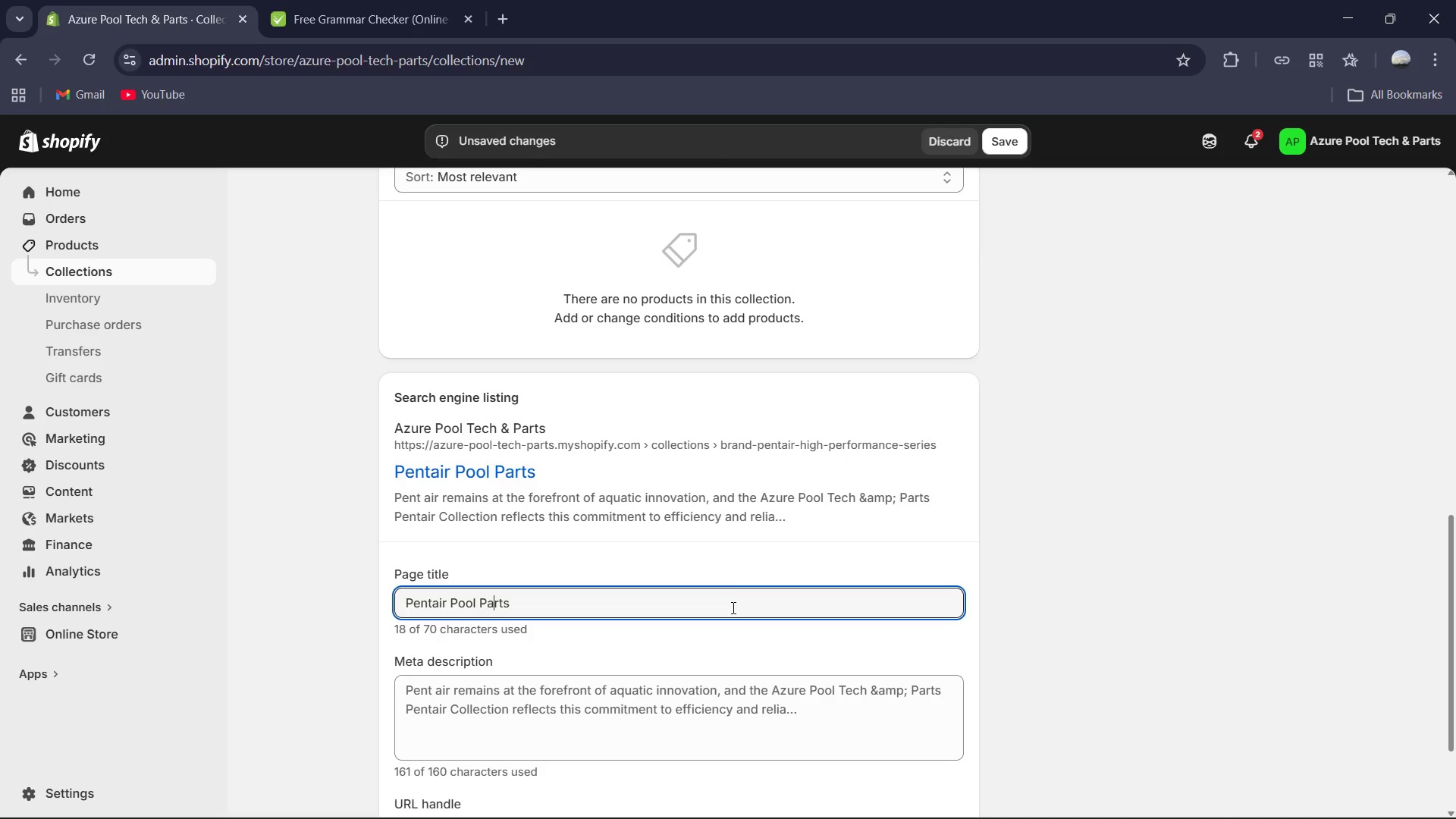 
key(ArrowRight)
 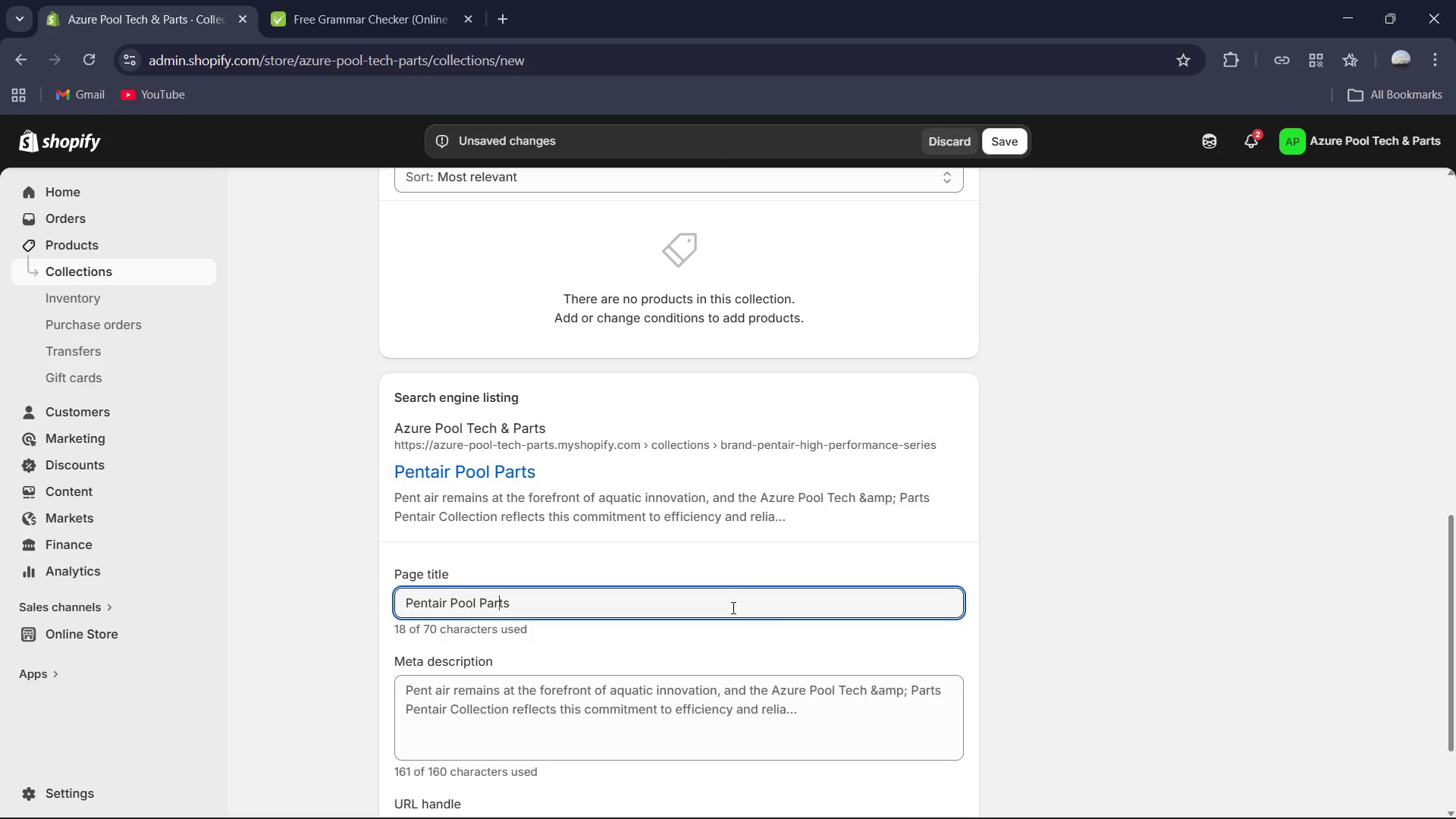 
key(ArrowRight)
 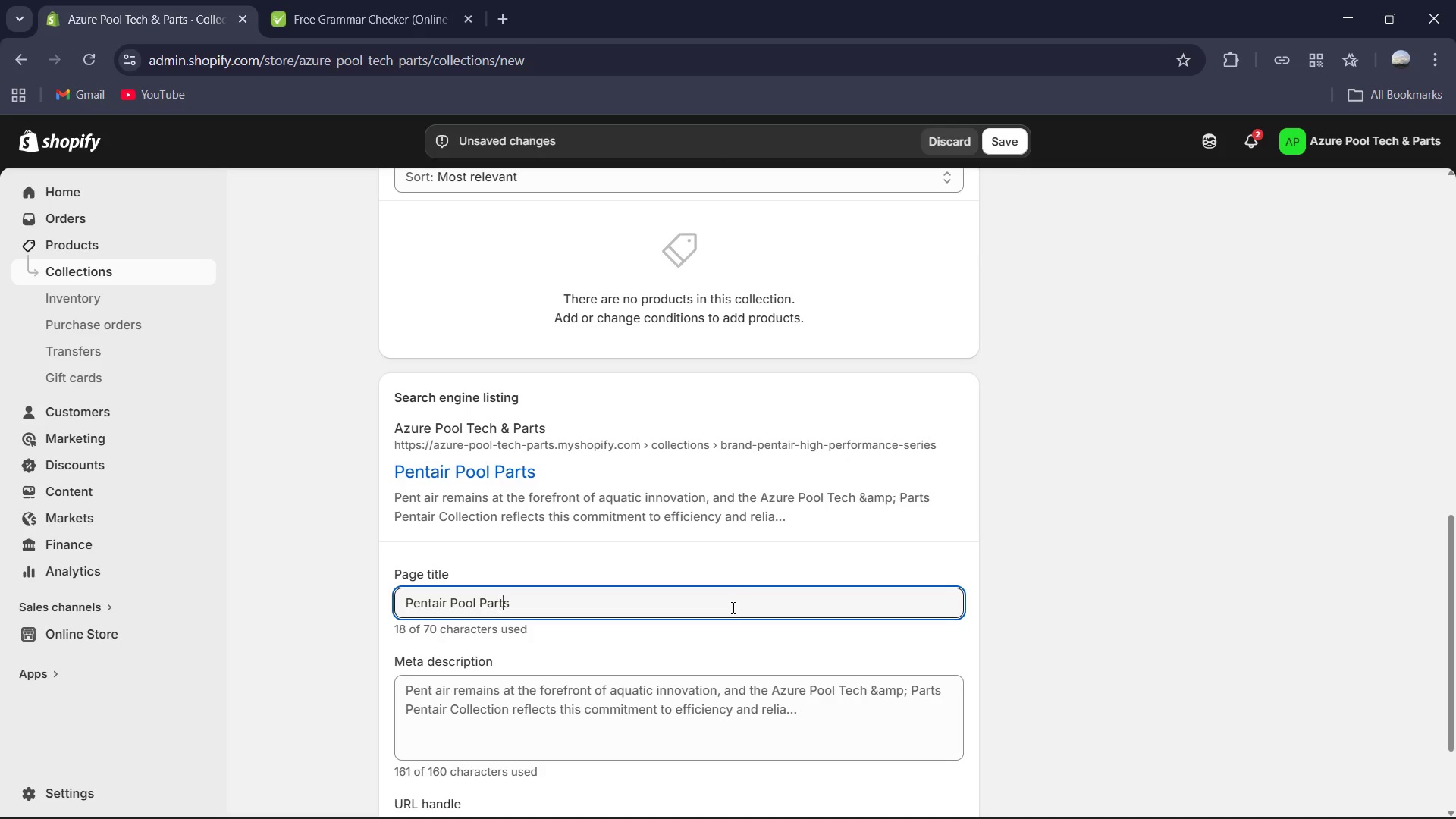 
key(ArrowRight)
 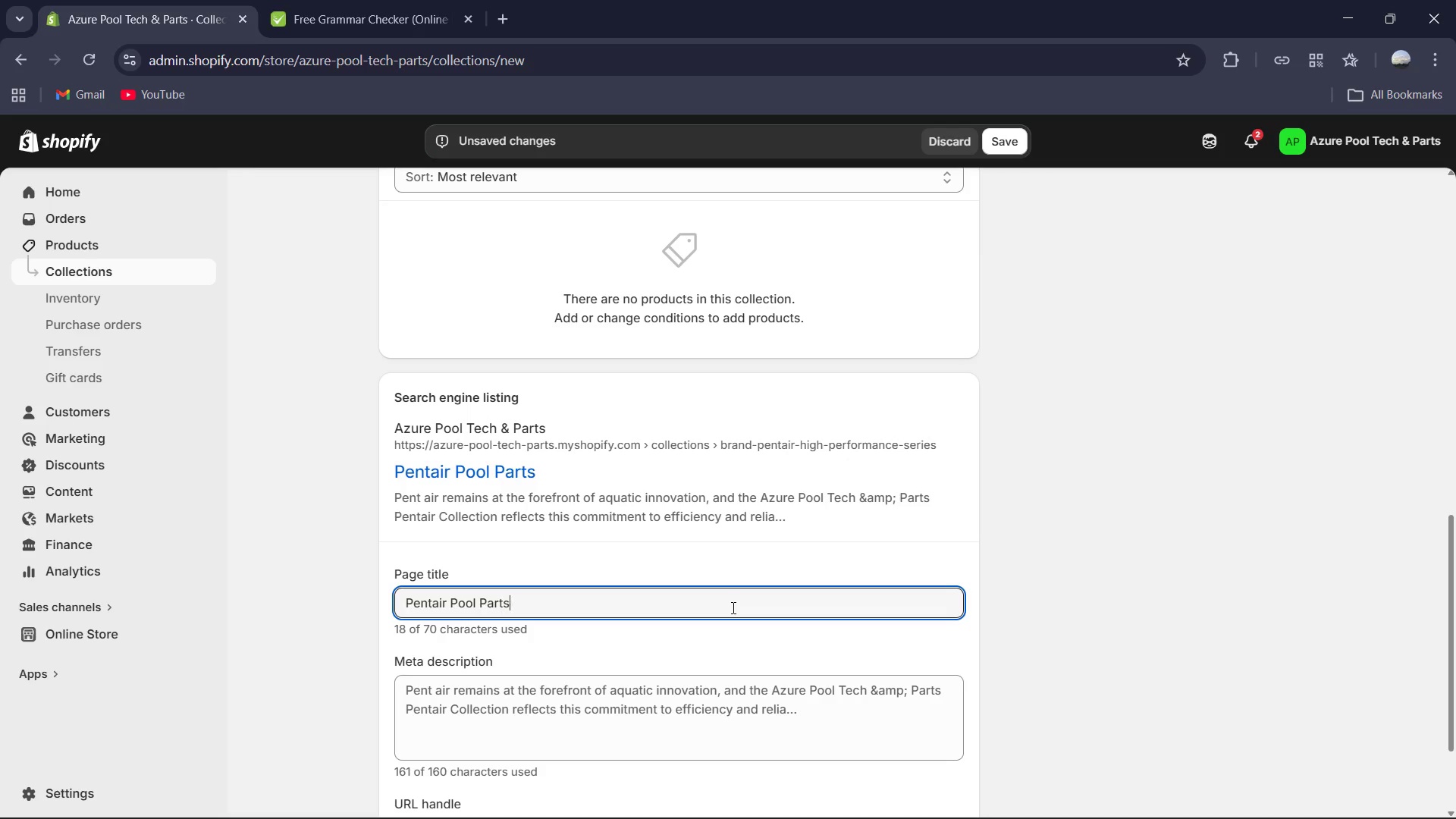 
key(ArrowRight)
 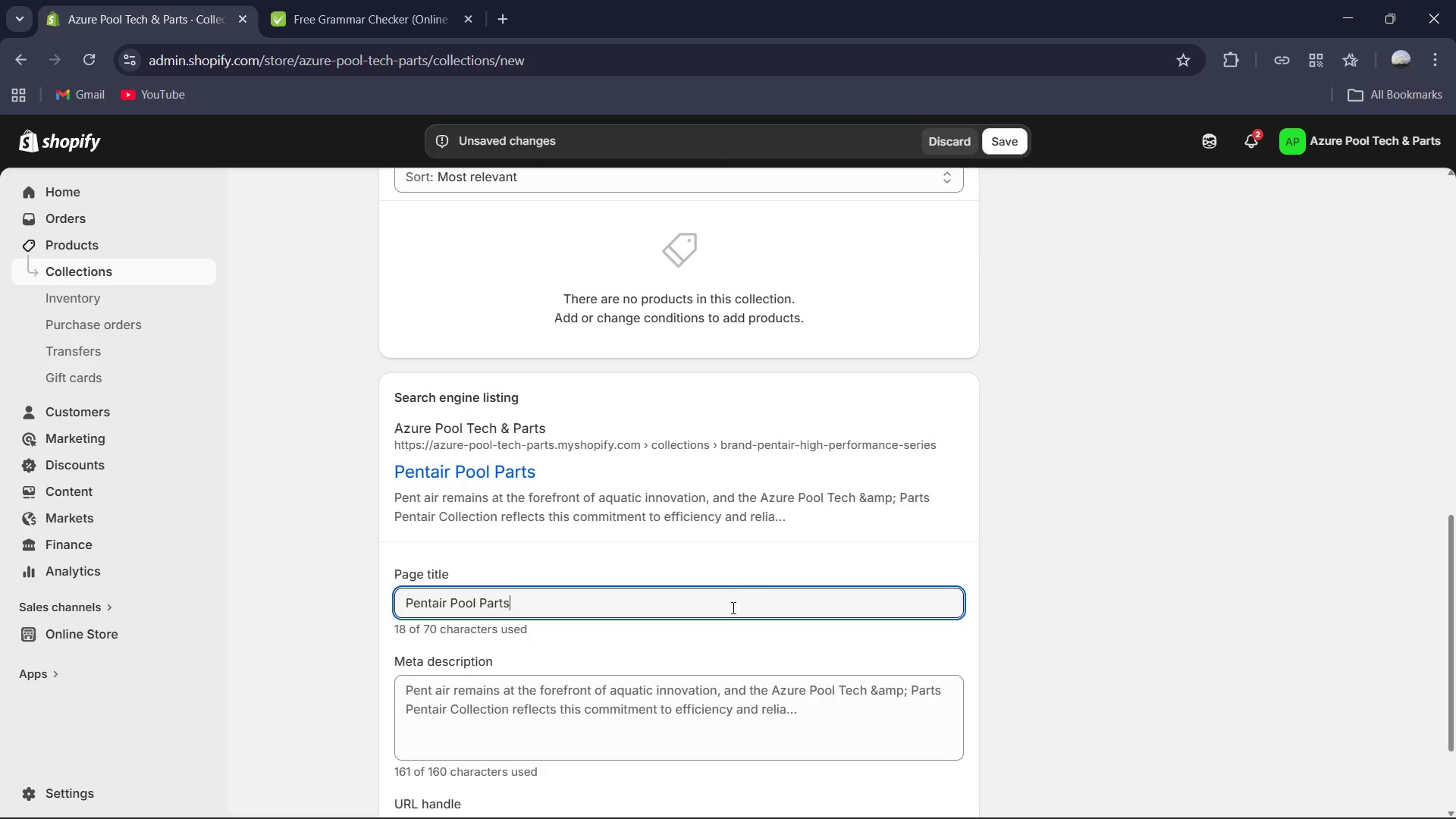 
type( | Inter)
key(Backspace)
type(lliFlo, Whisper )
key(Backspace)
type(Flo & Clean & Clear Replacements.)
 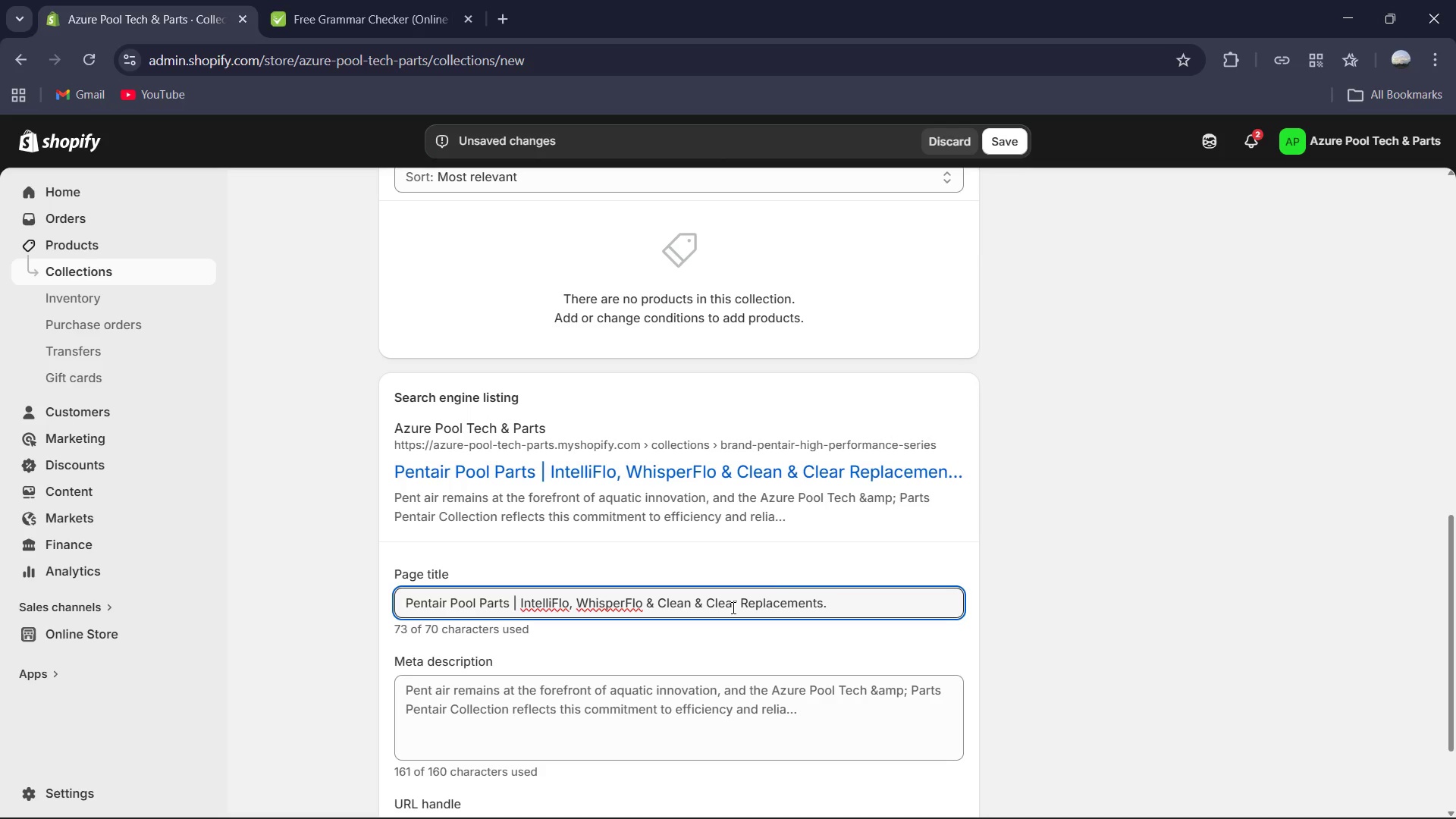 
wait(9.86)
 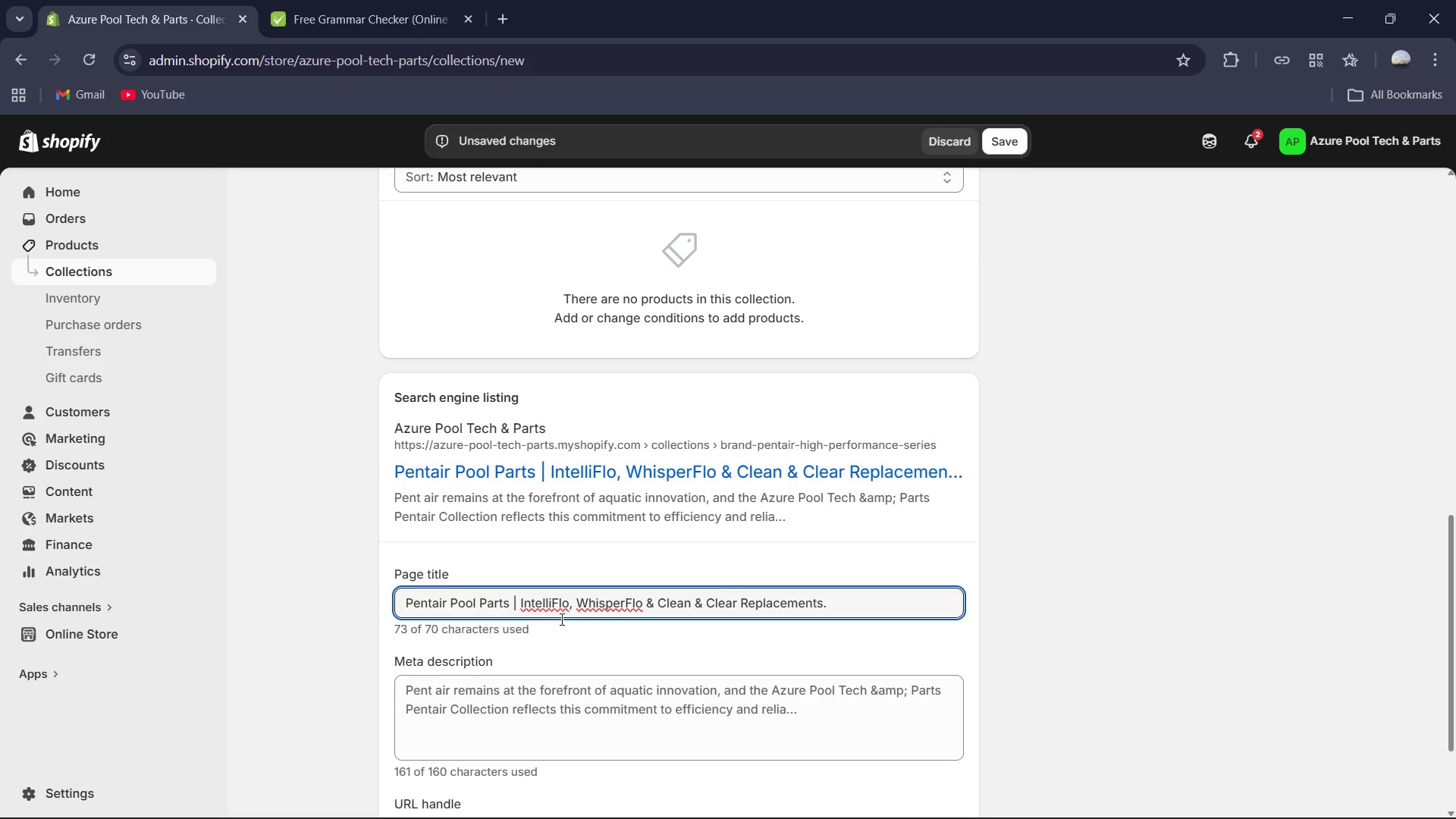 
key(Control+A)
 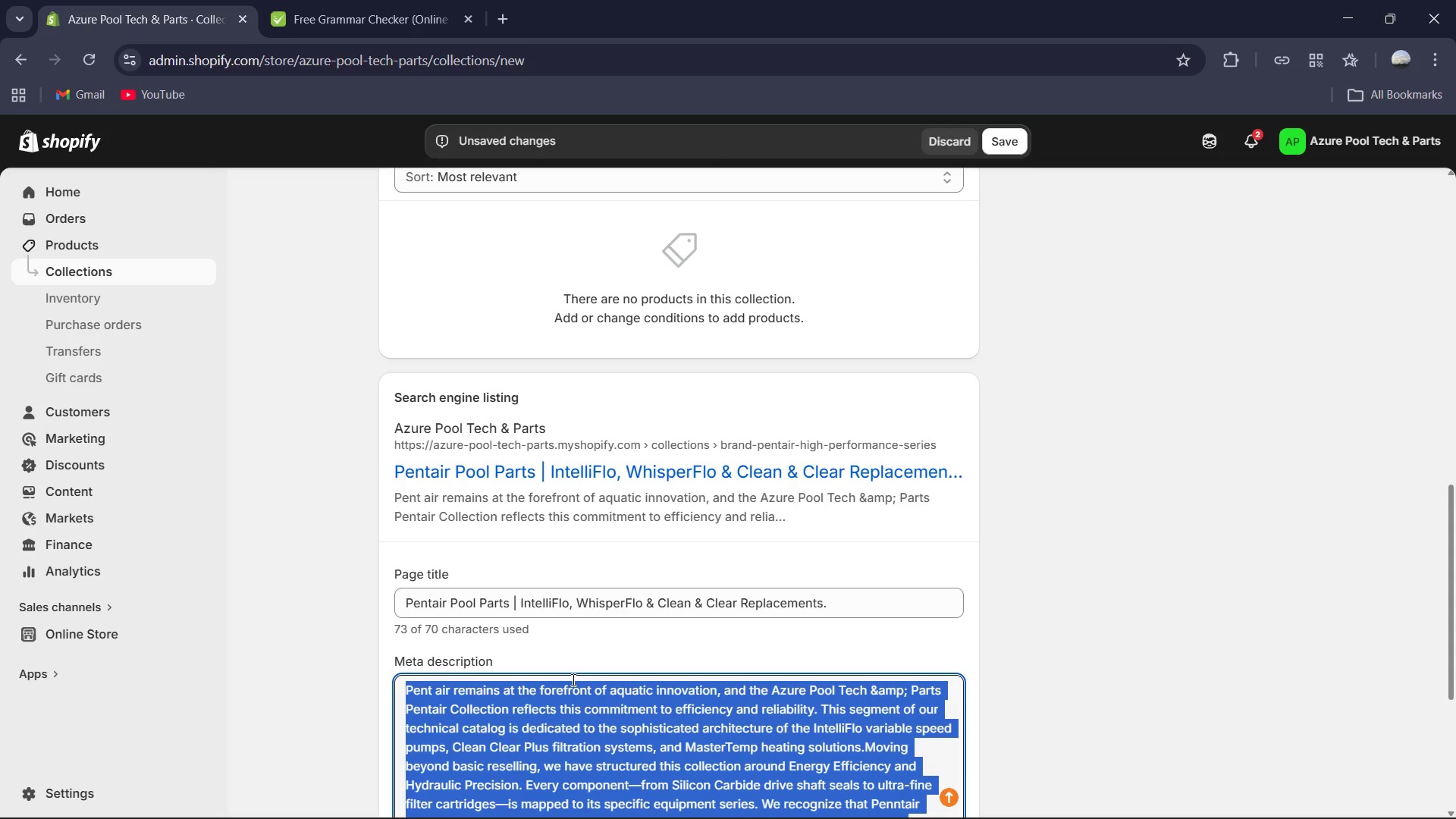 
type(Genuine Pentair replacement parts for pumps, filters and )
 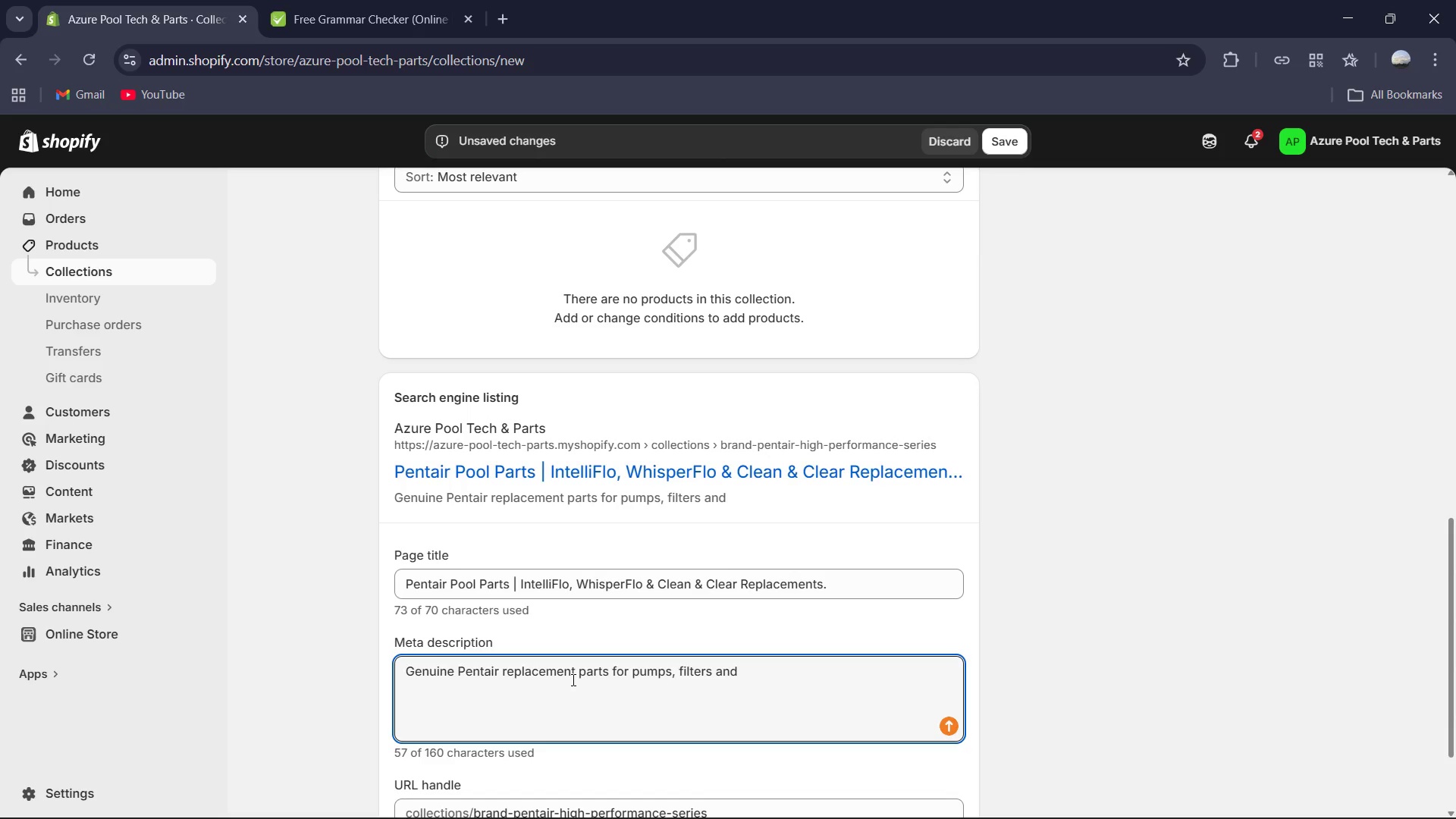 
key(ArrowLeft)
 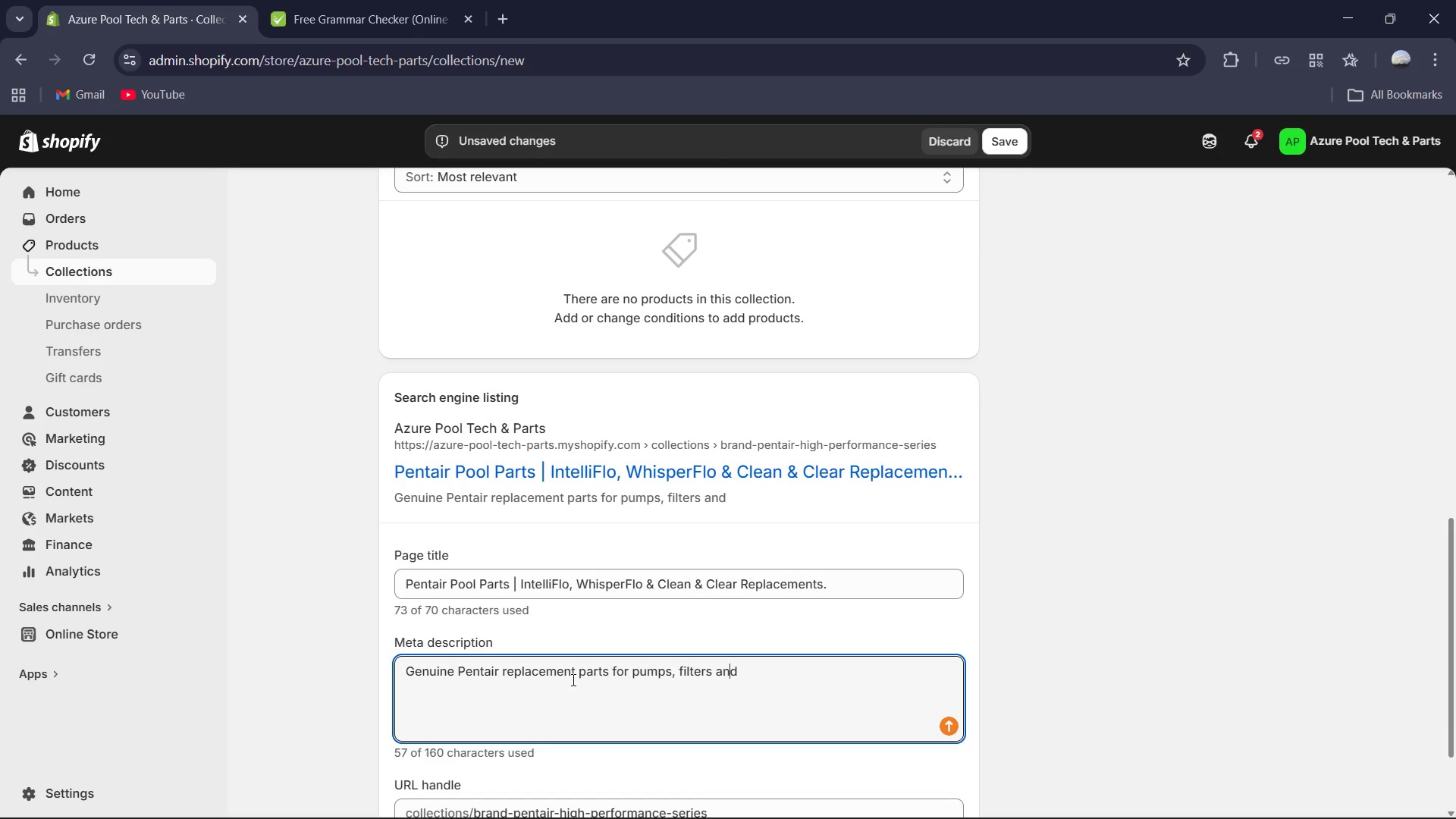 
key(ArrowLeft)
 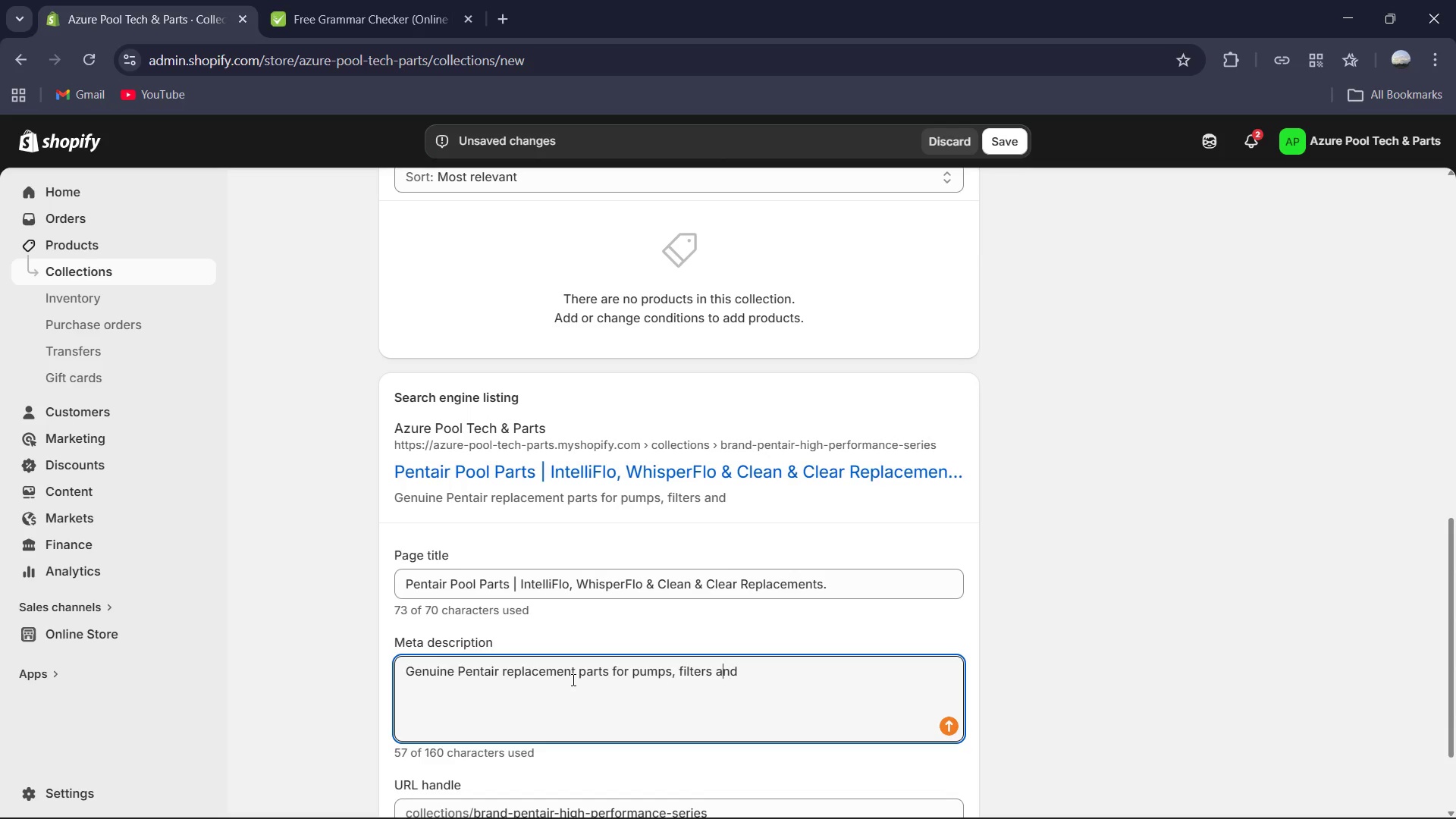 
key(ArrowLeft)
 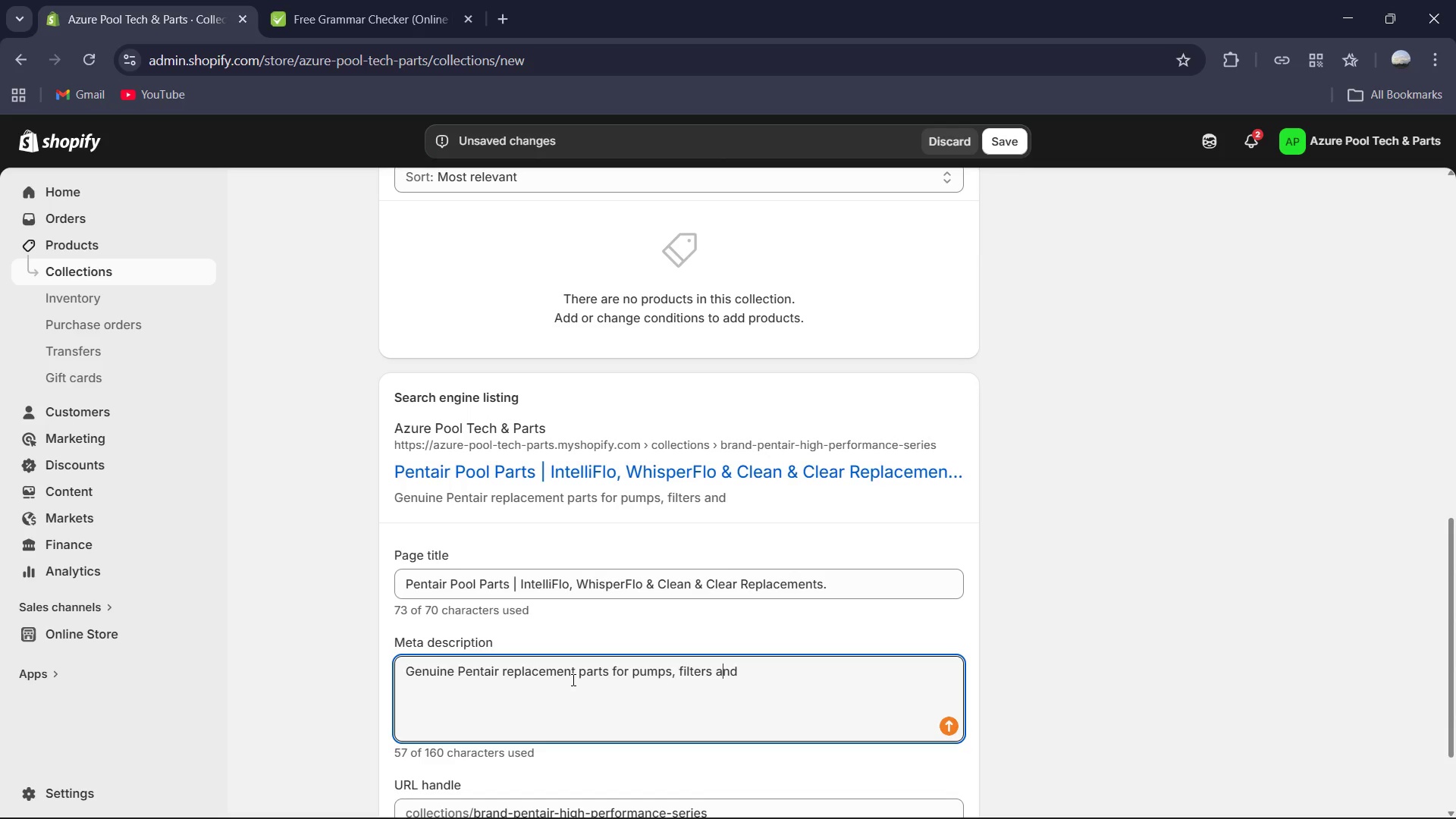 
key(ArrowLeft)
 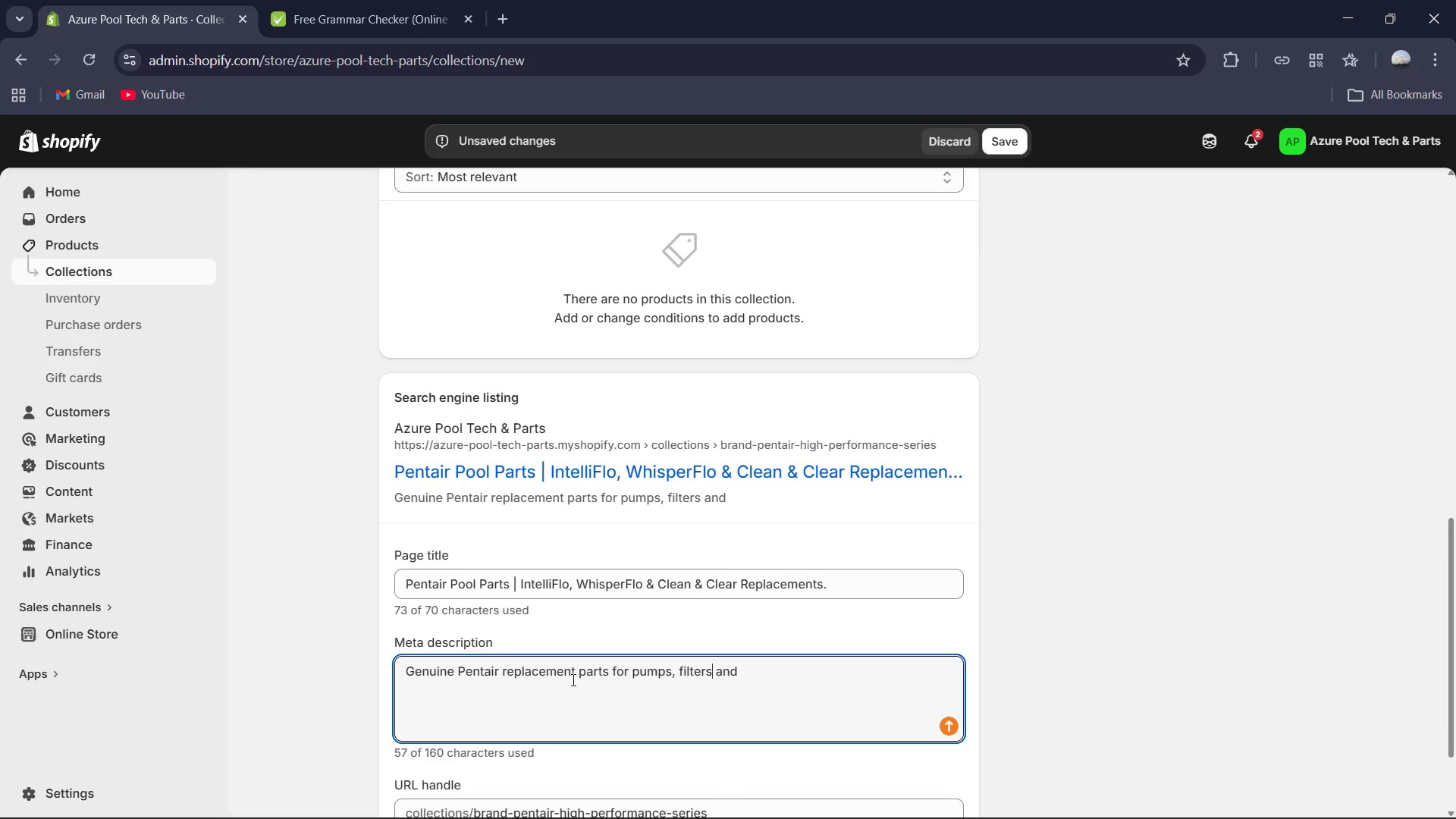 
key(ArrowLeft)
 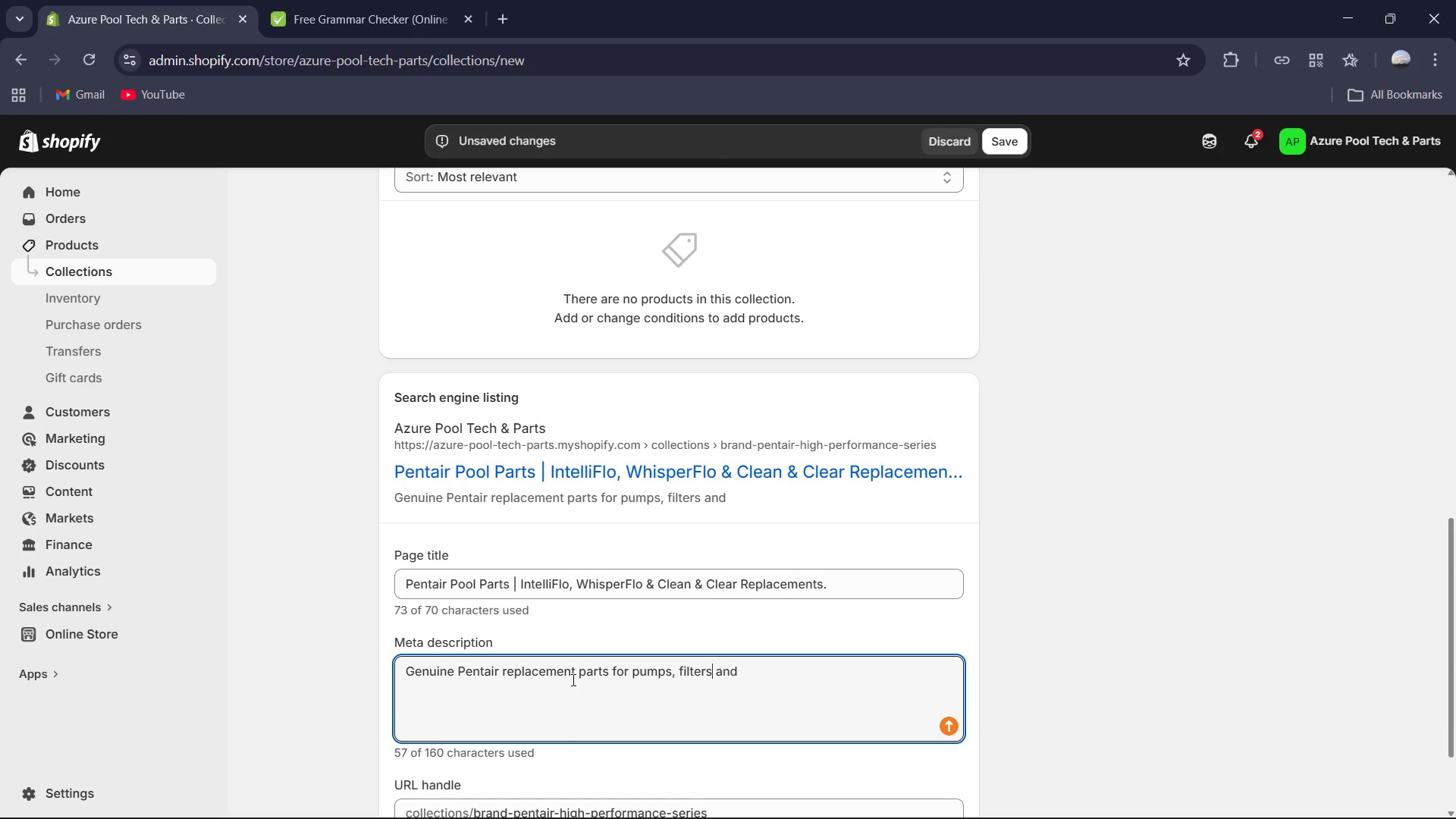 
key(Comma)
 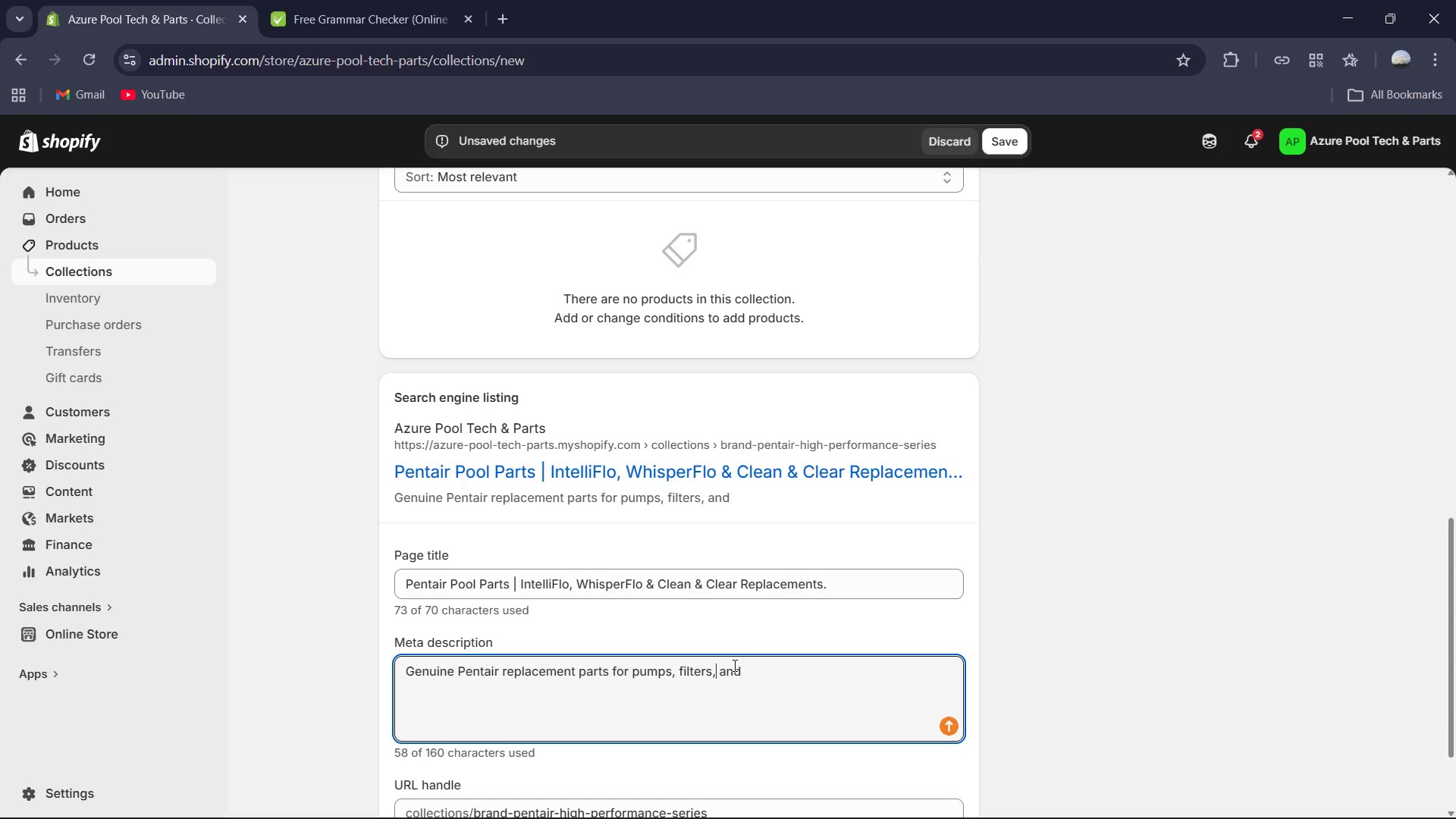 
left_click([745, 669])
 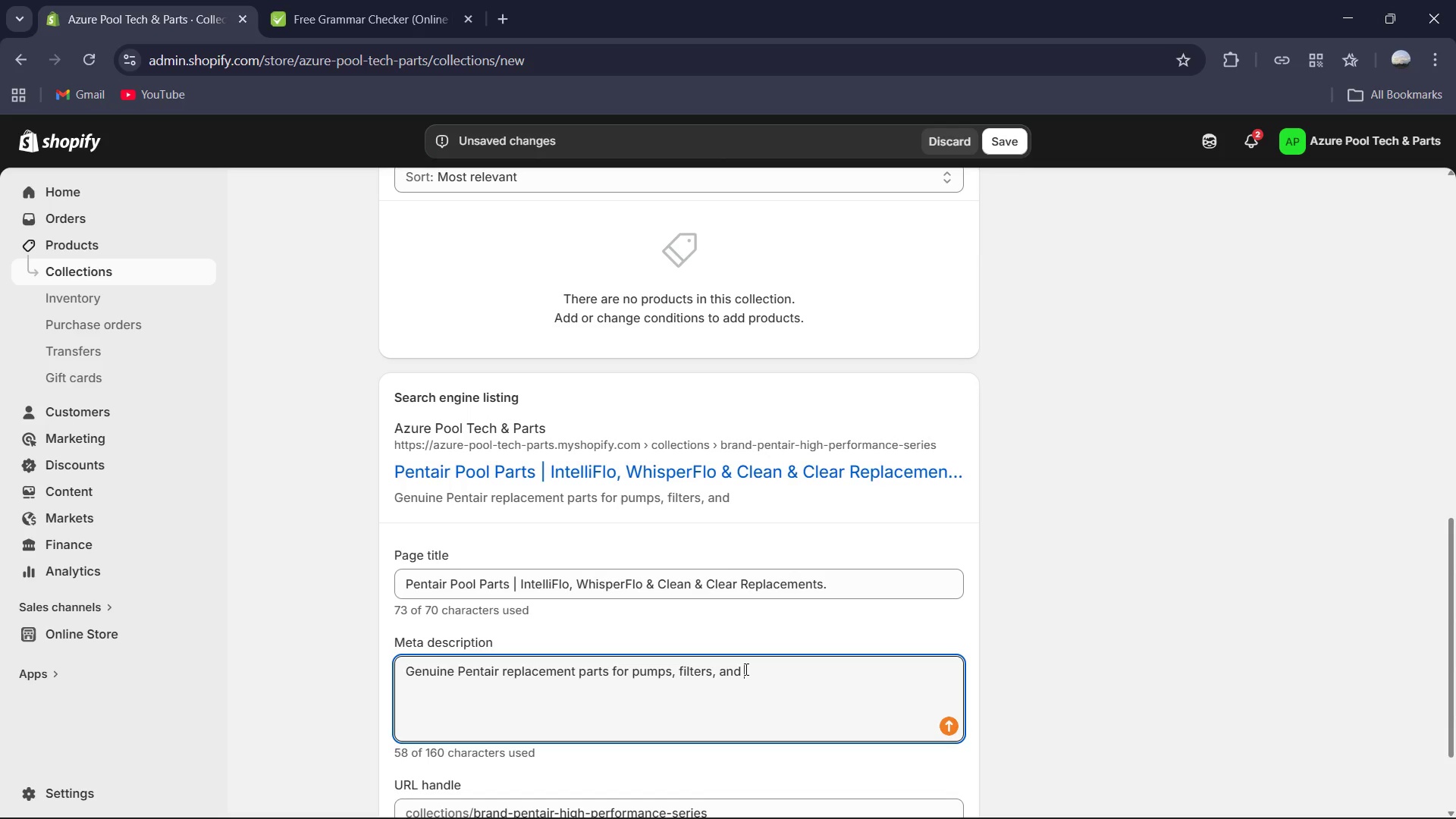 
type(heaters. Shop Inter)
key(Backspace)
type(lliFlo shaft seals, Clean & Clear cartidges, and Master )
key(Backspace)
type(Temp igniters. Structured technical specs for a perfect fit.)
 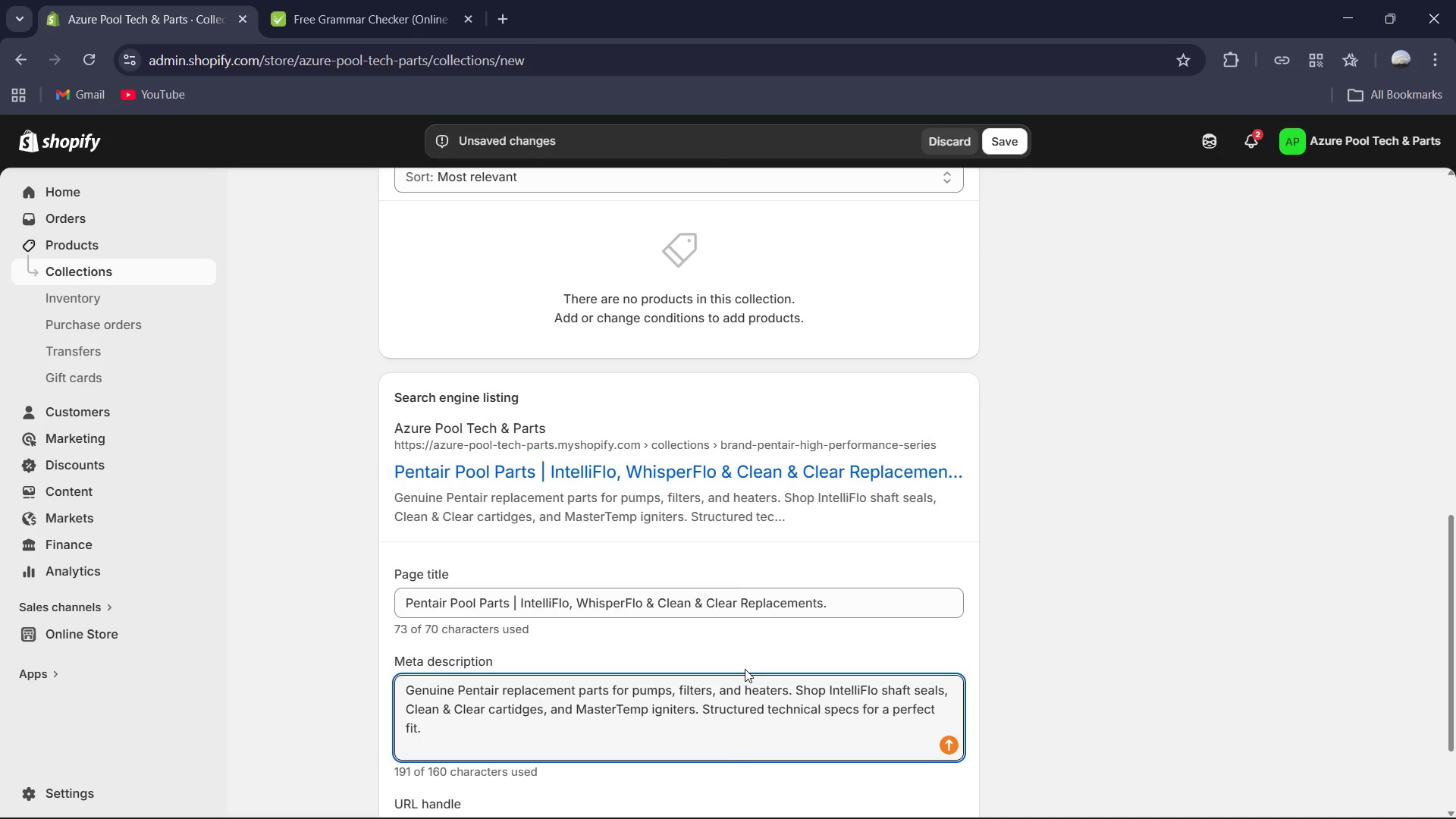 
key(Control+A)
 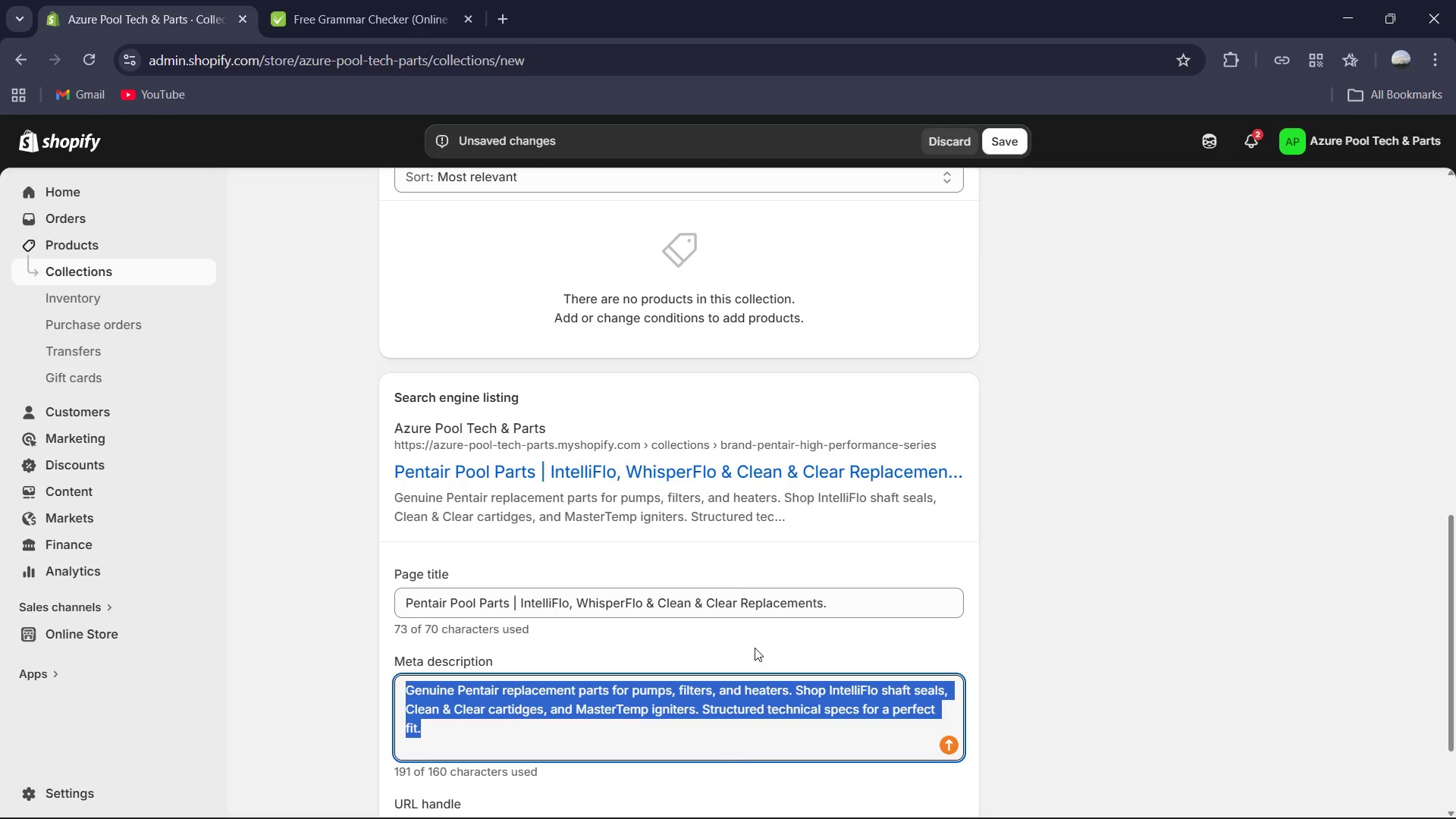 
key(Control+C)
 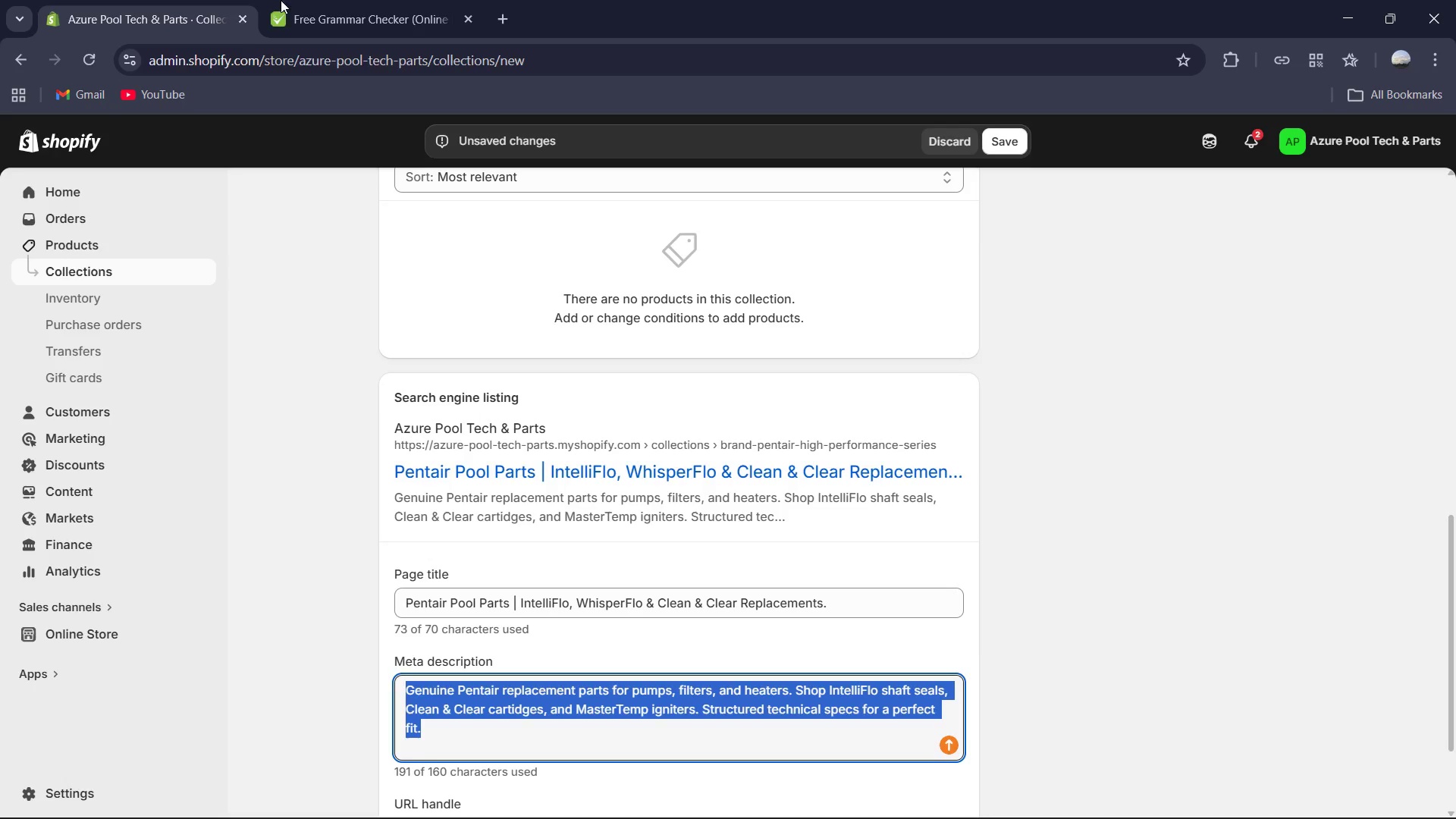 
key(Control+V)
 